 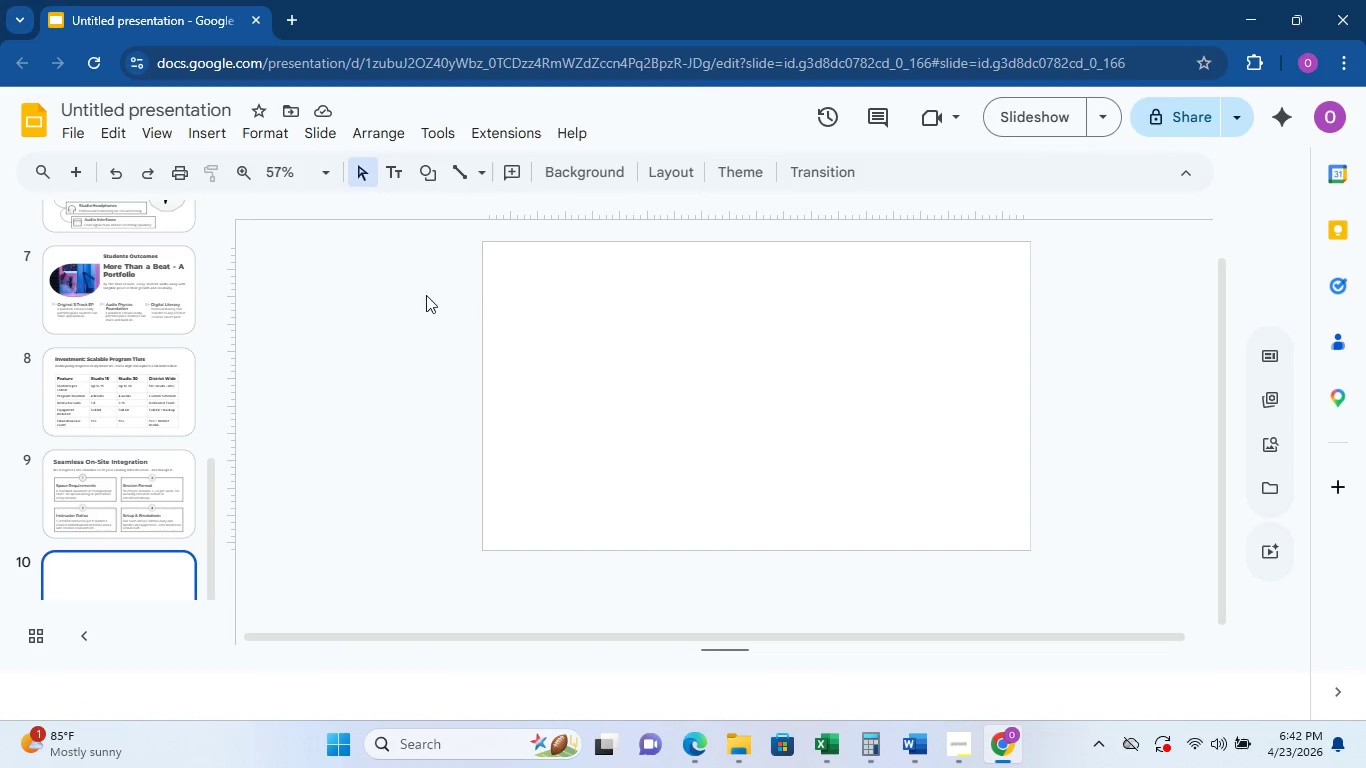 
left_click([401, 172])
 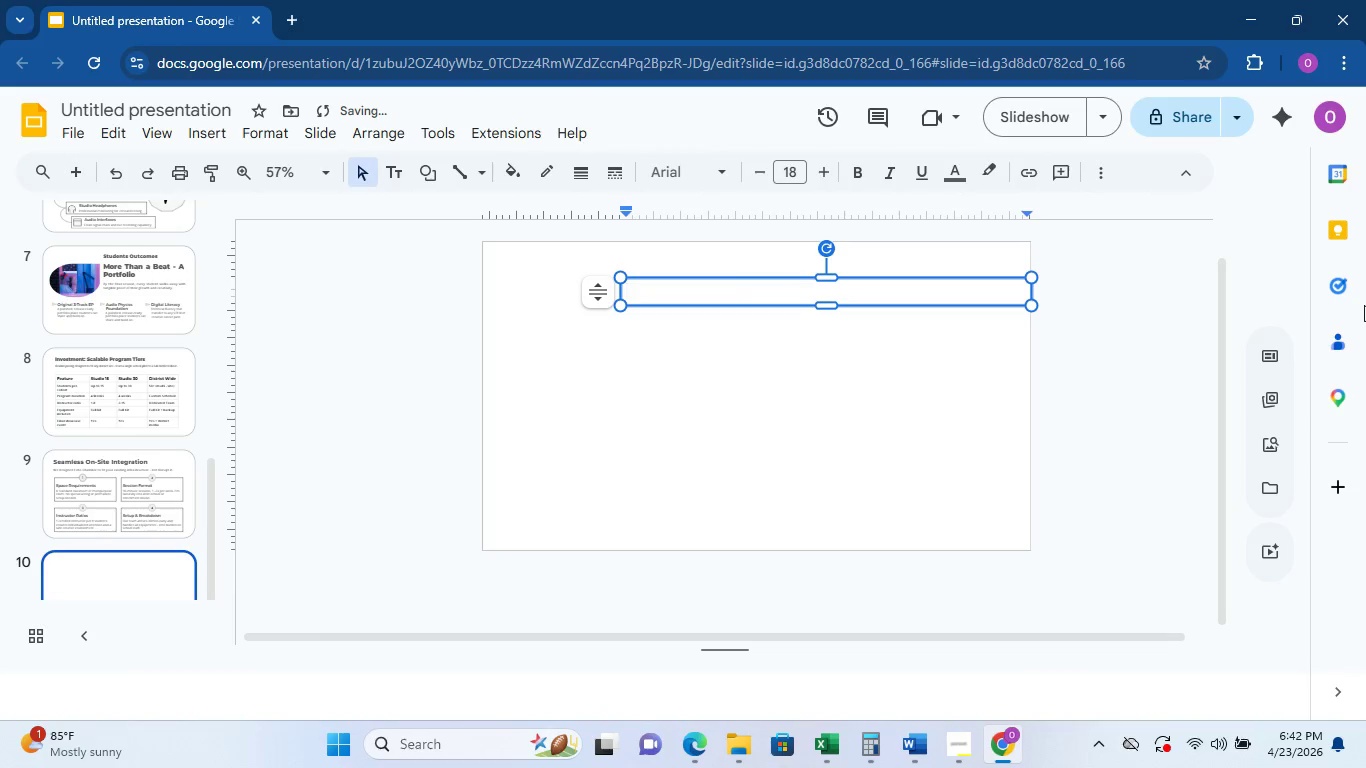 
hold_key(key=ShiftLeft, duration=0.38)
 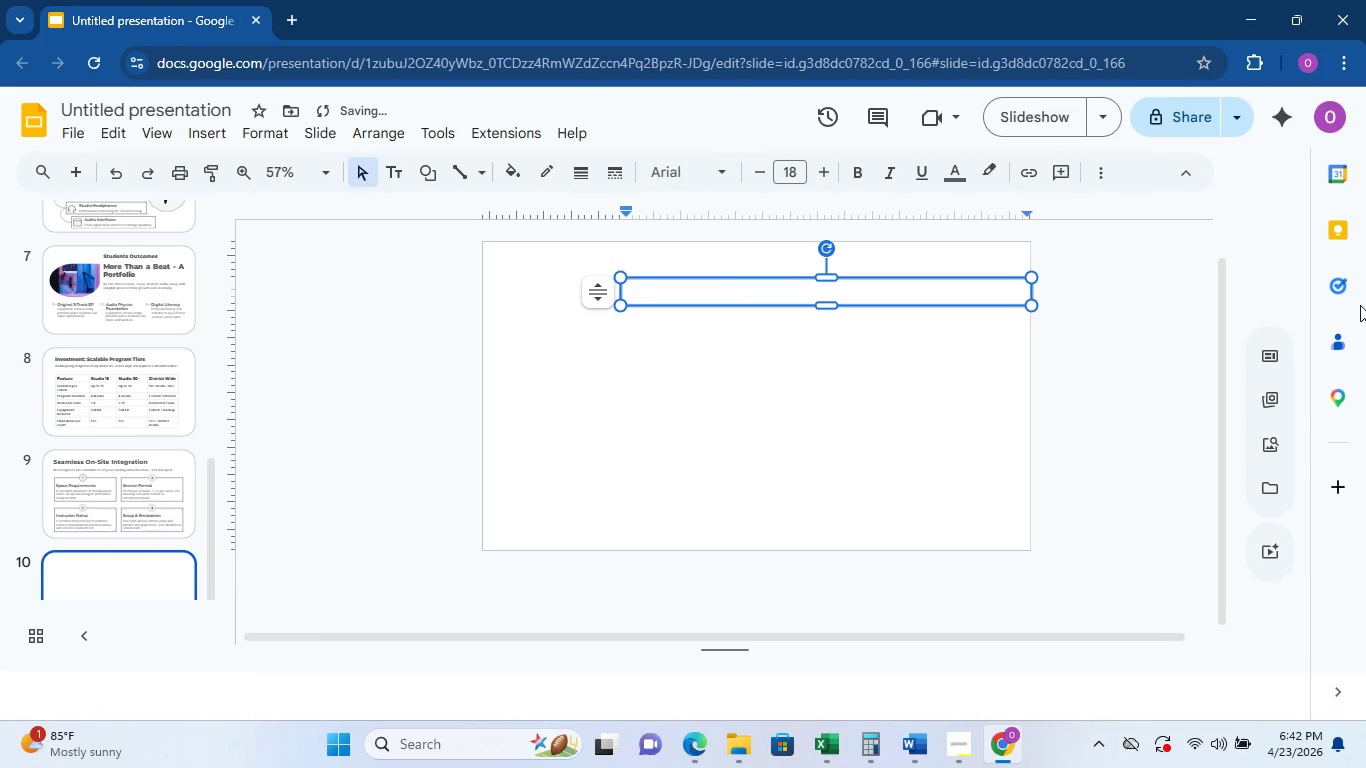 
type(Ready to a)
key(Backspace)
type(Amplify Your After-School Program?)
 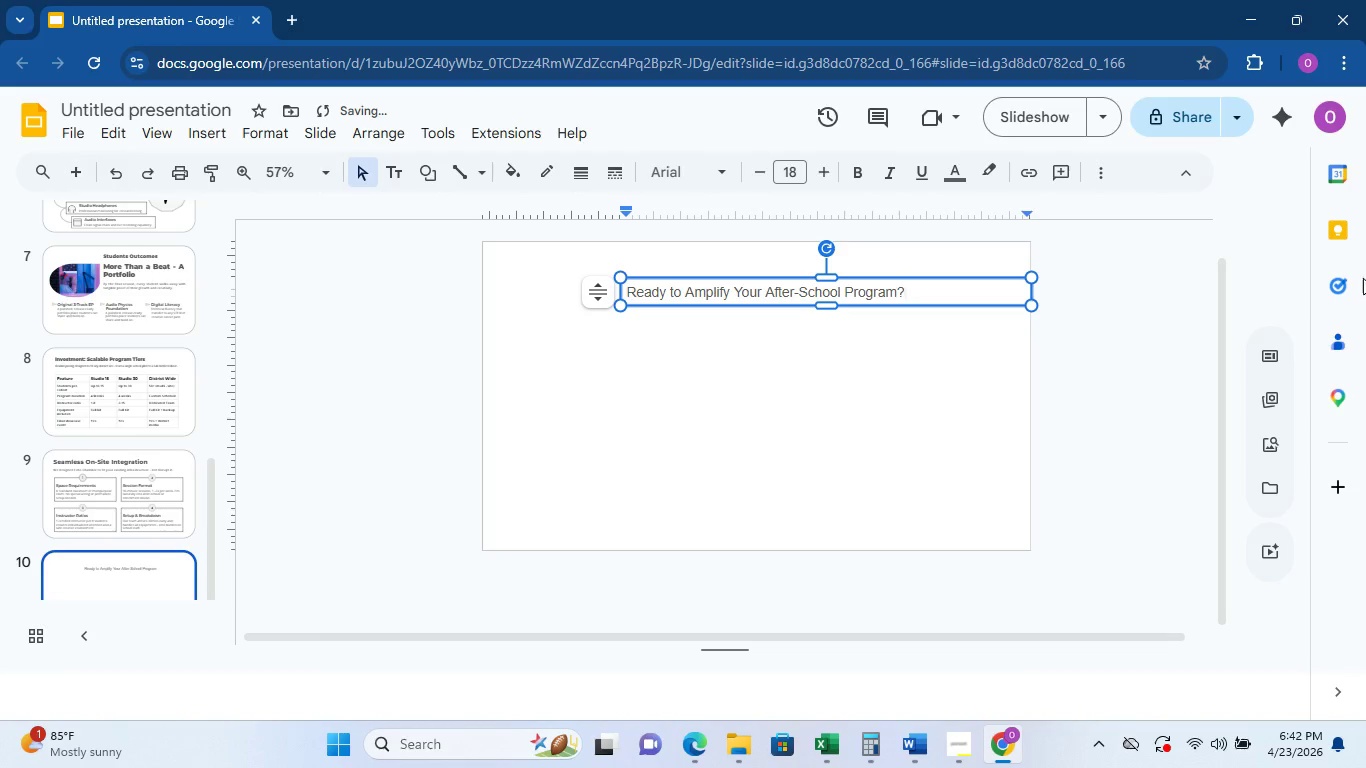 
left_click_drag(start_coordinate=[808, 280], to_coordinate=[742, 271])
 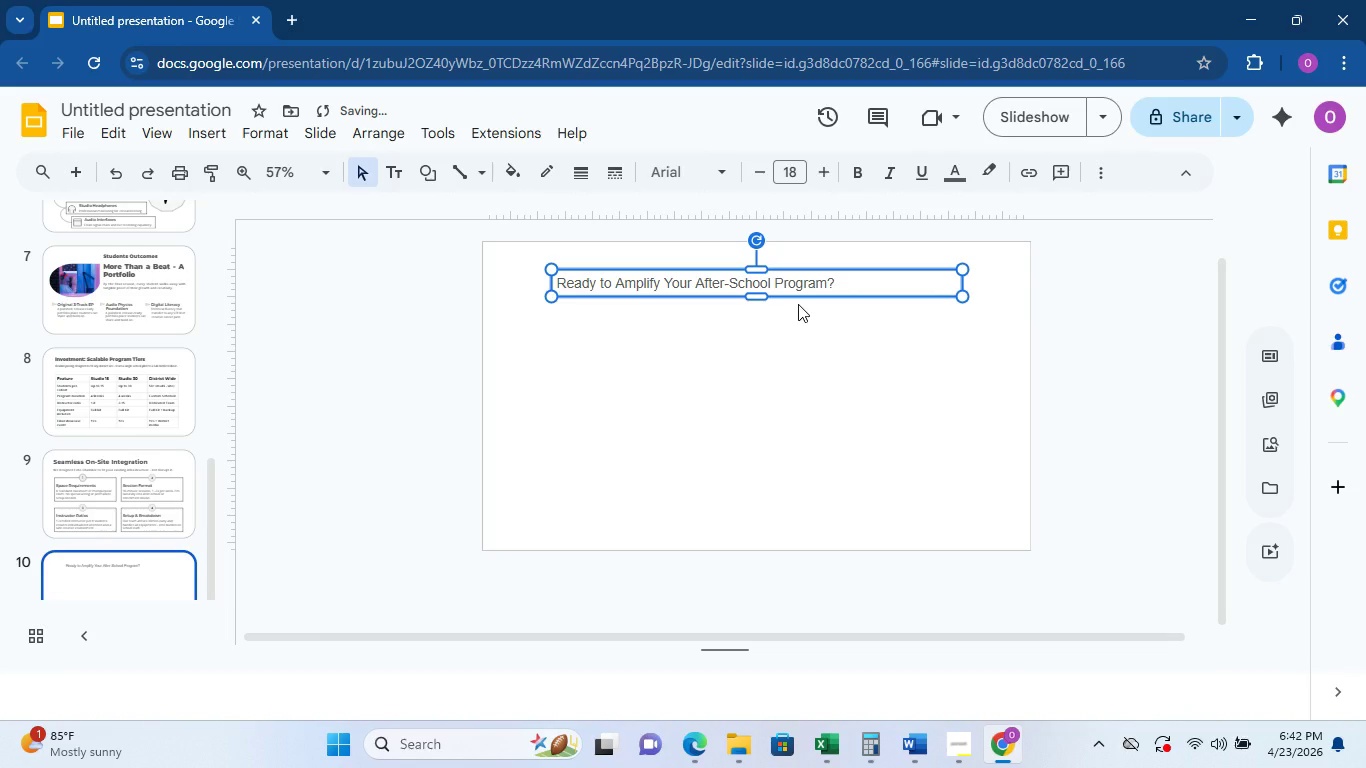 
left_click([798, 304])
 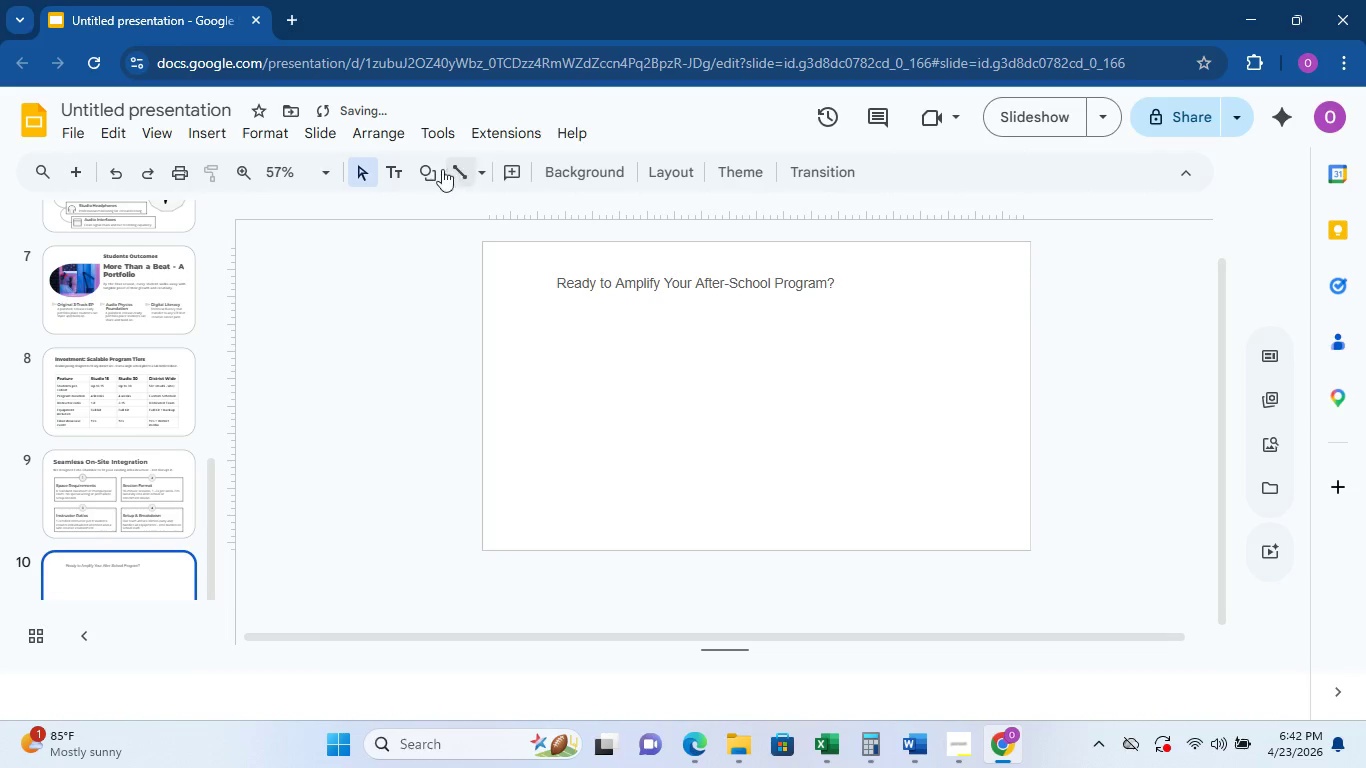 
left_click([407, 174])
 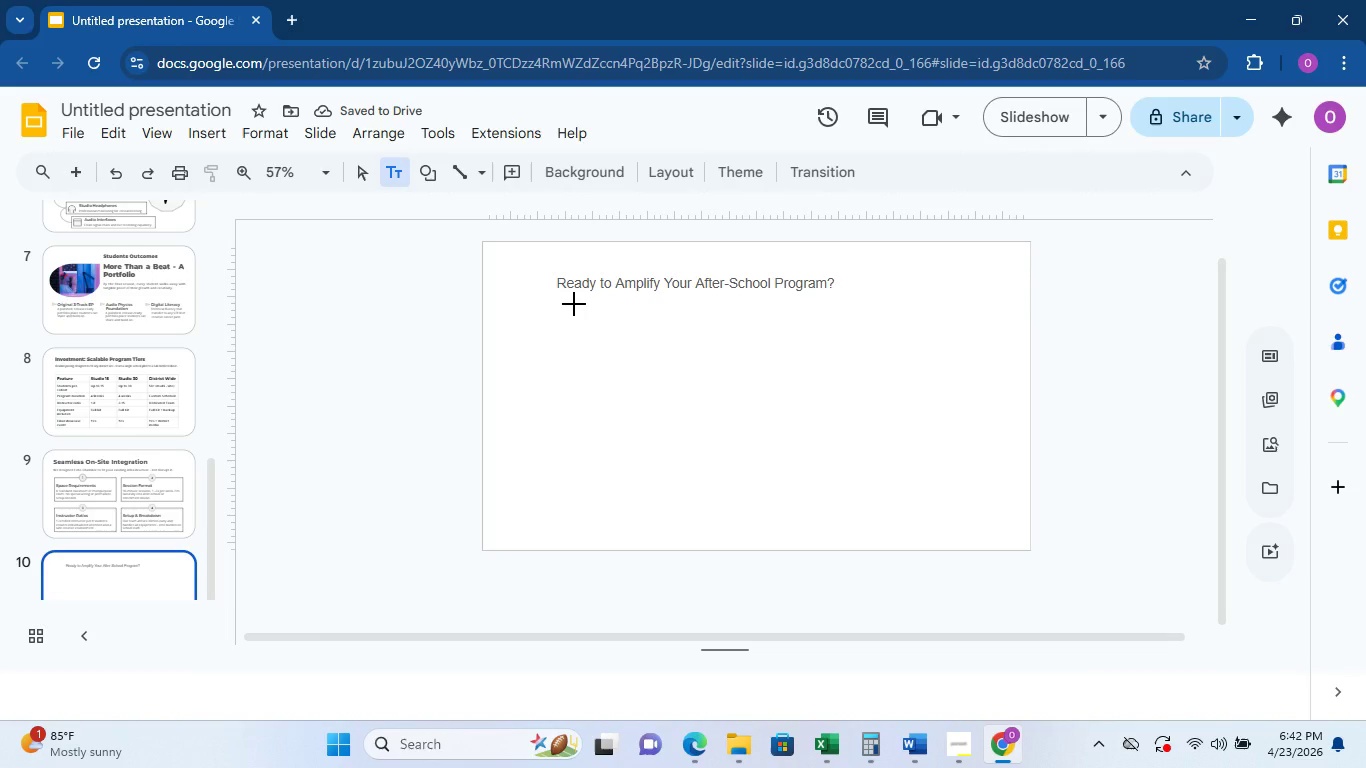 
left_click([574, 304])
 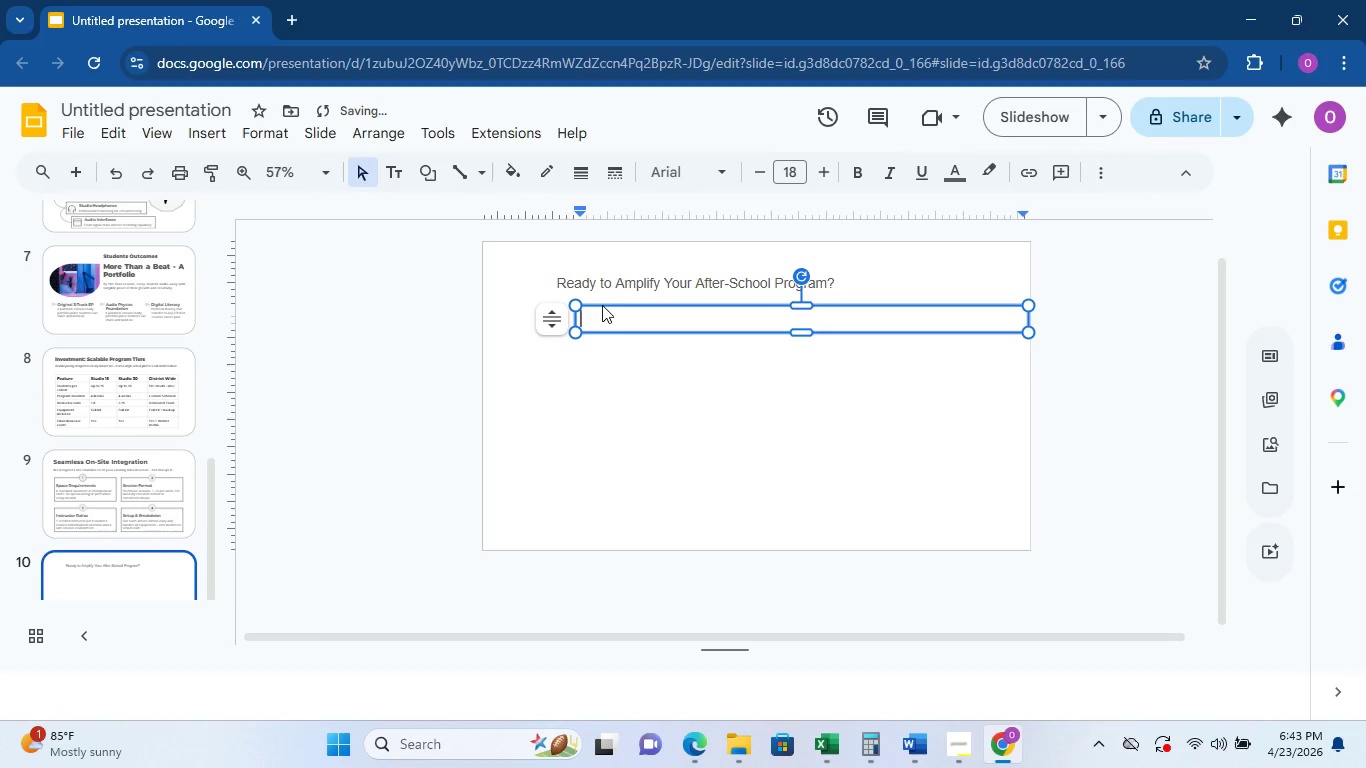 
type(The next generation of proc)
key(Backspace)
type(ducers, engineers )
key(Backspace)
type(, and creative thinkers is already in  )
key(Backspace)
type(your hallways. Let's give them a sut)
key(Backspace)
key(Backspace)
type(tudio.)
 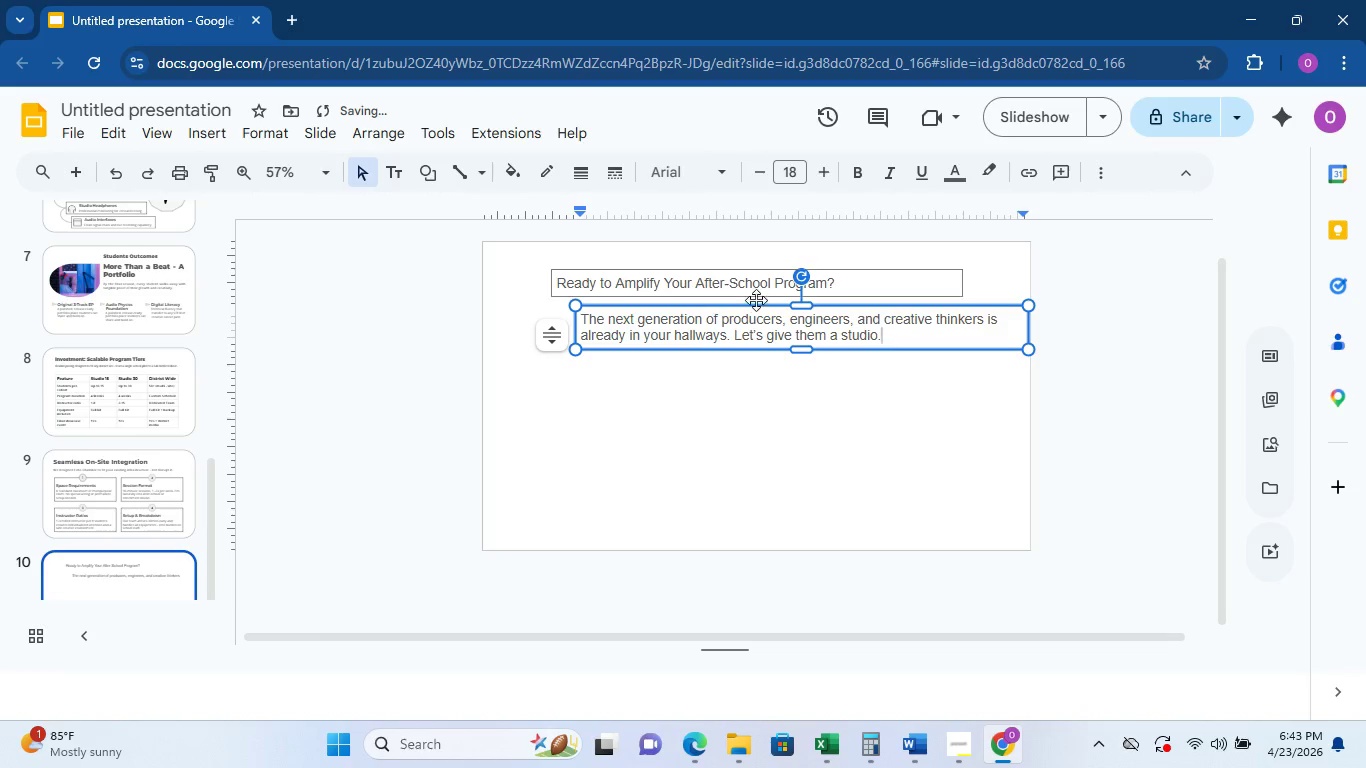 
left_click([759, 310])
 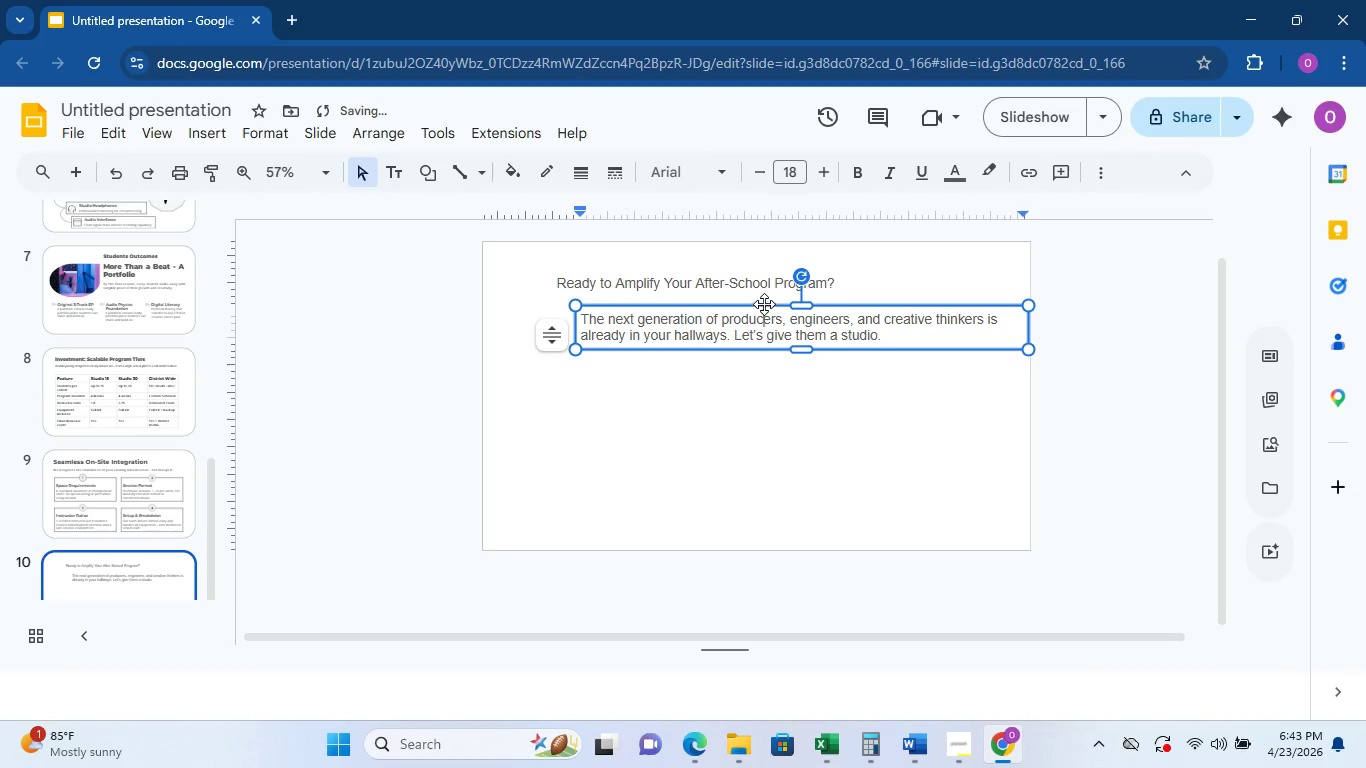 
left_click_drag(start_coordinate=[764, 304], to_coordinate=[742, 304])
 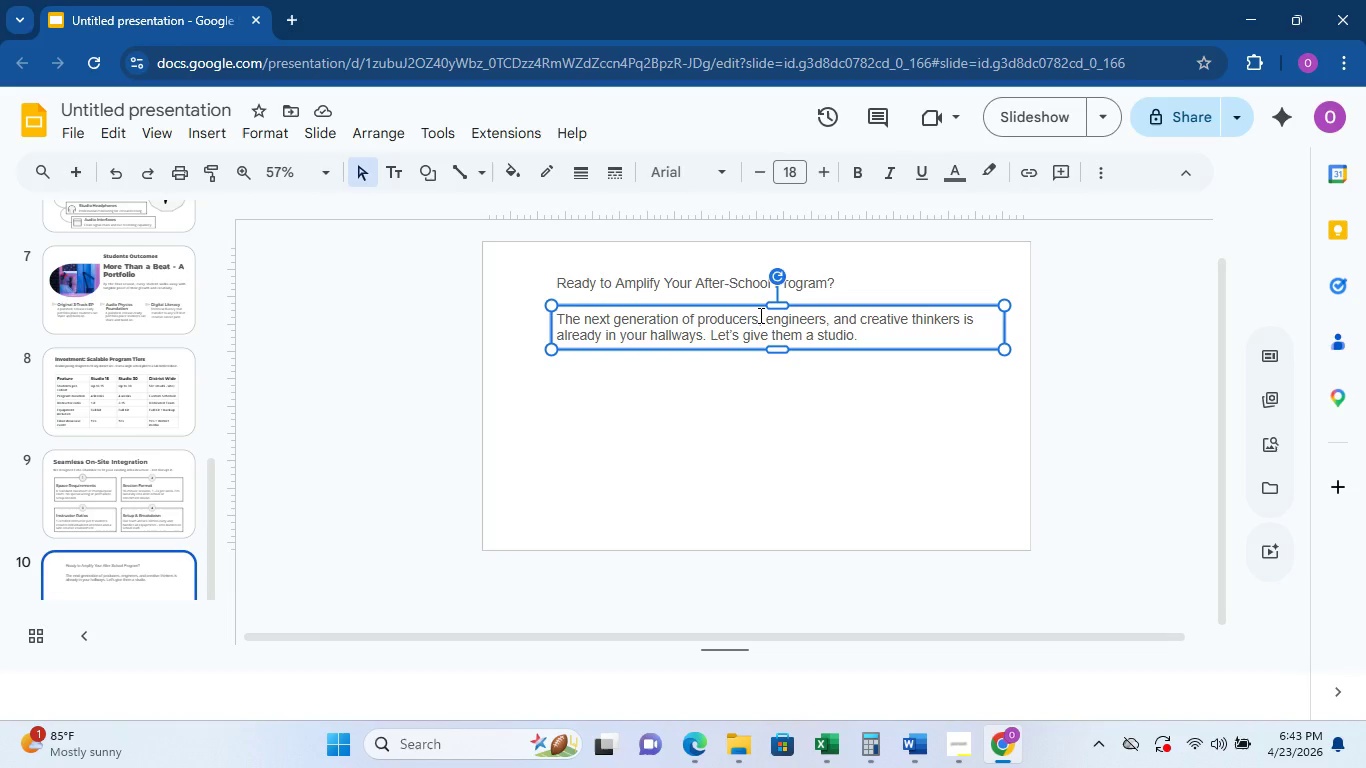 
wait(32.34)
 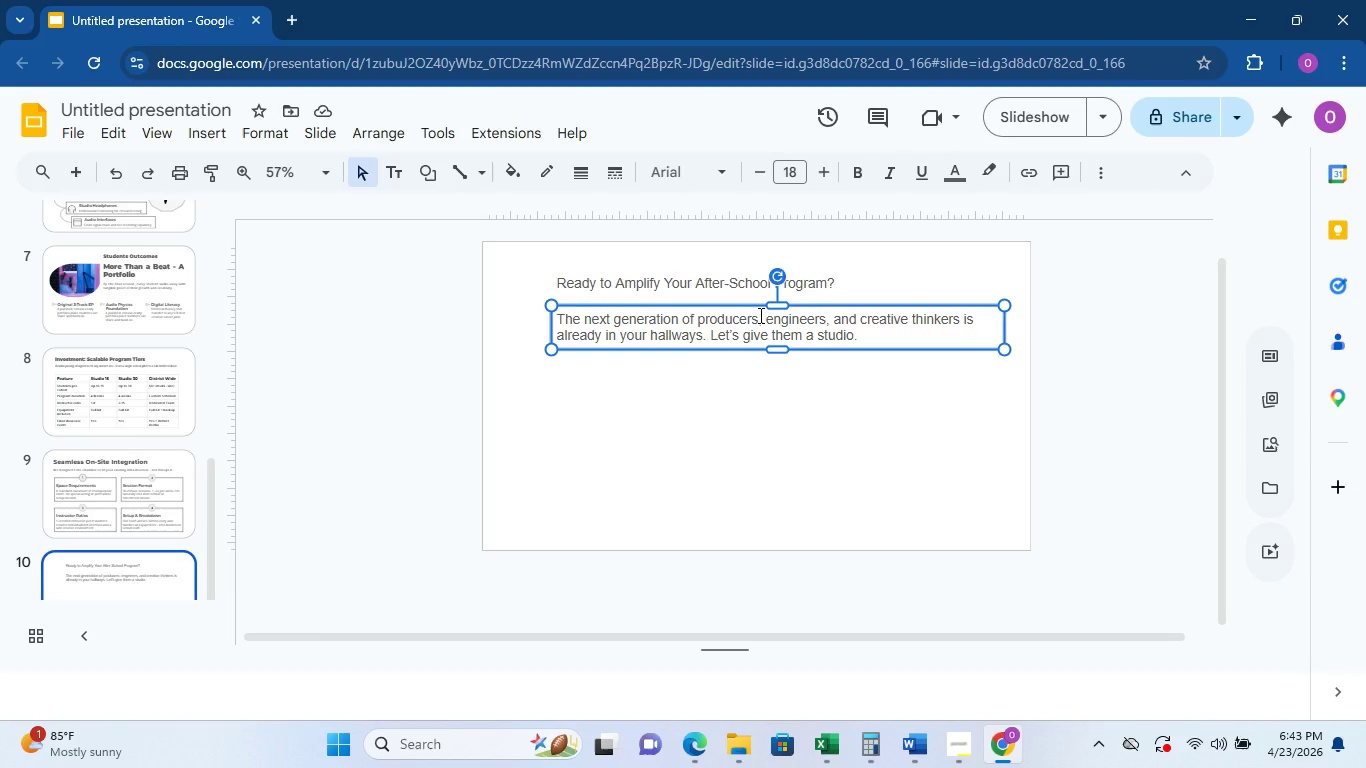 
left_click([664, 373])
 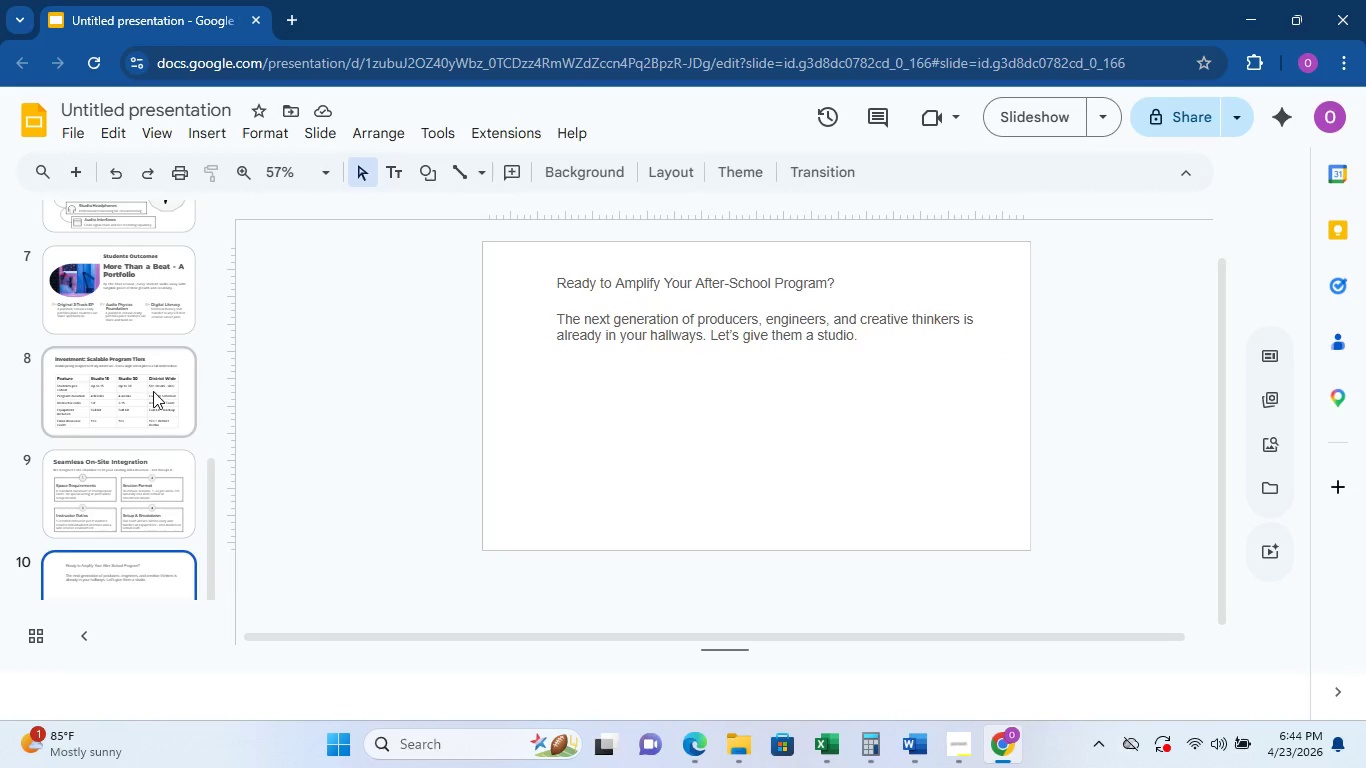 
double_click([148, 329])
 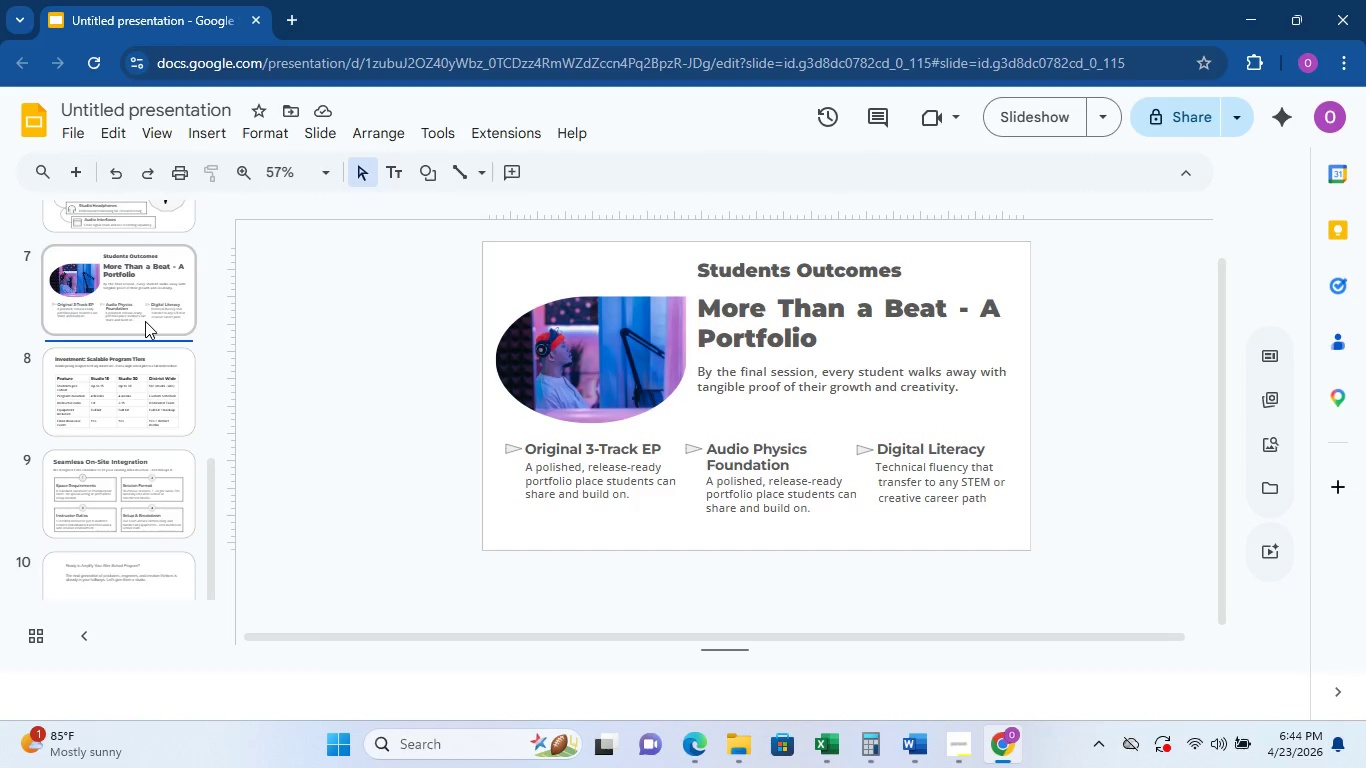 
scroll: coordinate [145, 321], scroll_direction: up, amount: 2.0
 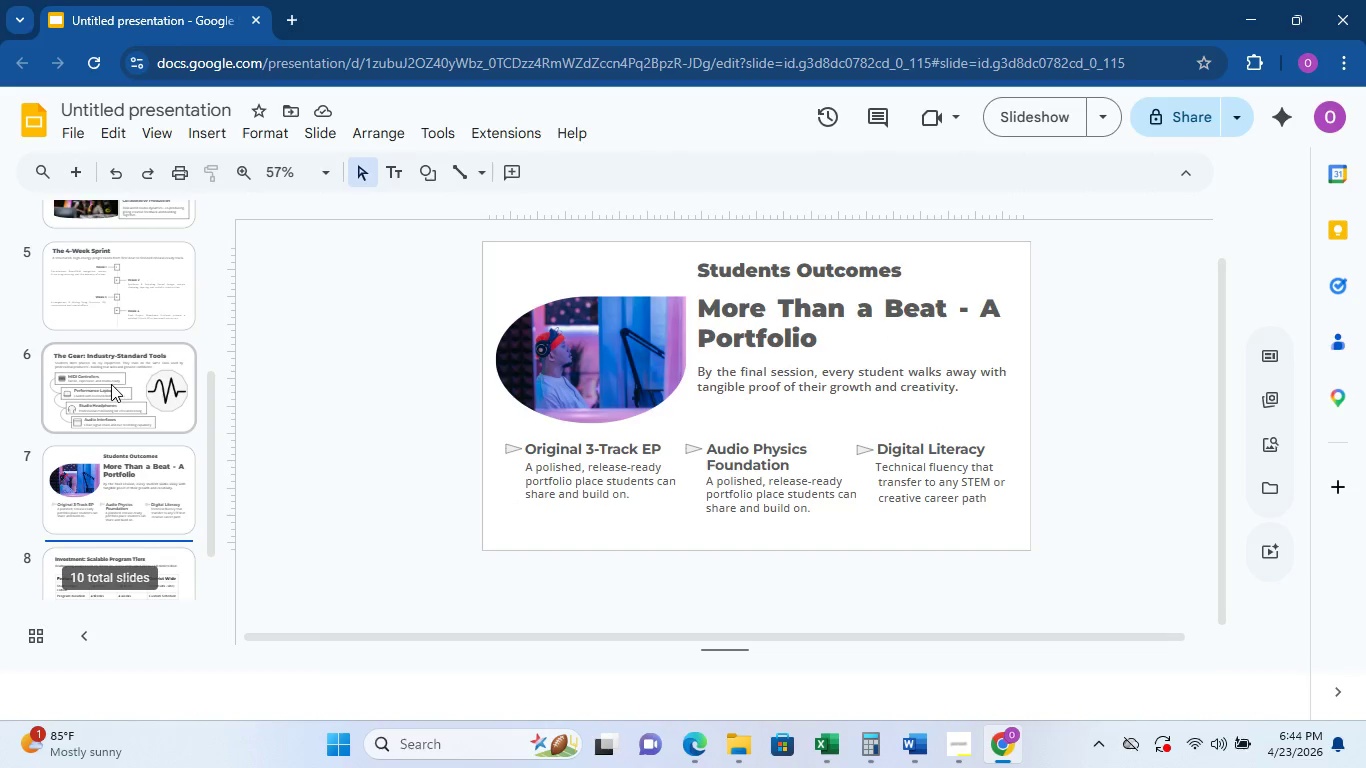 
left_click([111, 384])
 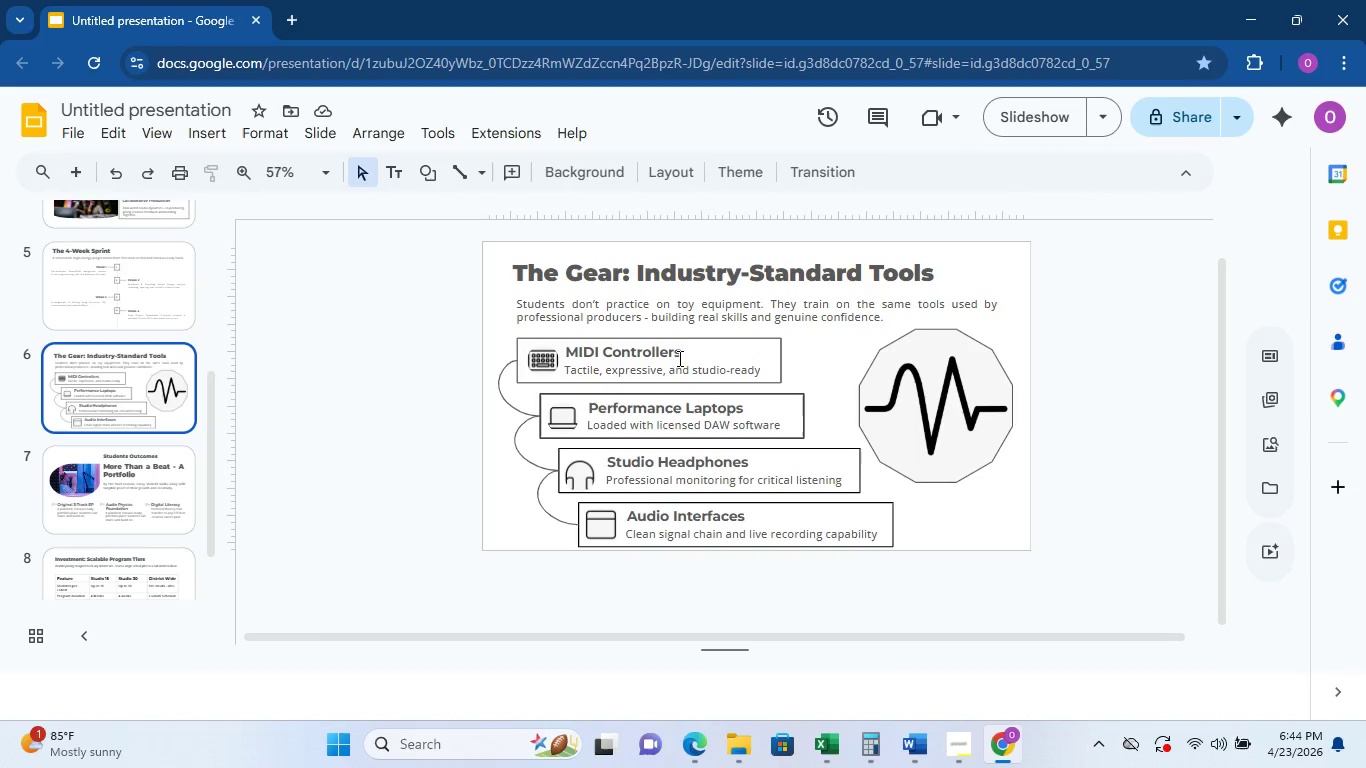 
left_click([707, 338])
 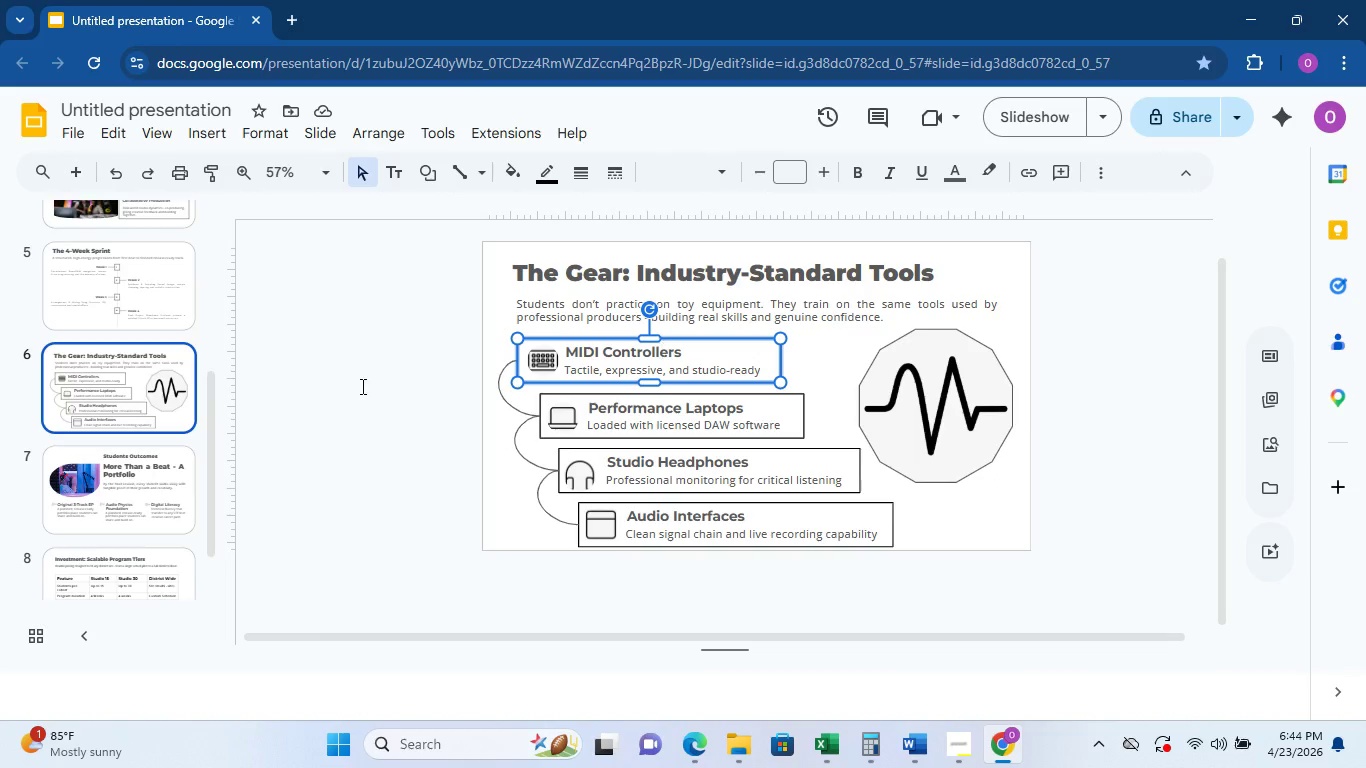 
scroll: coordinate [152, 417], scroll_direction: up, amount: 4.0
 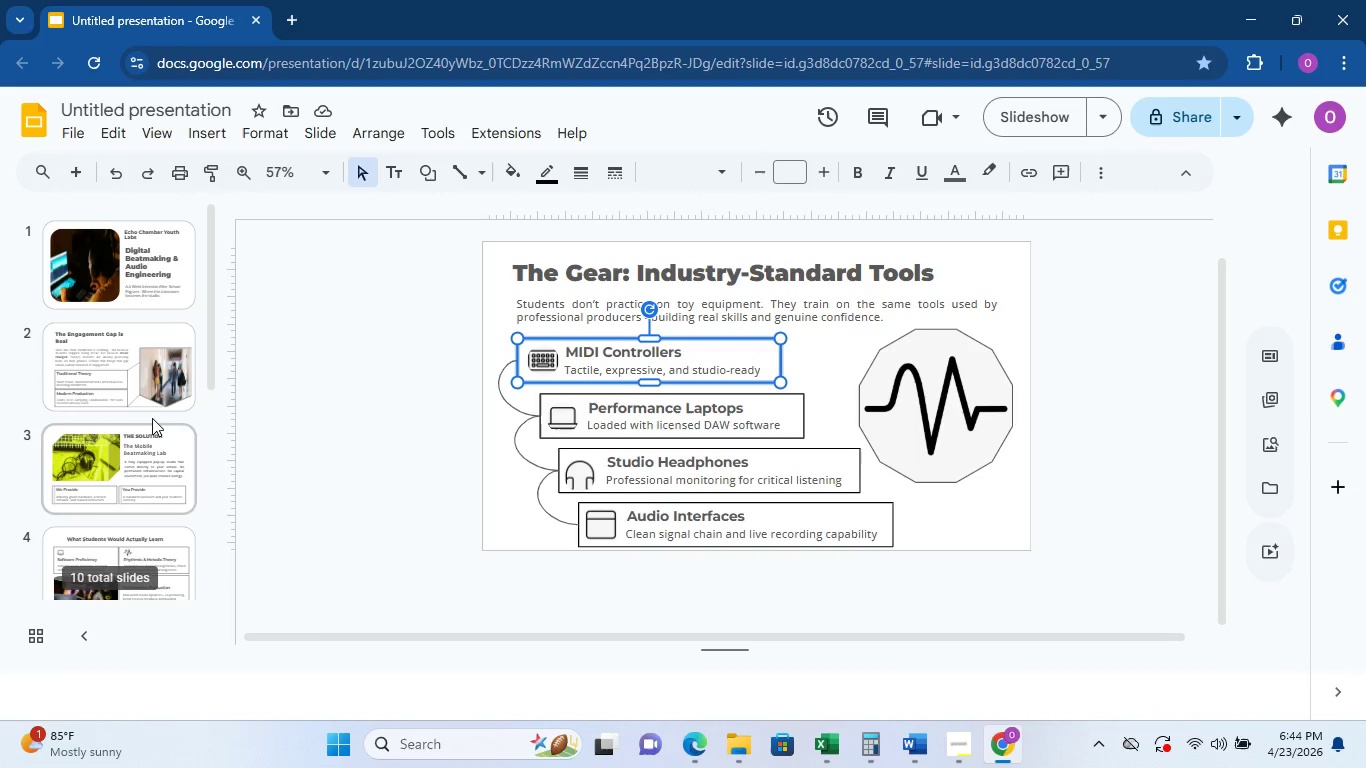 
scroll: coordinate [152, 418], scroll_direction: down, amount: 1.0
 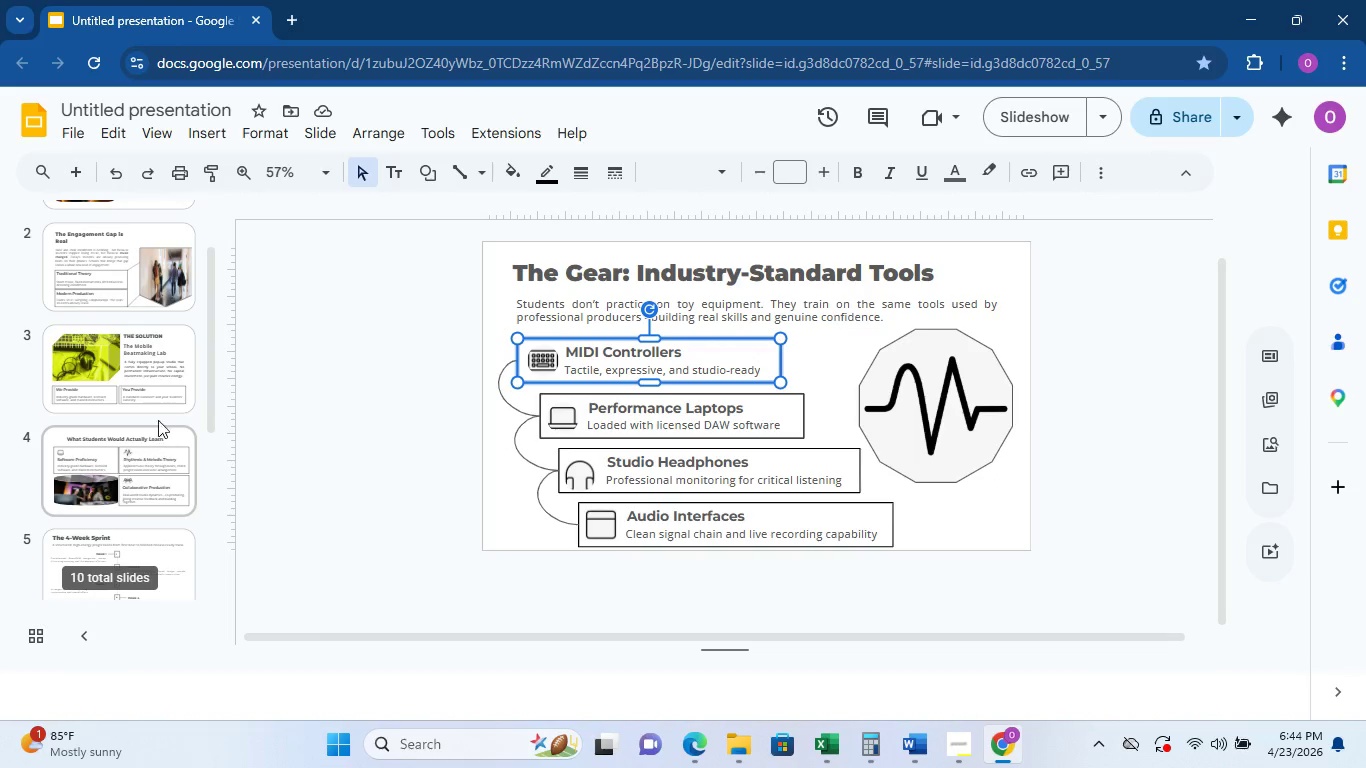 
left_click([160, 400])
 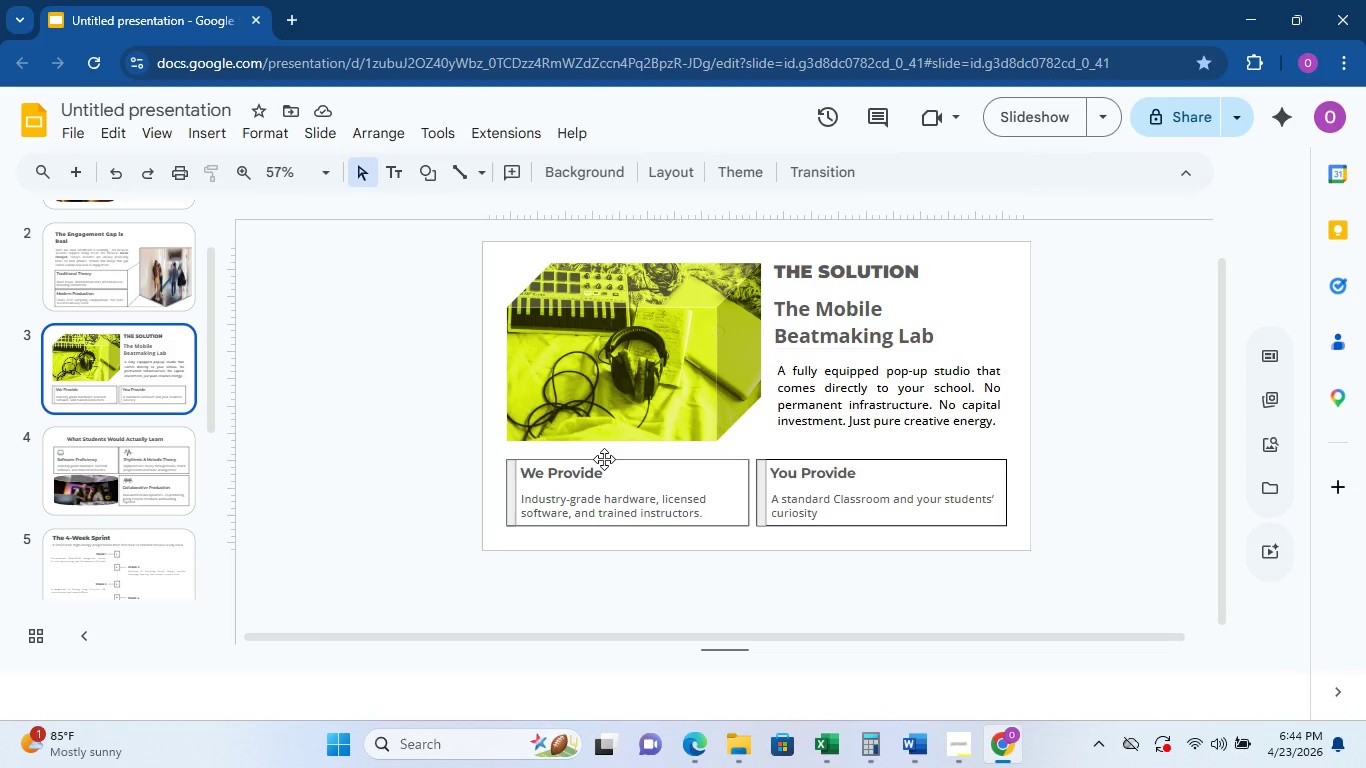 
hold_key(key=ControlLeft, duration=1.51)
left_click([604, 462])
 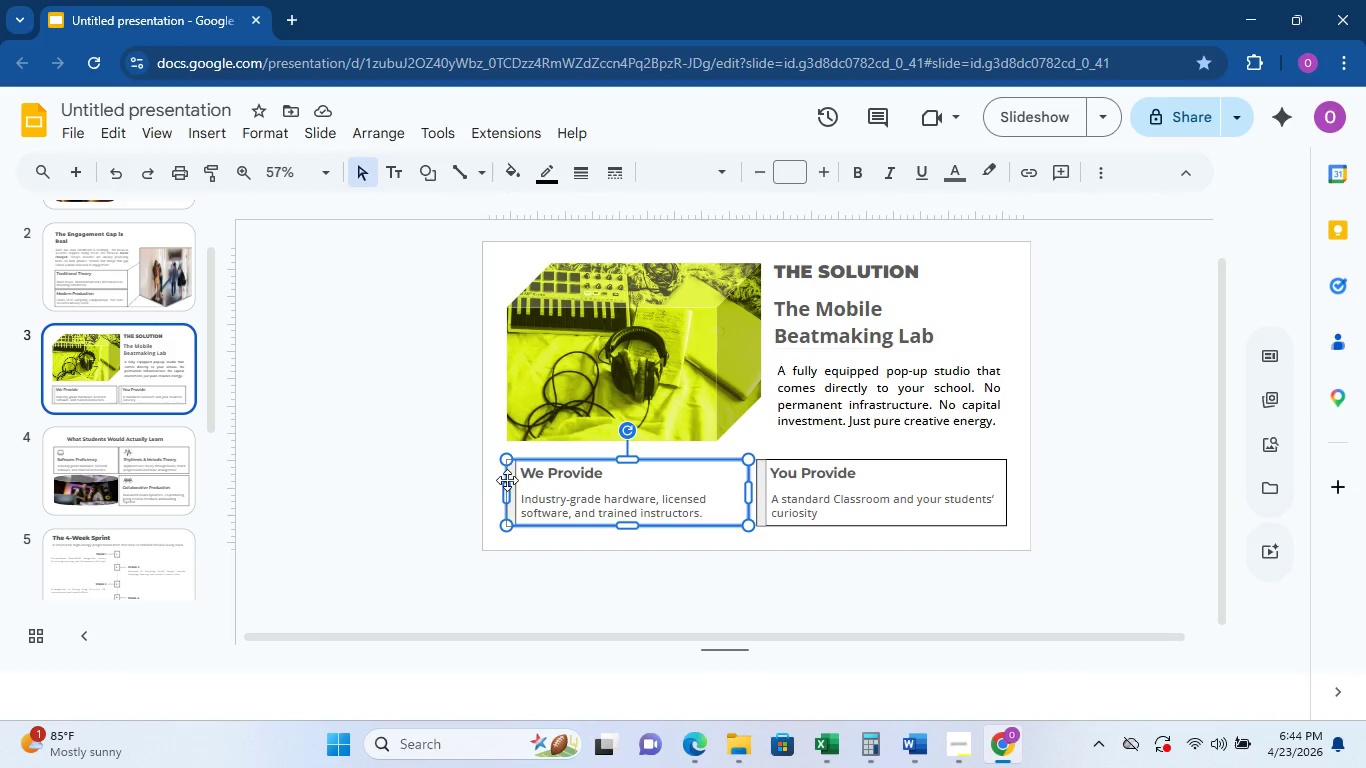 
hold_key(key=ControlLeft, duration=1.5)
left_click([513, 477])
 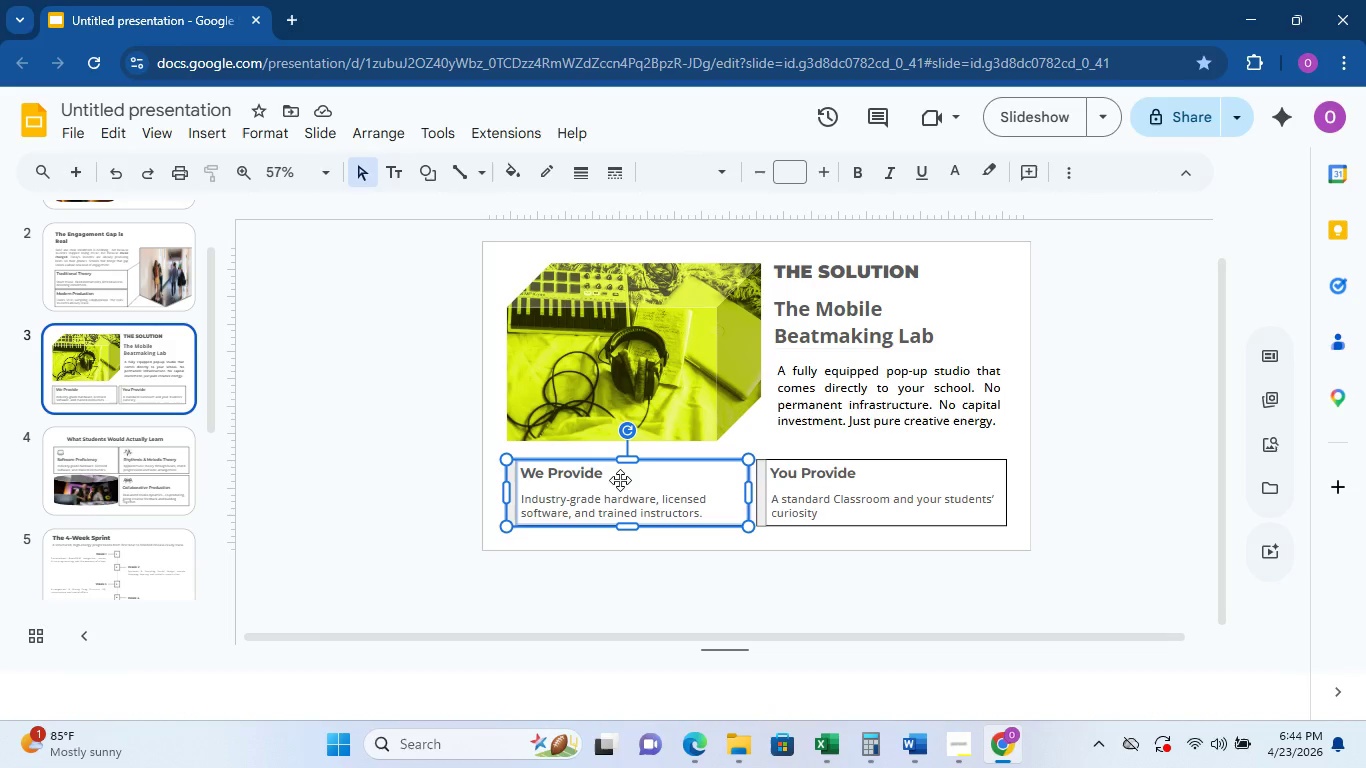 
hold_key(key=ControlLeft, duration=1.5)
left_click([782, 463])
 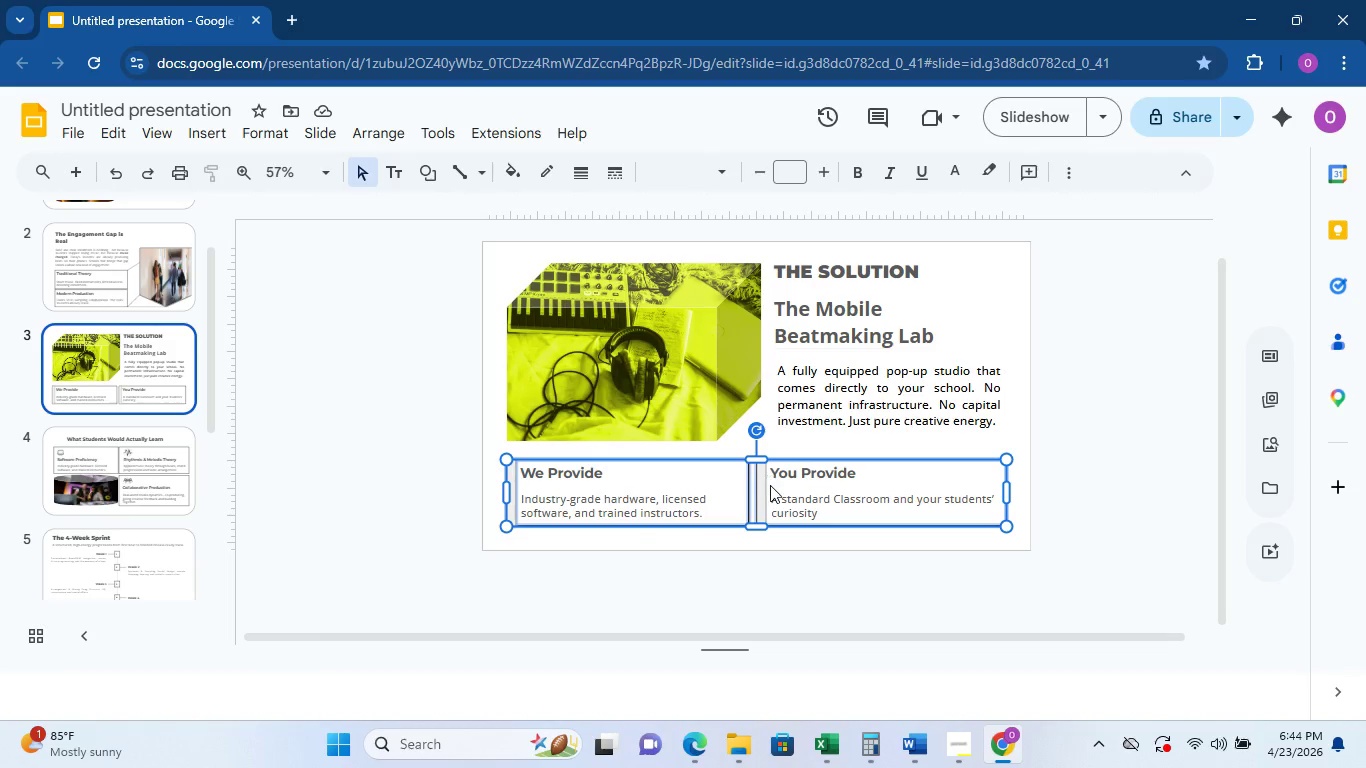 
left_click([769, 485])
 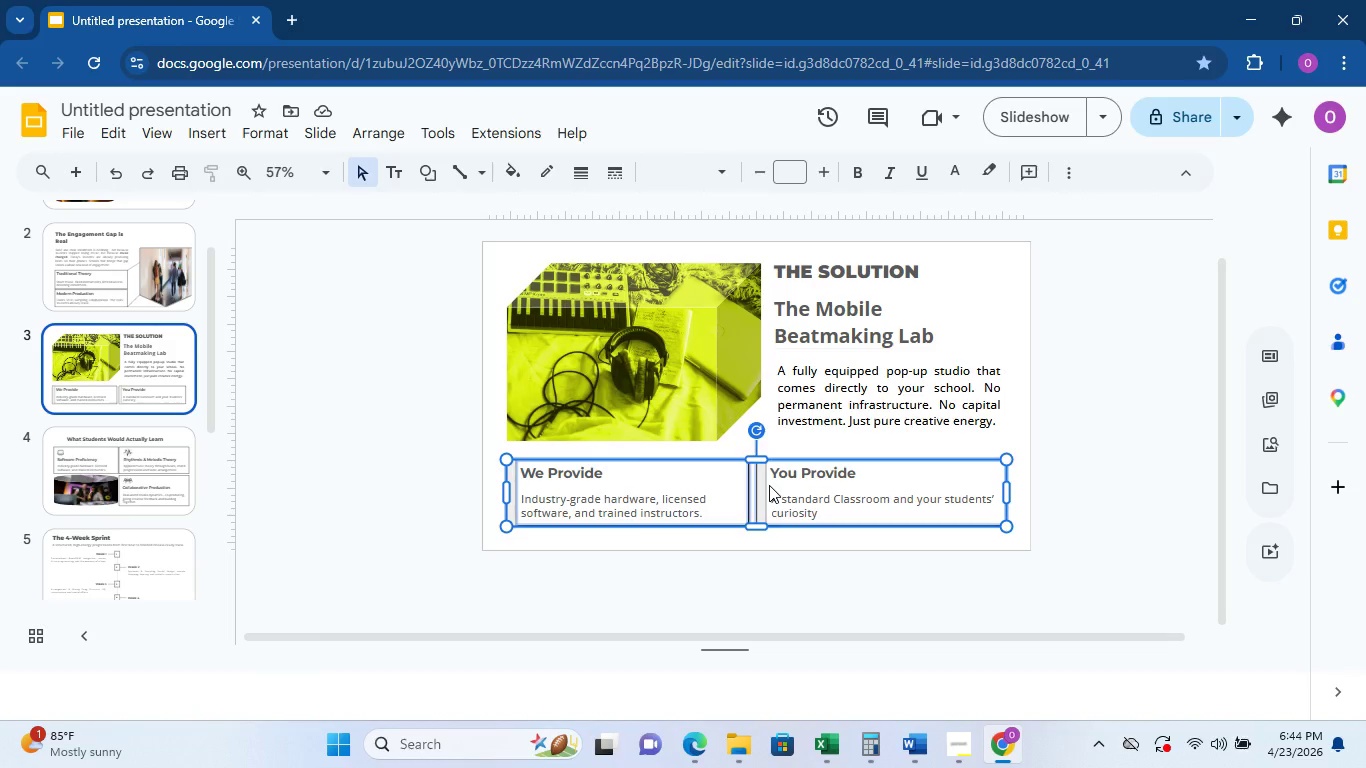 
hold_key(key=ControlLeft, duration=1.53)
left_click([791, 462])
 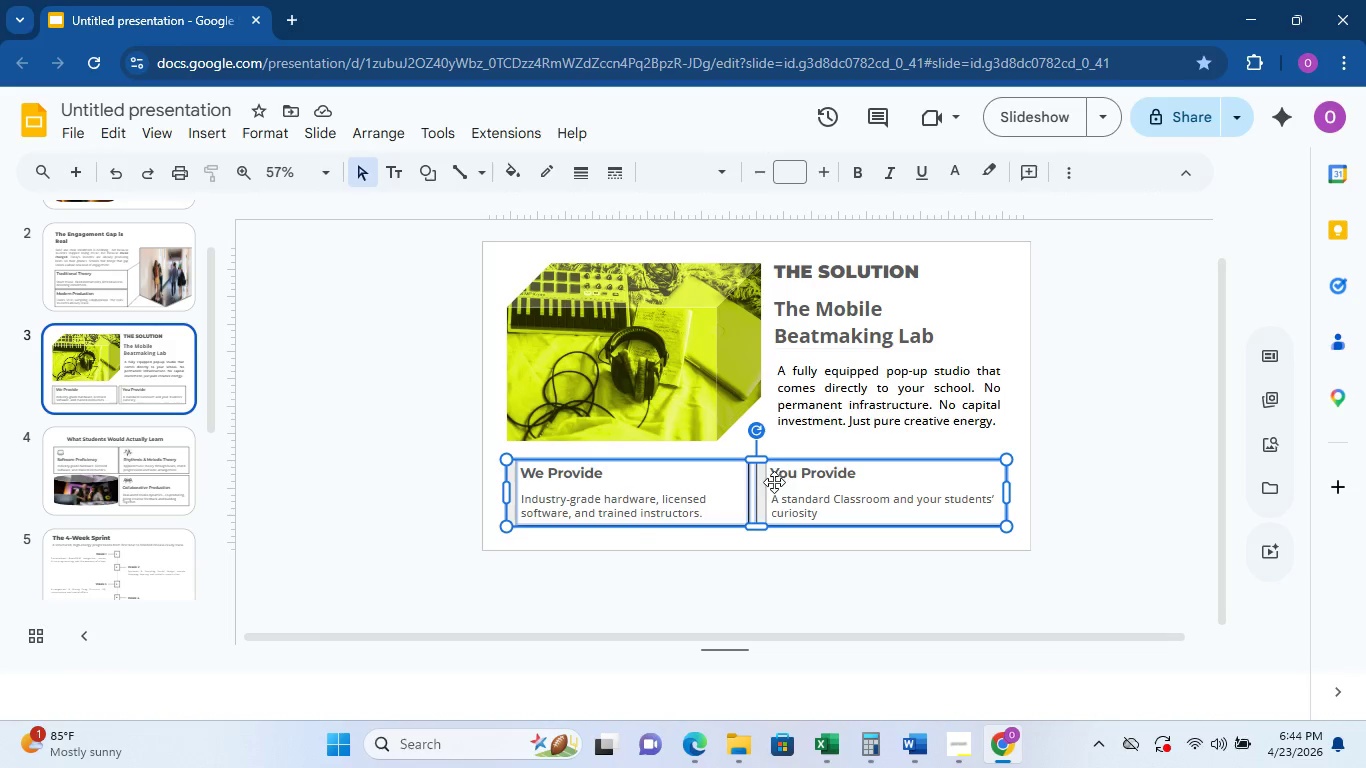 
hold_key(key=ControlLeft, duration=1.51)
left_click([767, 485])
 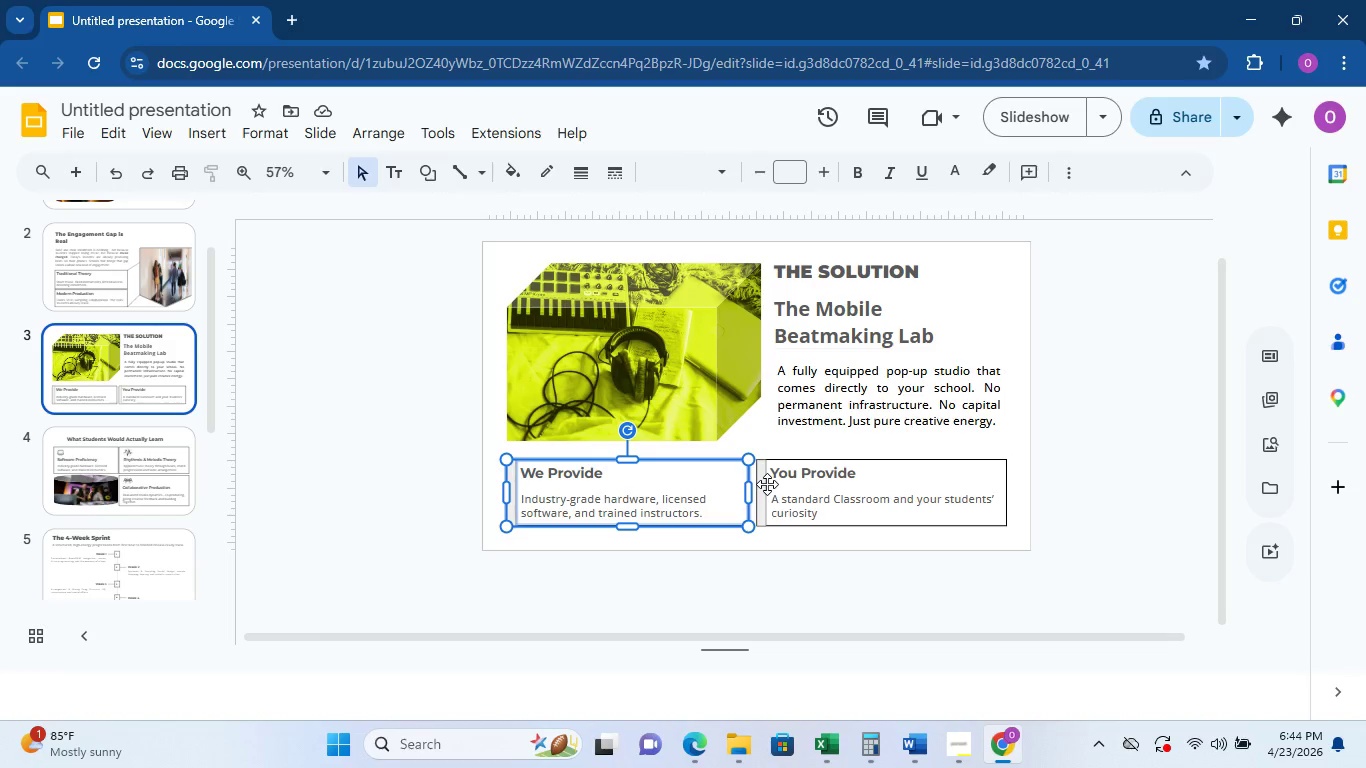 
left_click([764, 484])
 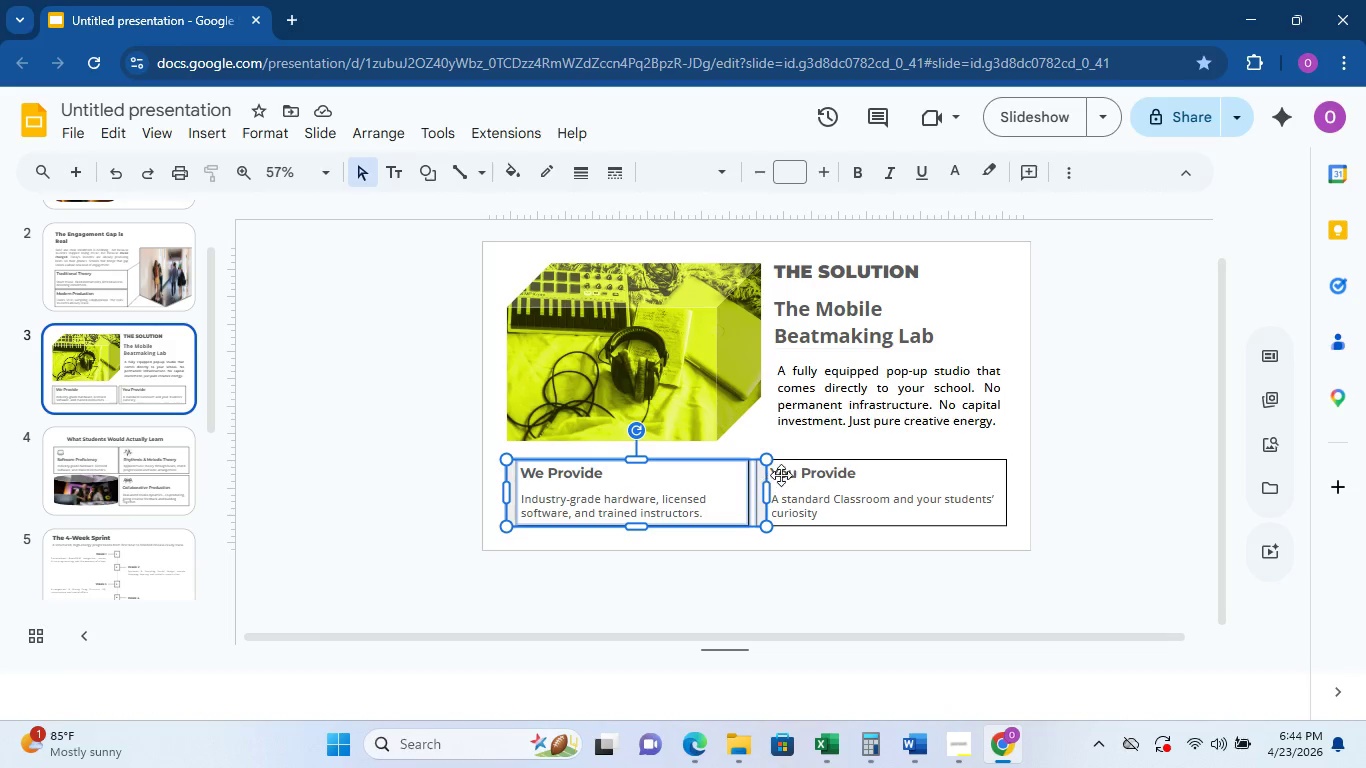 
hold_key(key=ControlLeft, duration=1.5)
left_click([800, 464])
 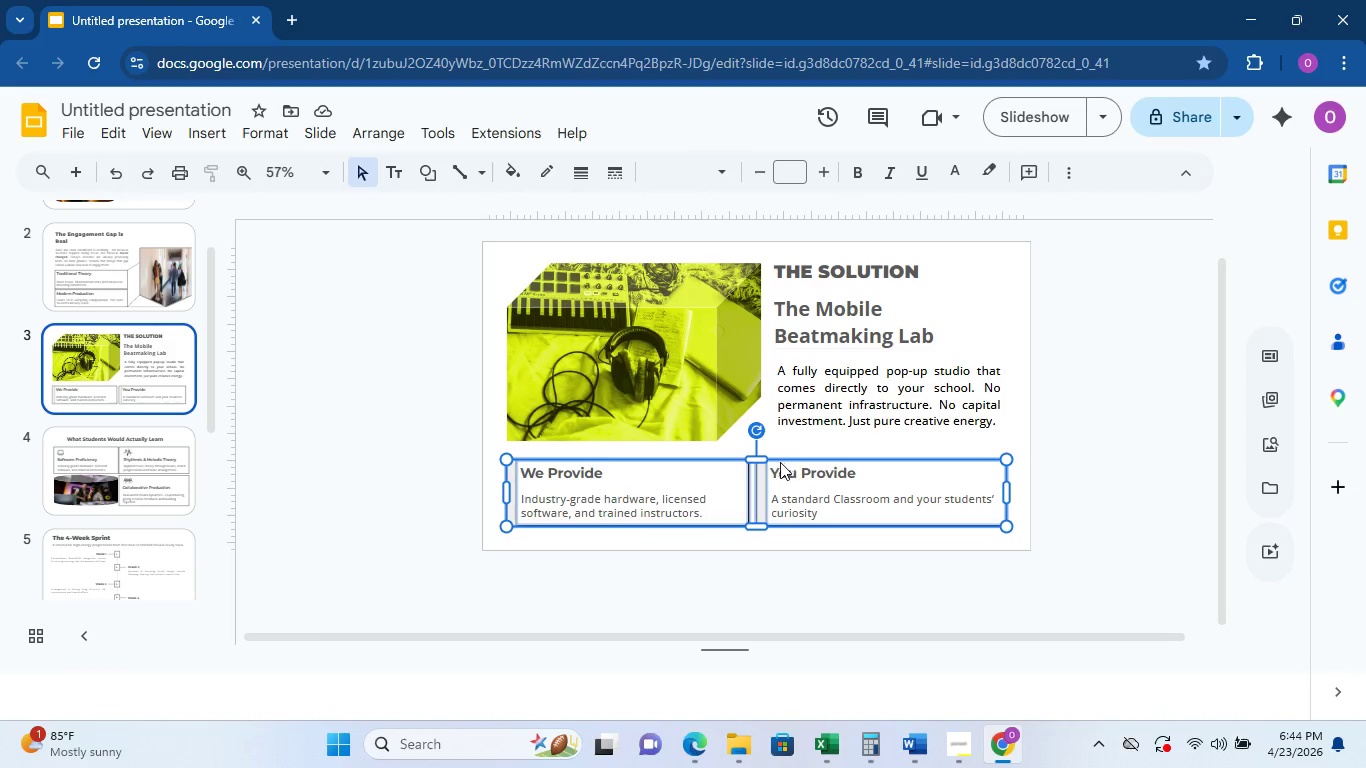 
key(Control+C)
 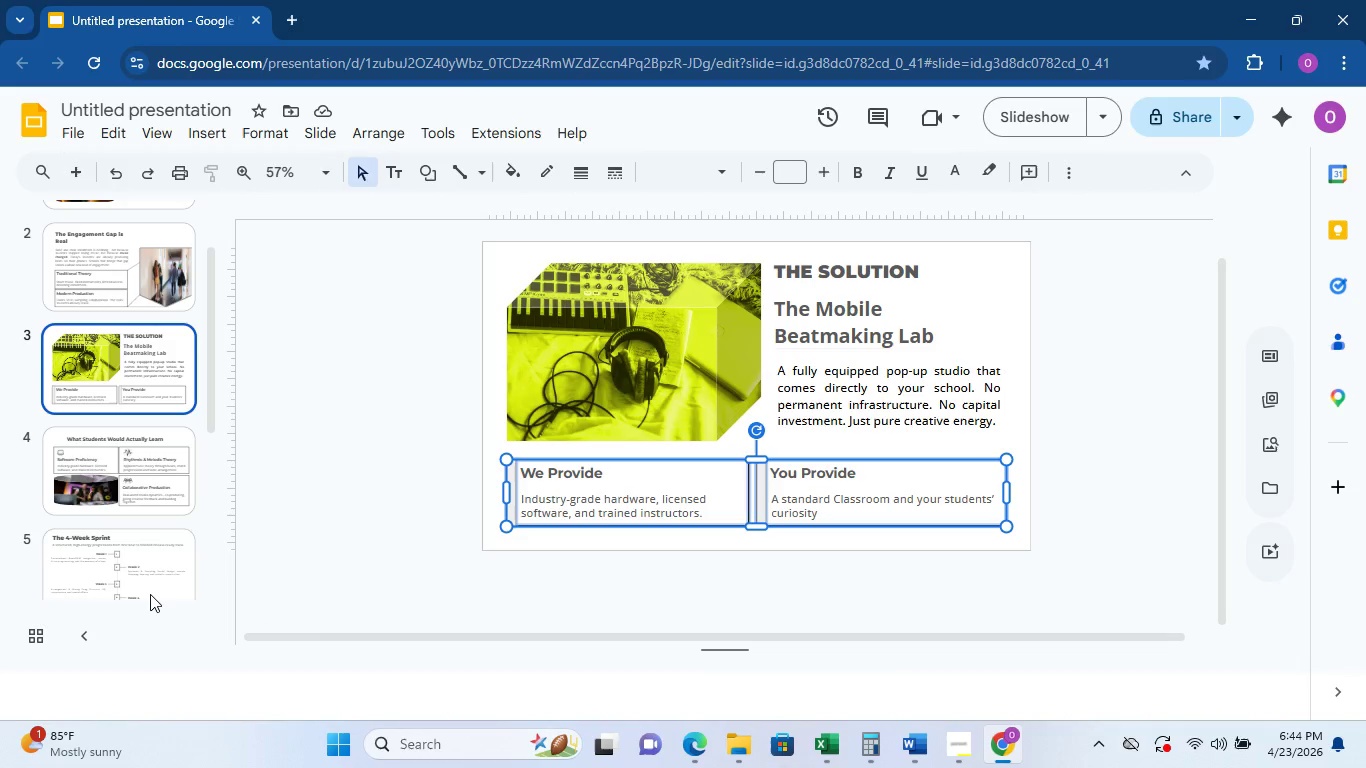 
scroll: coordinate [151, 577], scroll_direction: down, amount: 7.0
 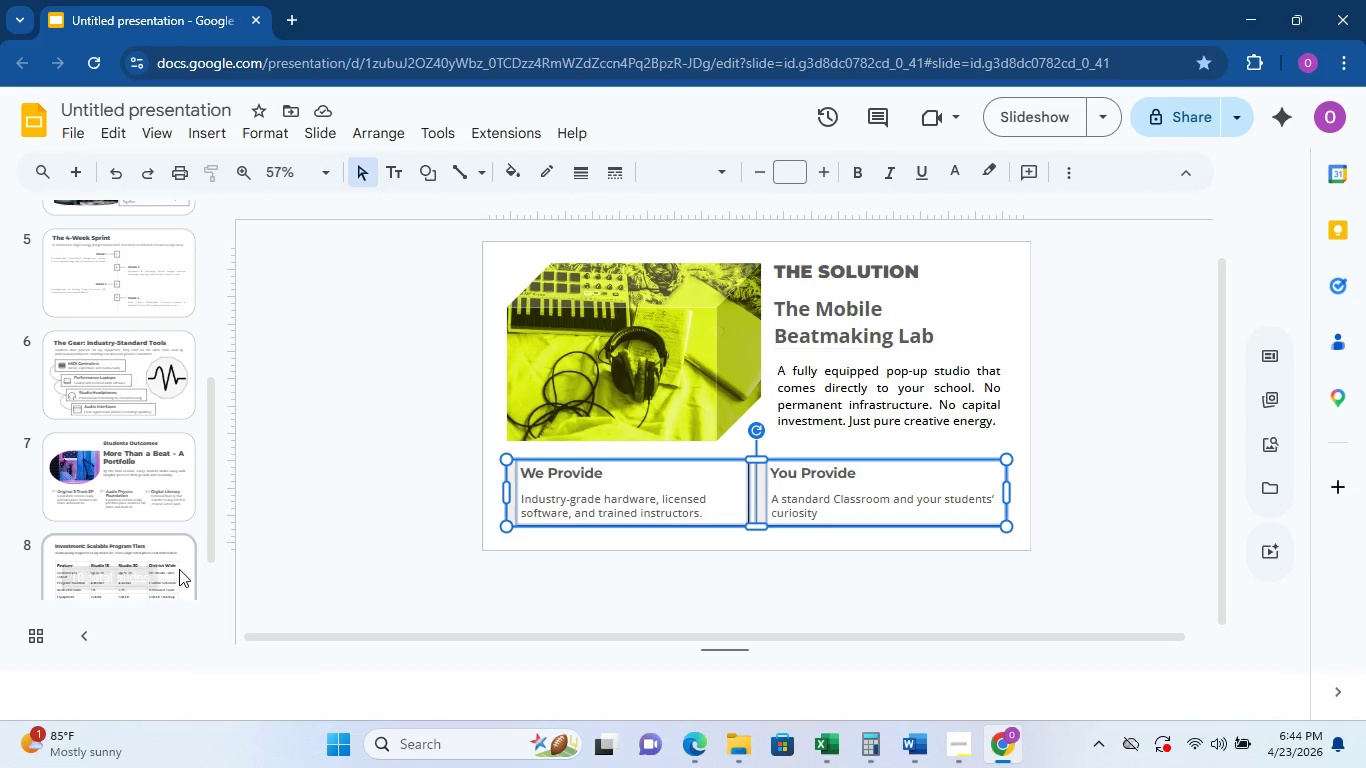 
left_click([179, 568])
 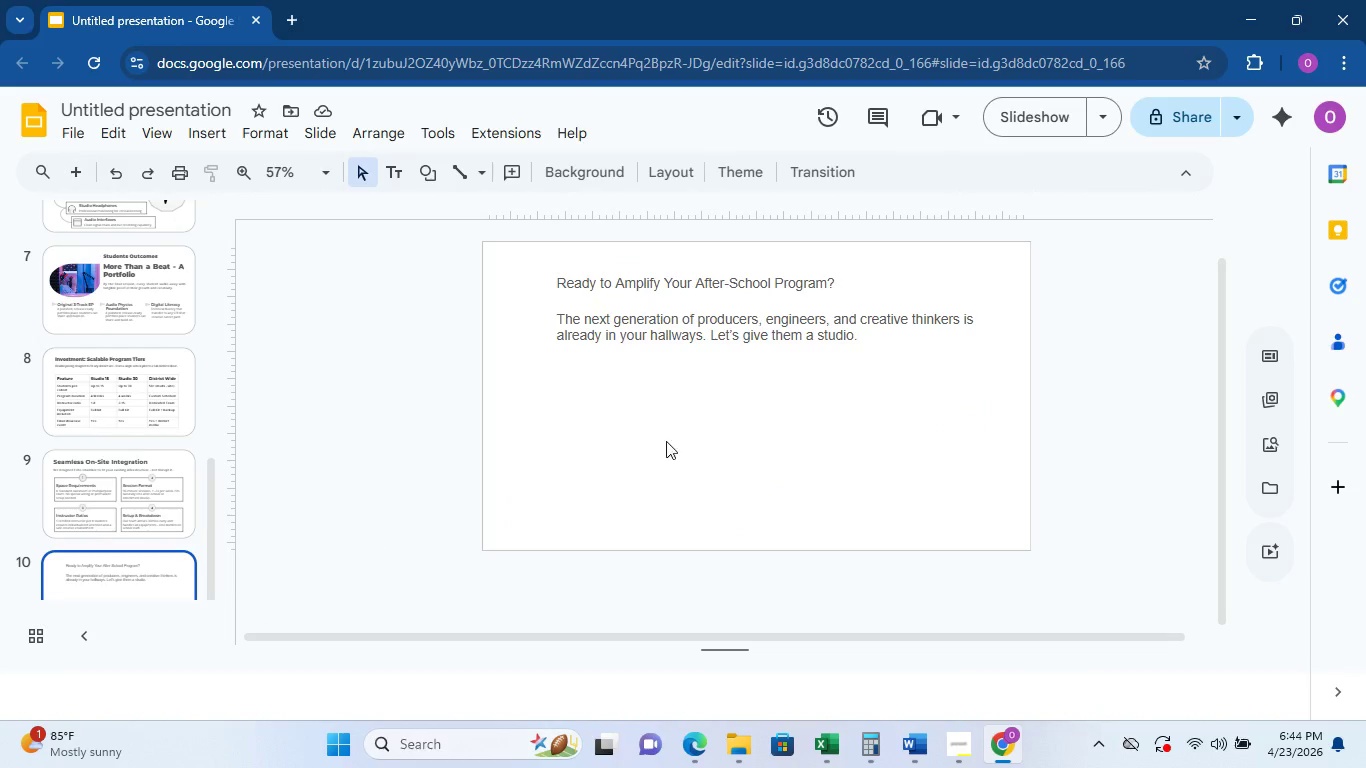 
scroll: coordinate [179, 568], scroll_direction: down, amount: 3.0
 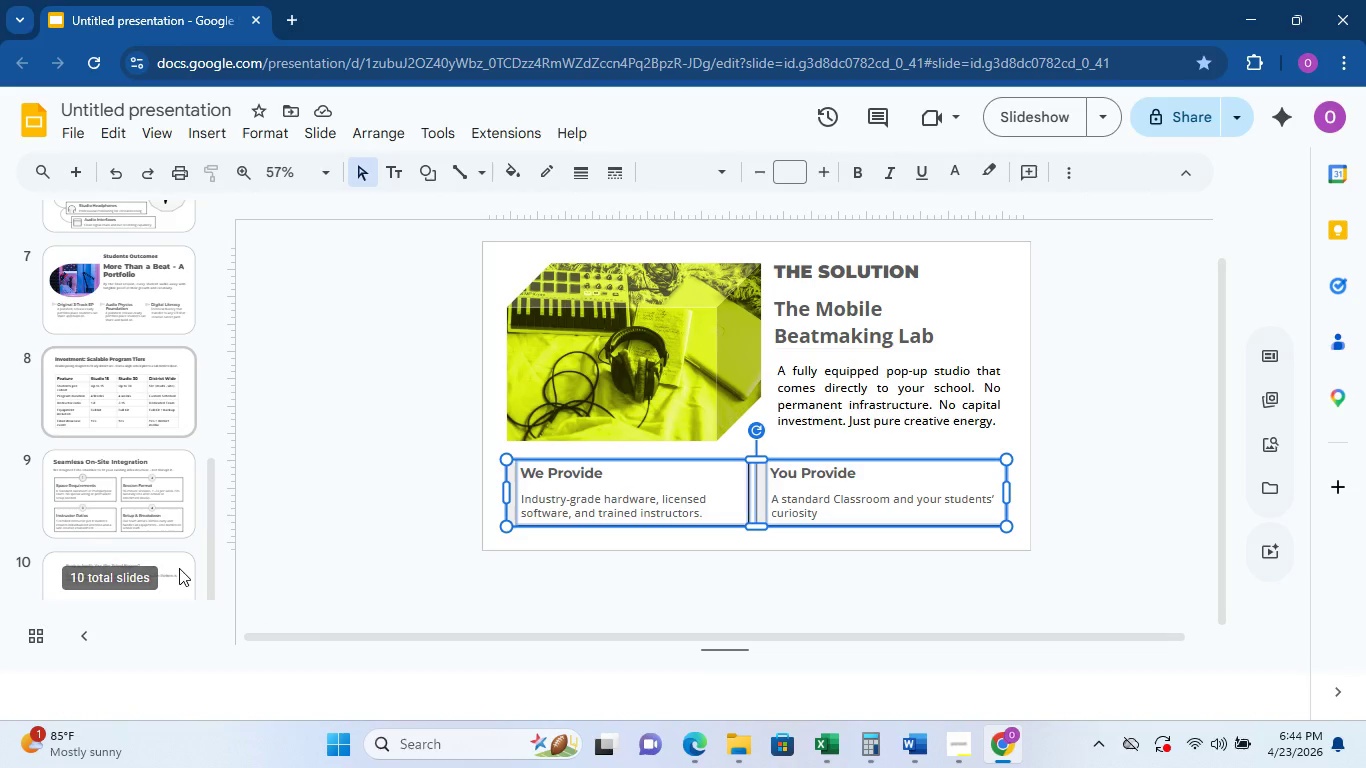 
left_click([675, 438])
 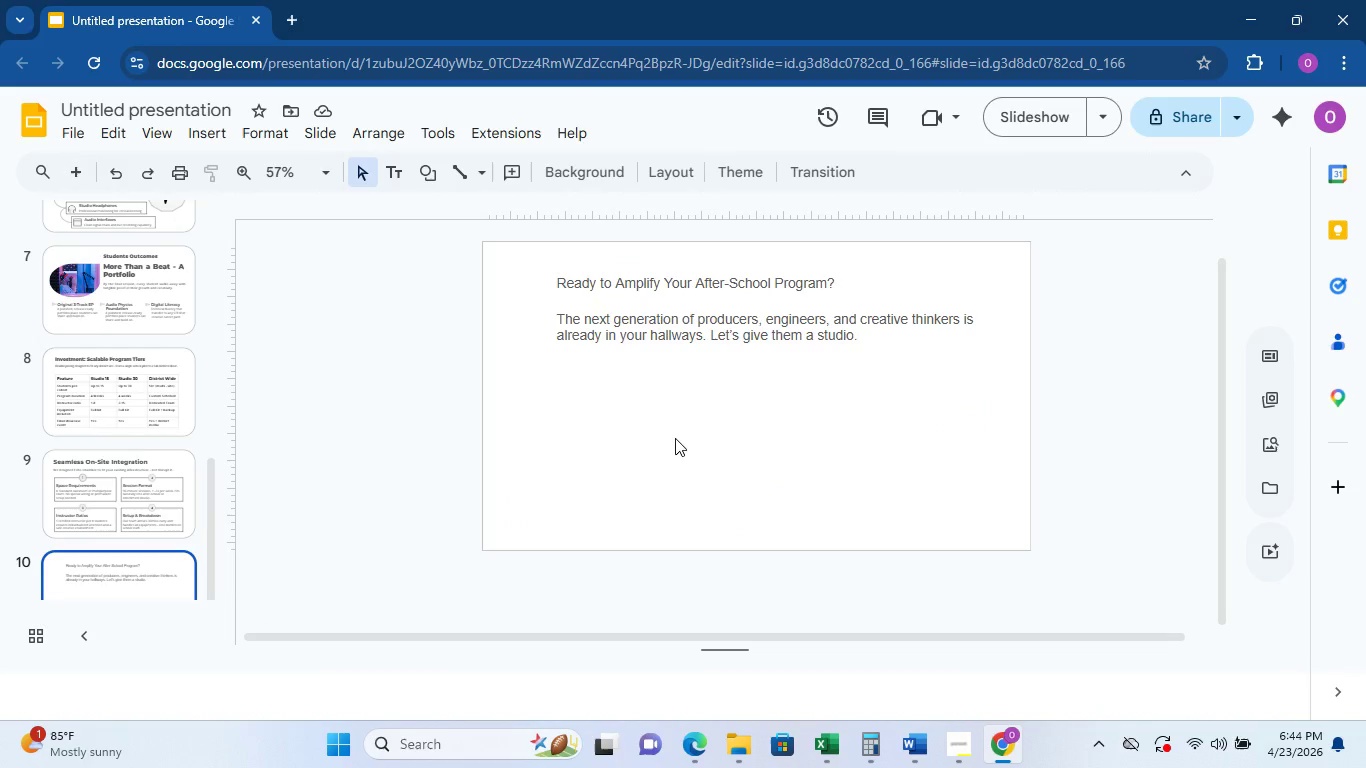 
hold_key(key=ControlLeft, duration=0.45)
 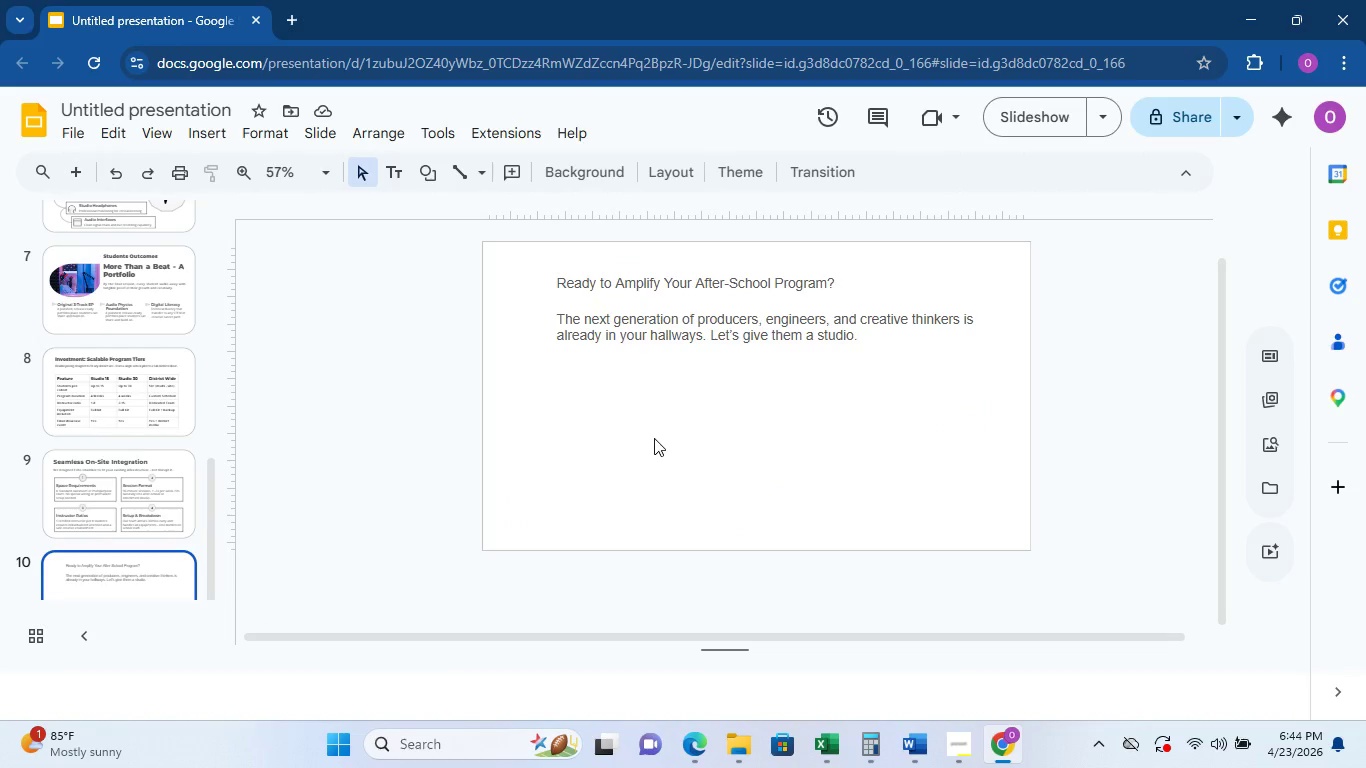 
key(Control+V)
 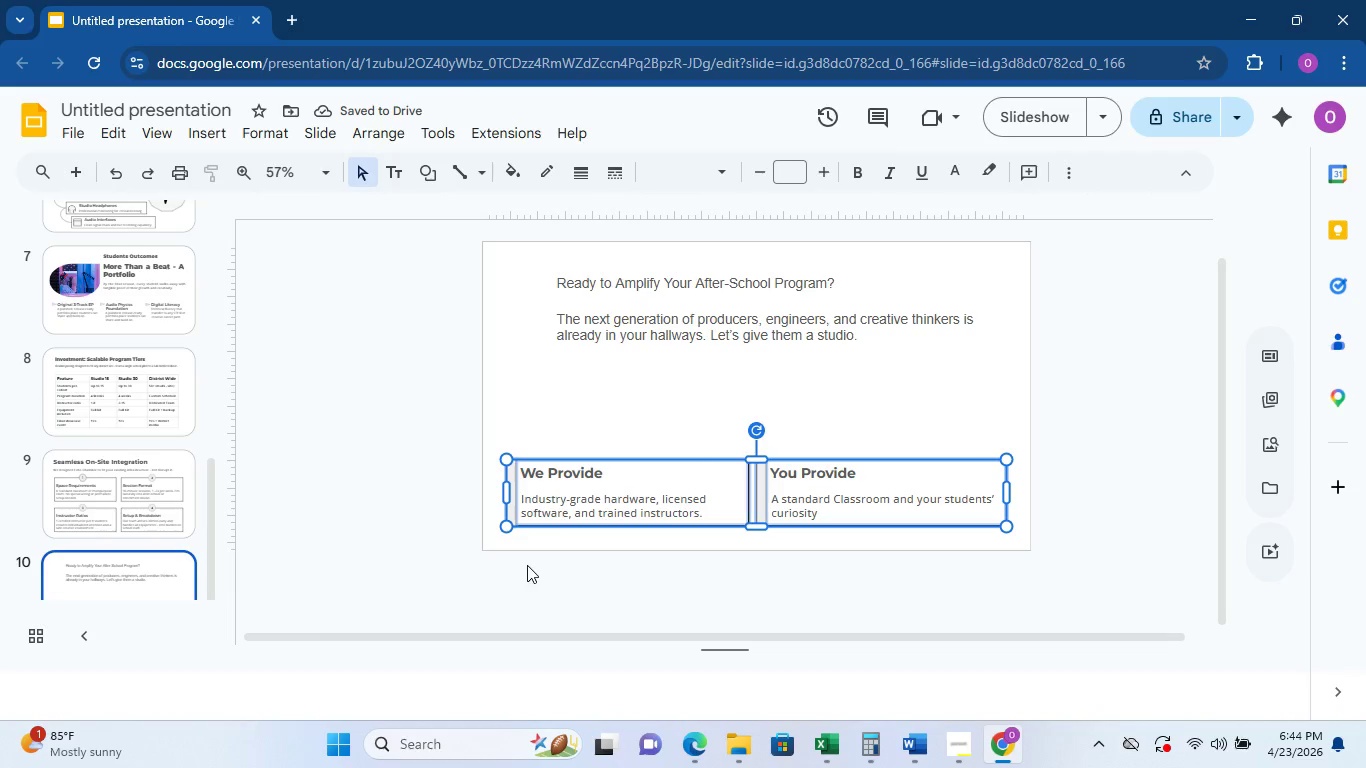 
wait(9.69)
 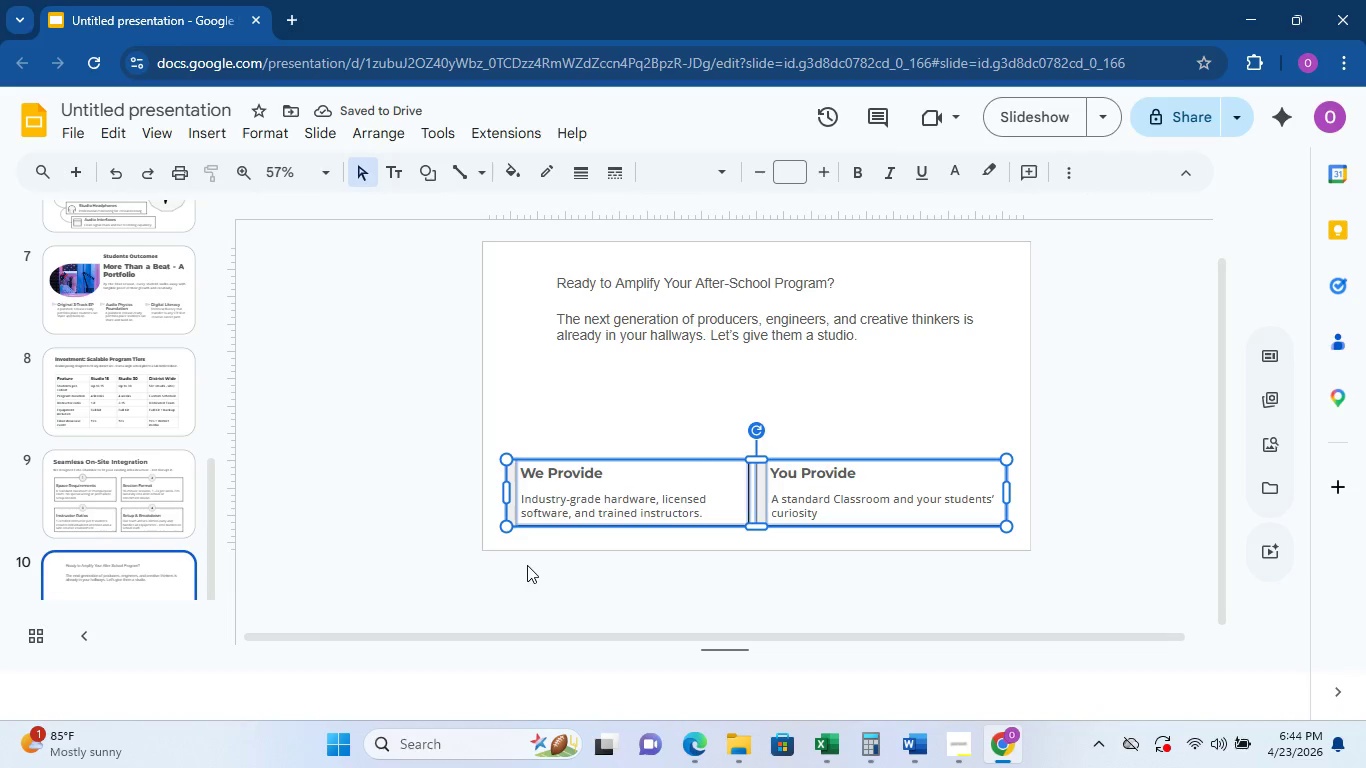 
left_click([622, 427])
 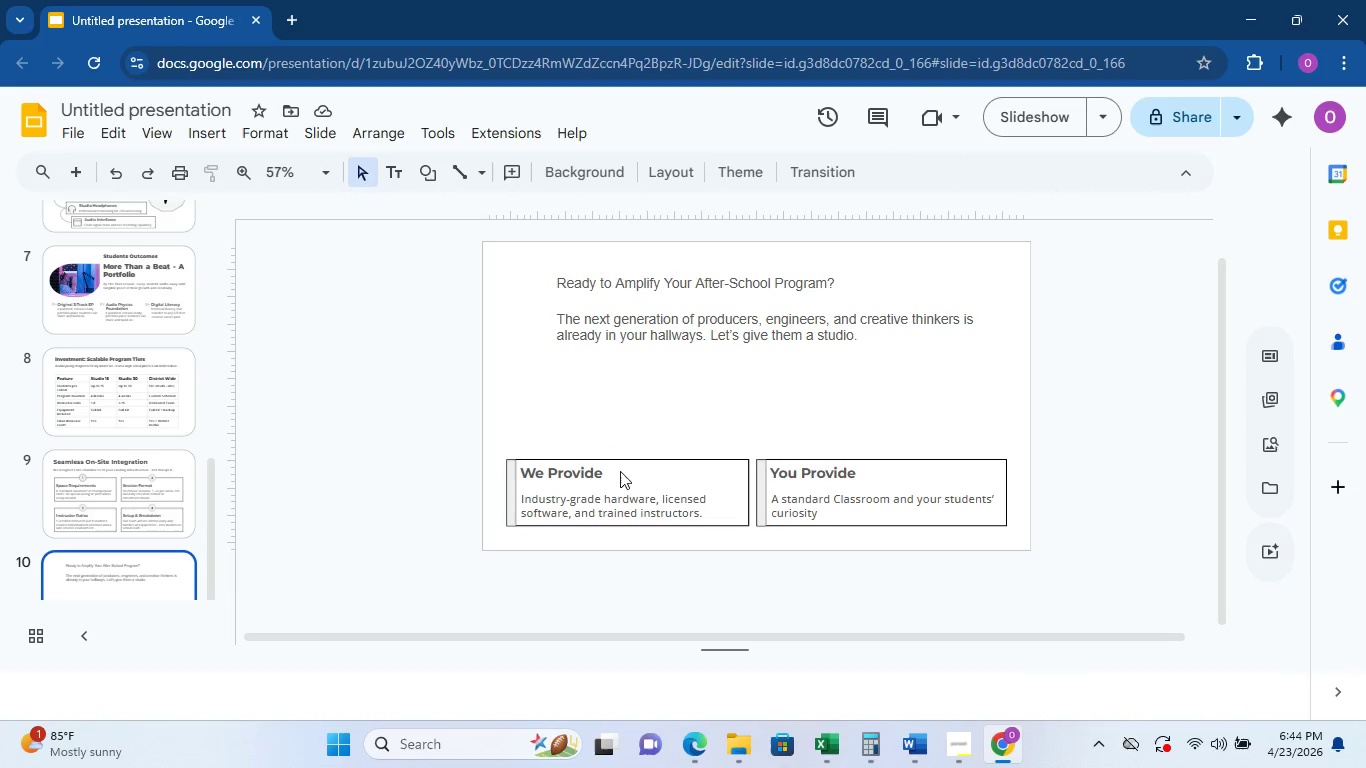 
left_click([623, 464])
 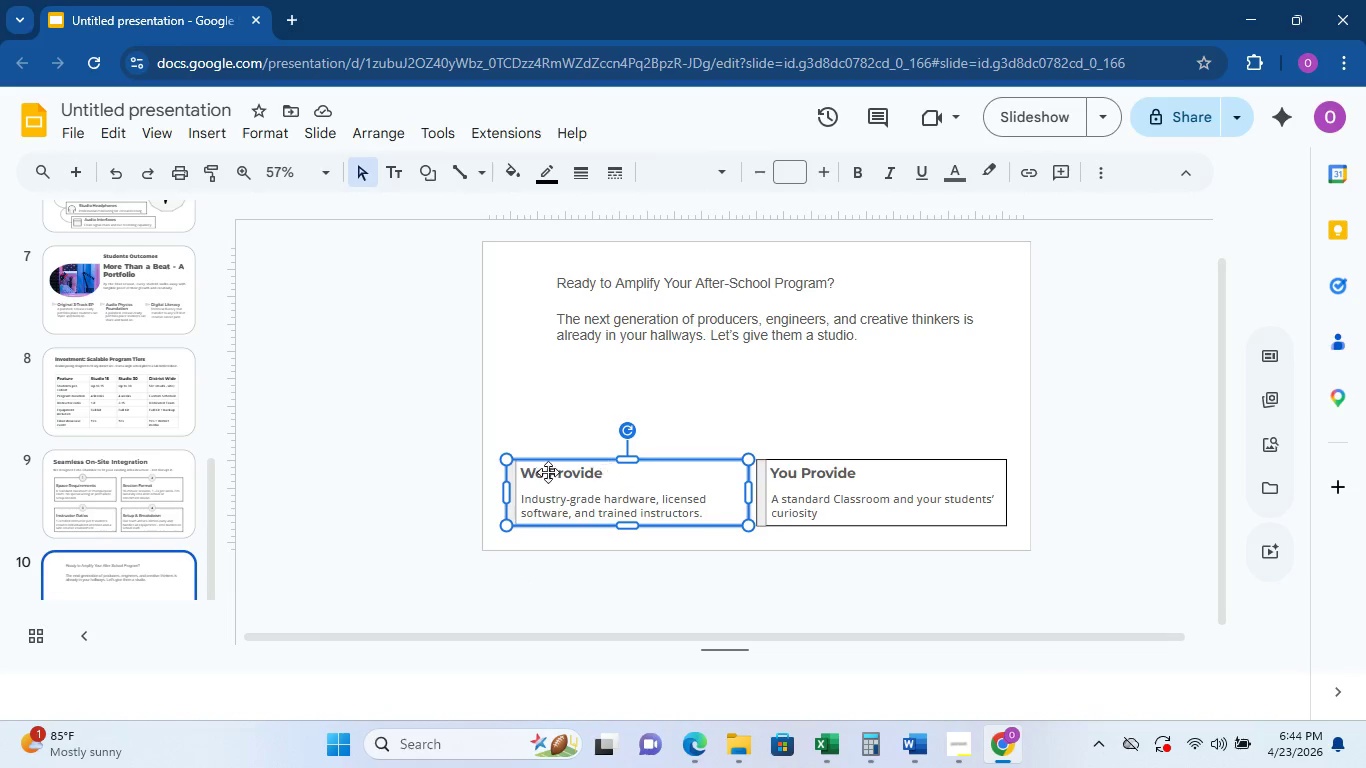 
hold_key(key=ControlLeft, duration=1.12)
left_click([510, 473])
 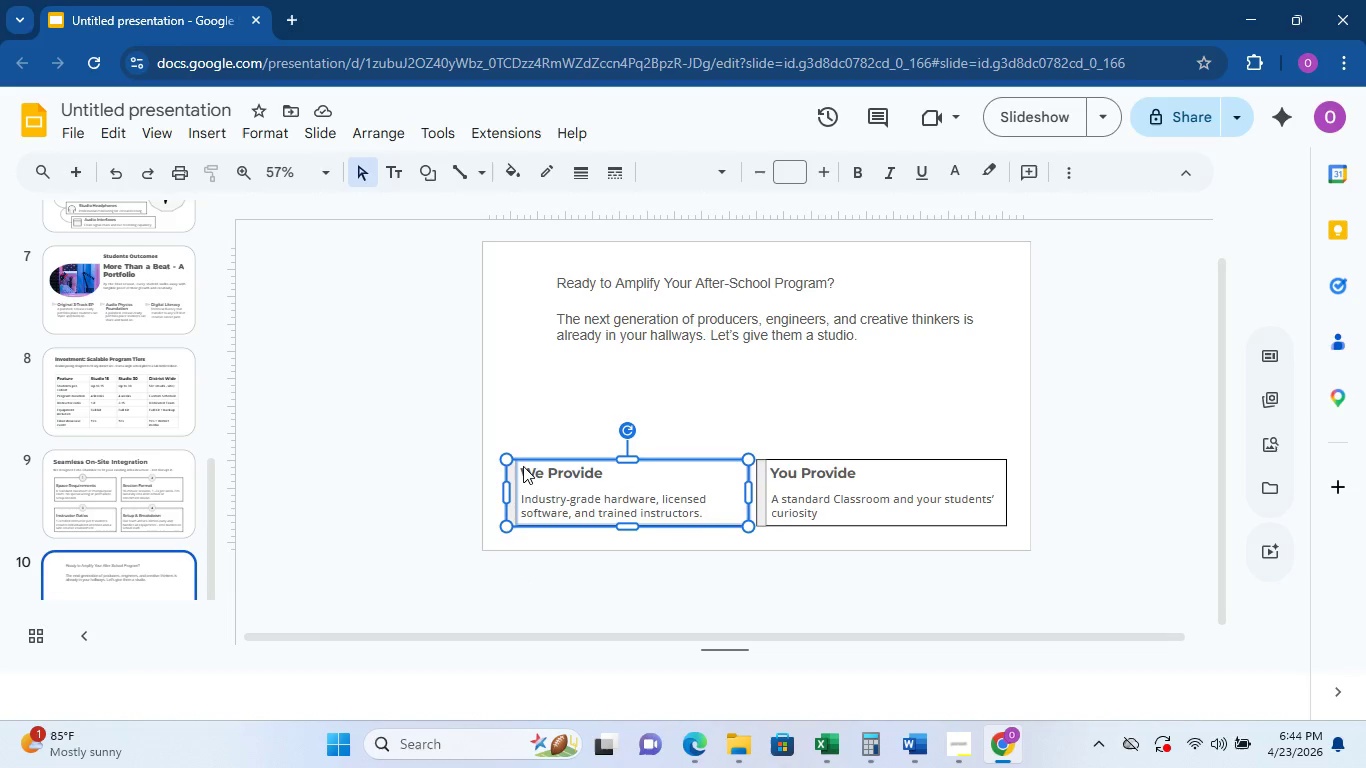 
hold_key(key=ControlLeft, duration=0.31)
 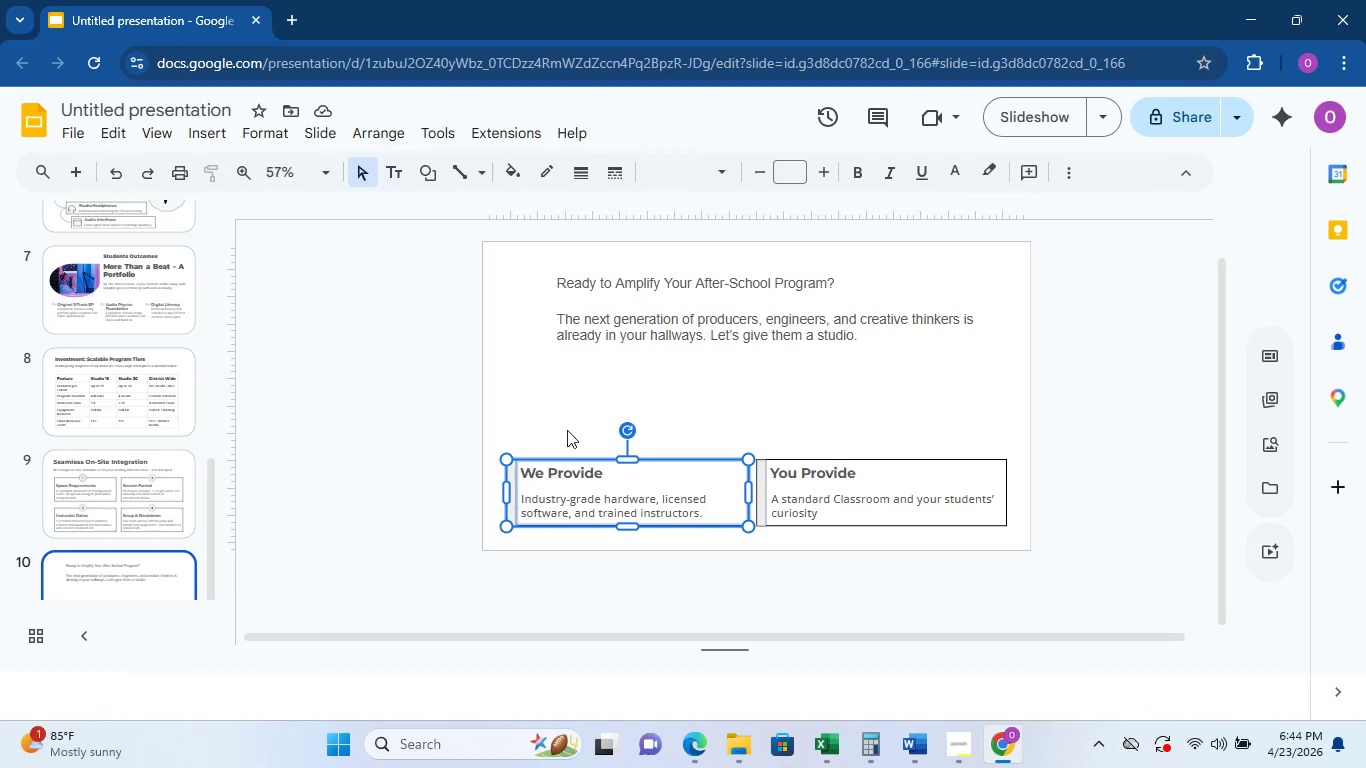 
left_click([571, 420])
 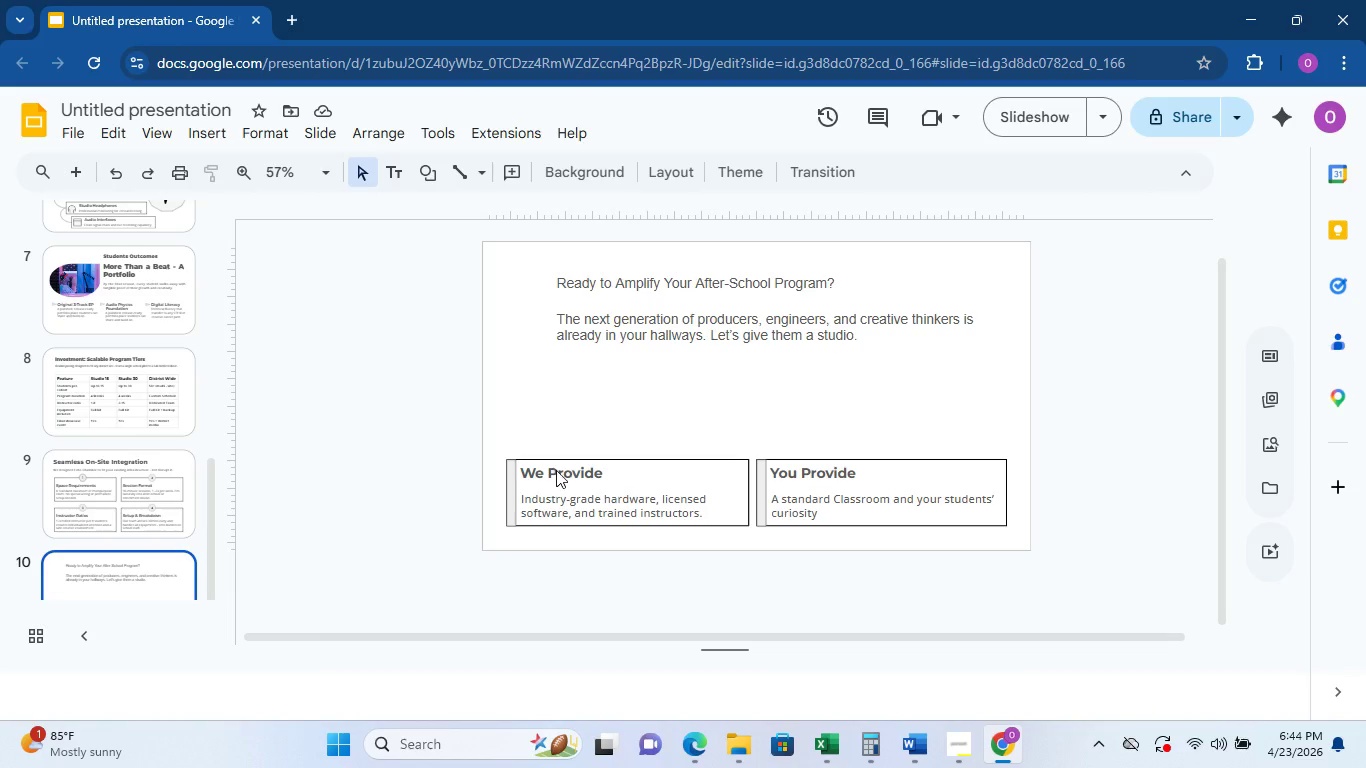 
hold_key(key=ControlLeft, duration=0.58)
left_click([574, 459])
 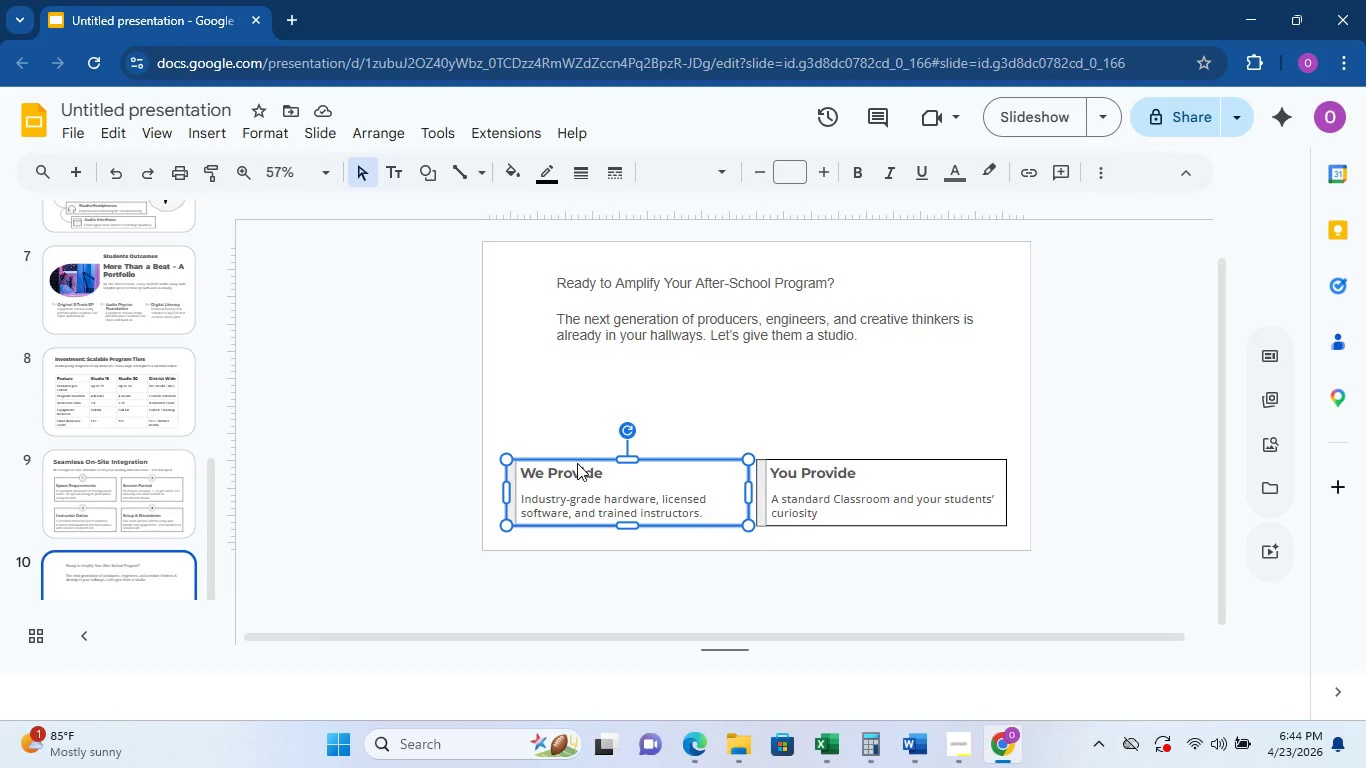 
hold_key(key=ControlLeft, duration=1.52)
left_click([514, 474])
 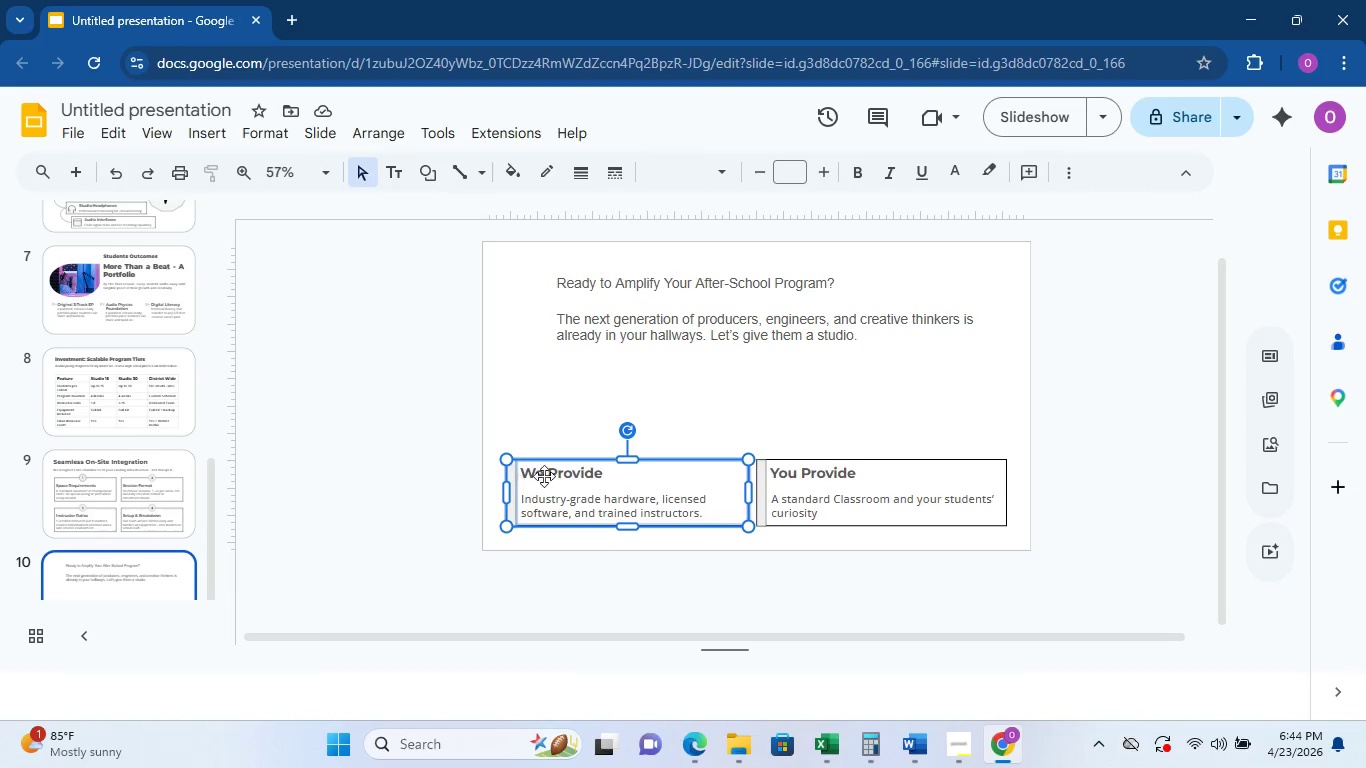 
hold_key(key=ControlLeft, duration=1.5)
 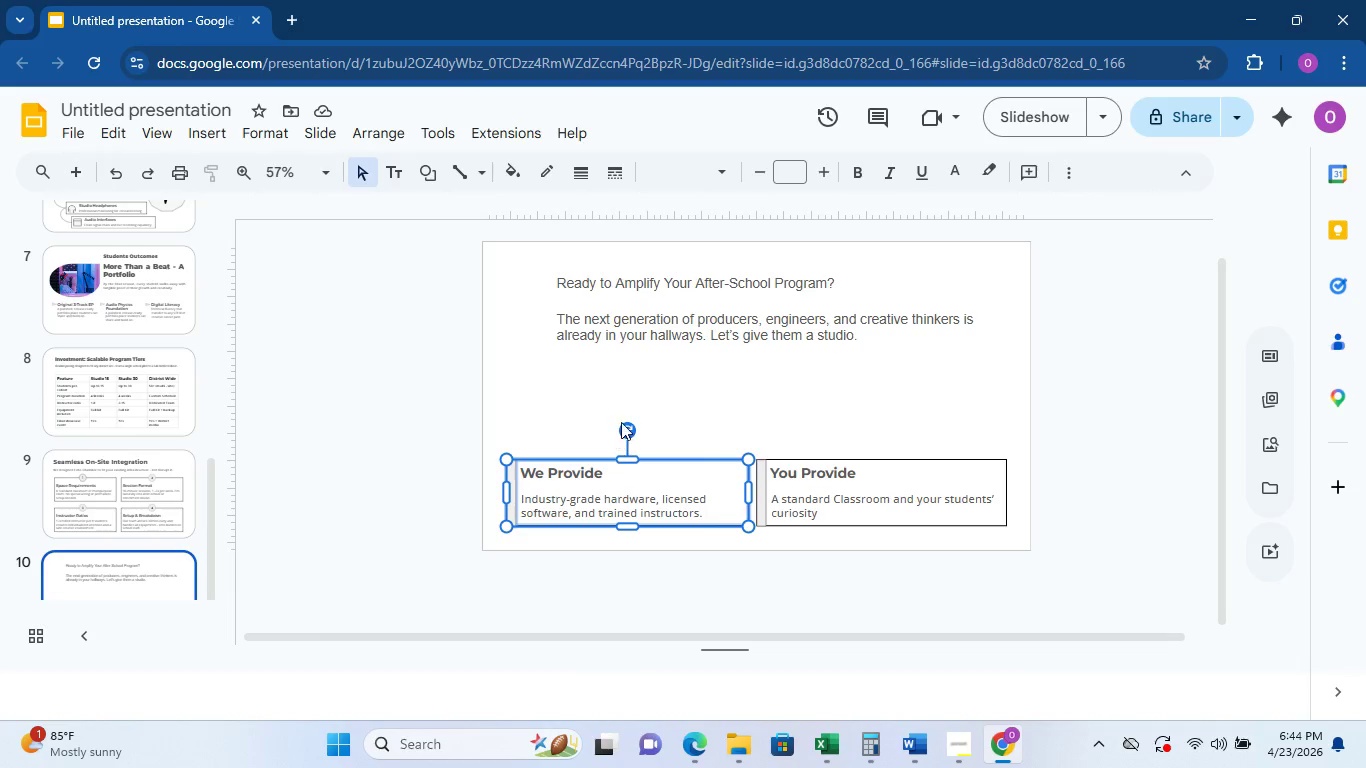 
key(Control+C)
 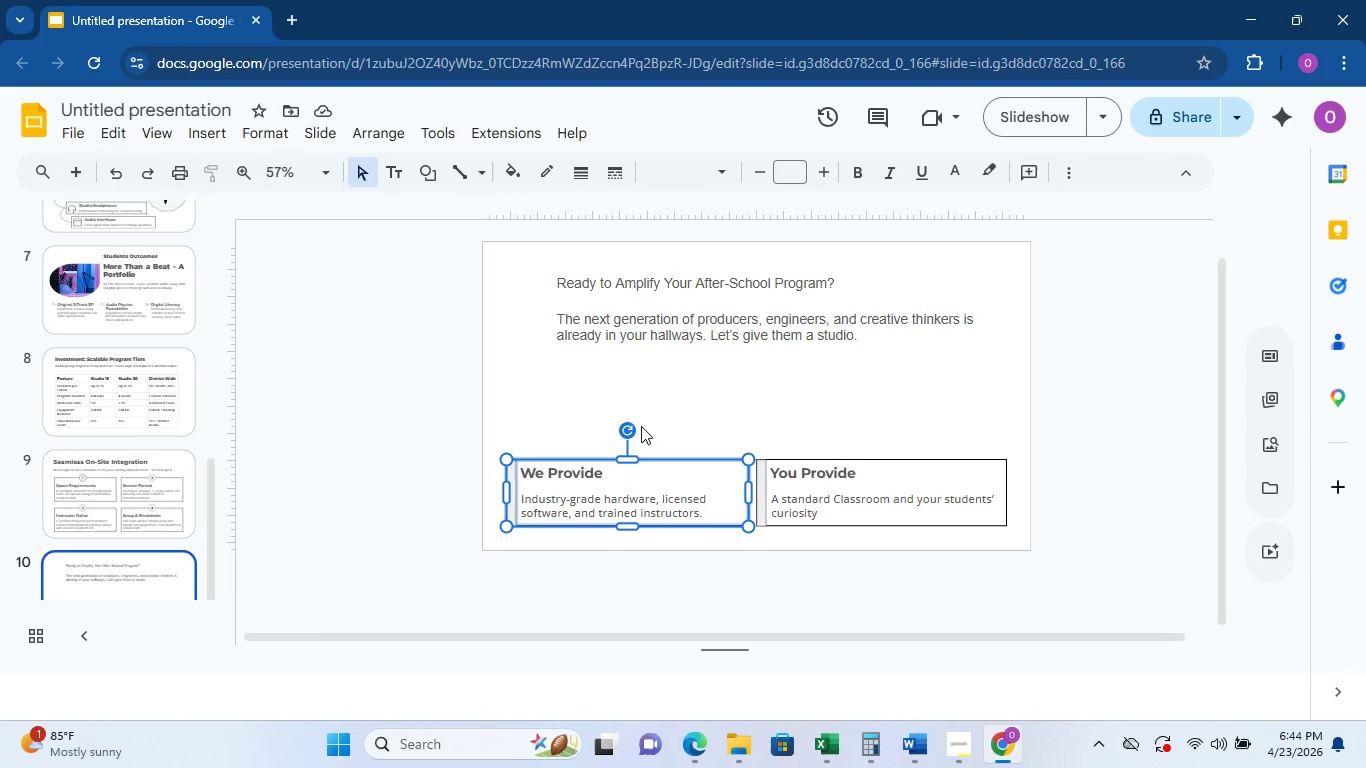 
key(Control+ControlLeft)
 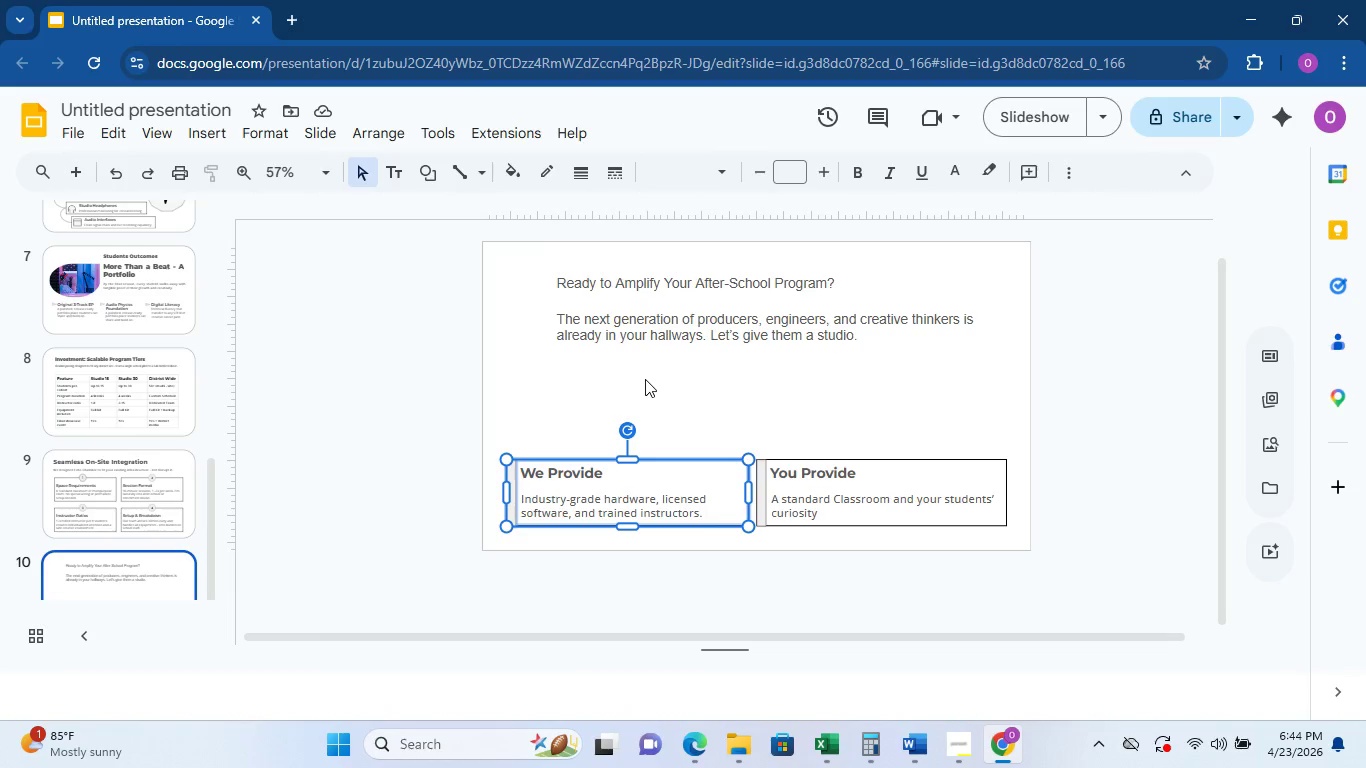 
left_click([643, 372])
 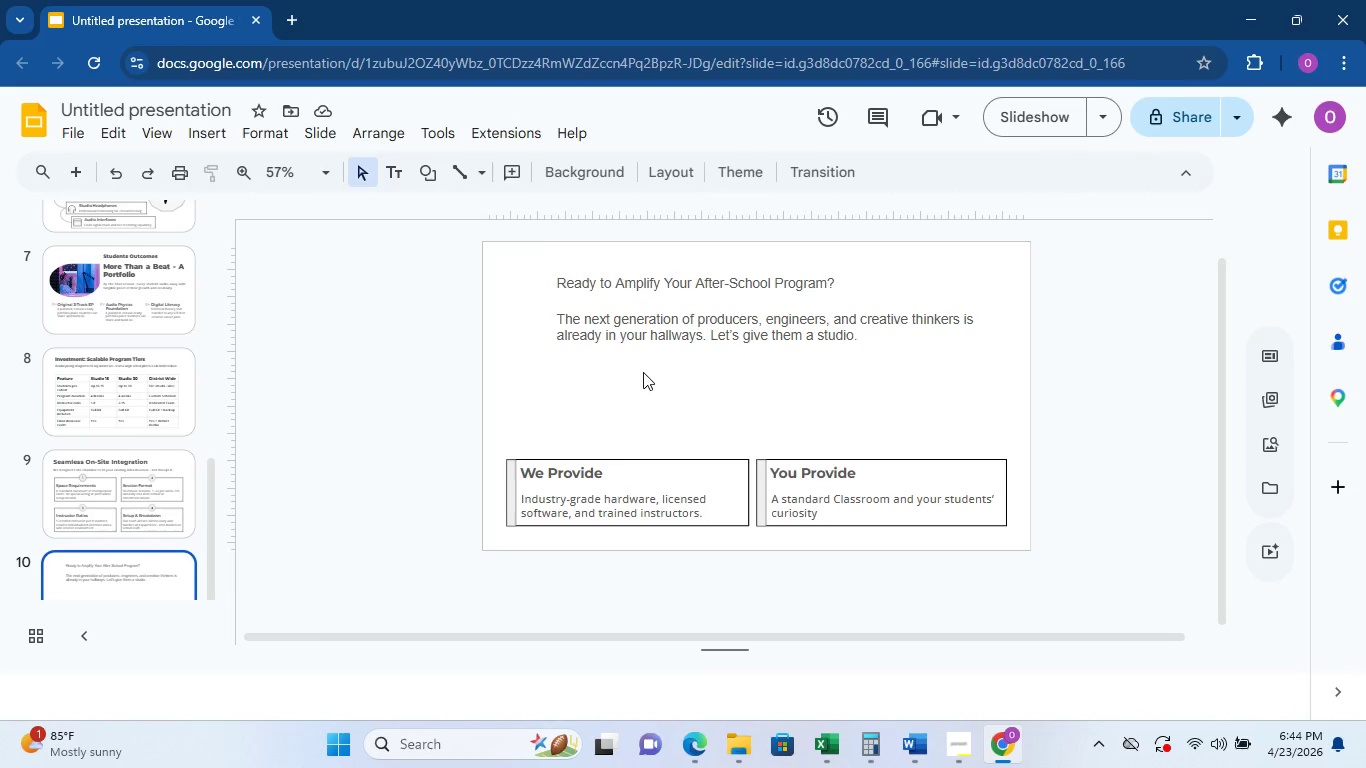 
key(Control+V)
 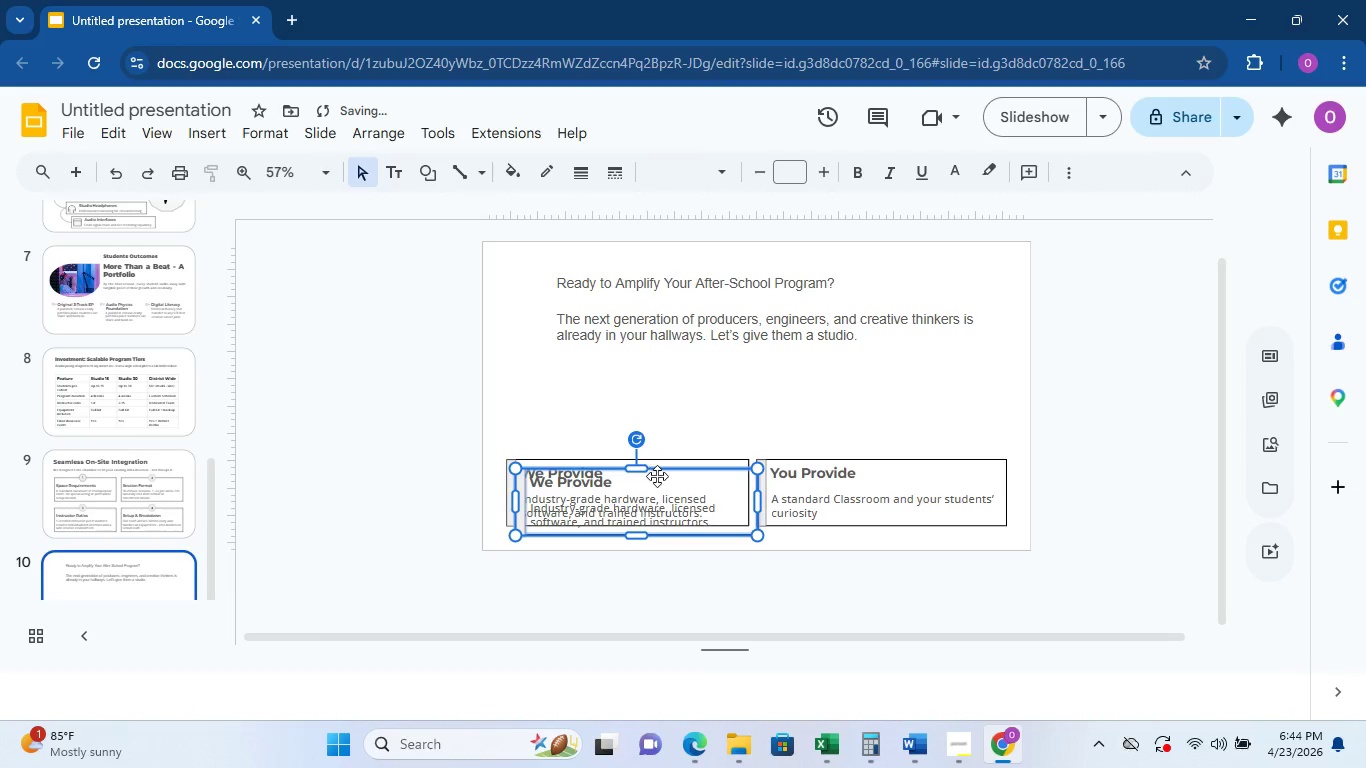 
left_click_drag(start_coordinate=[658, 475], to_coordinate=[672, 378])
 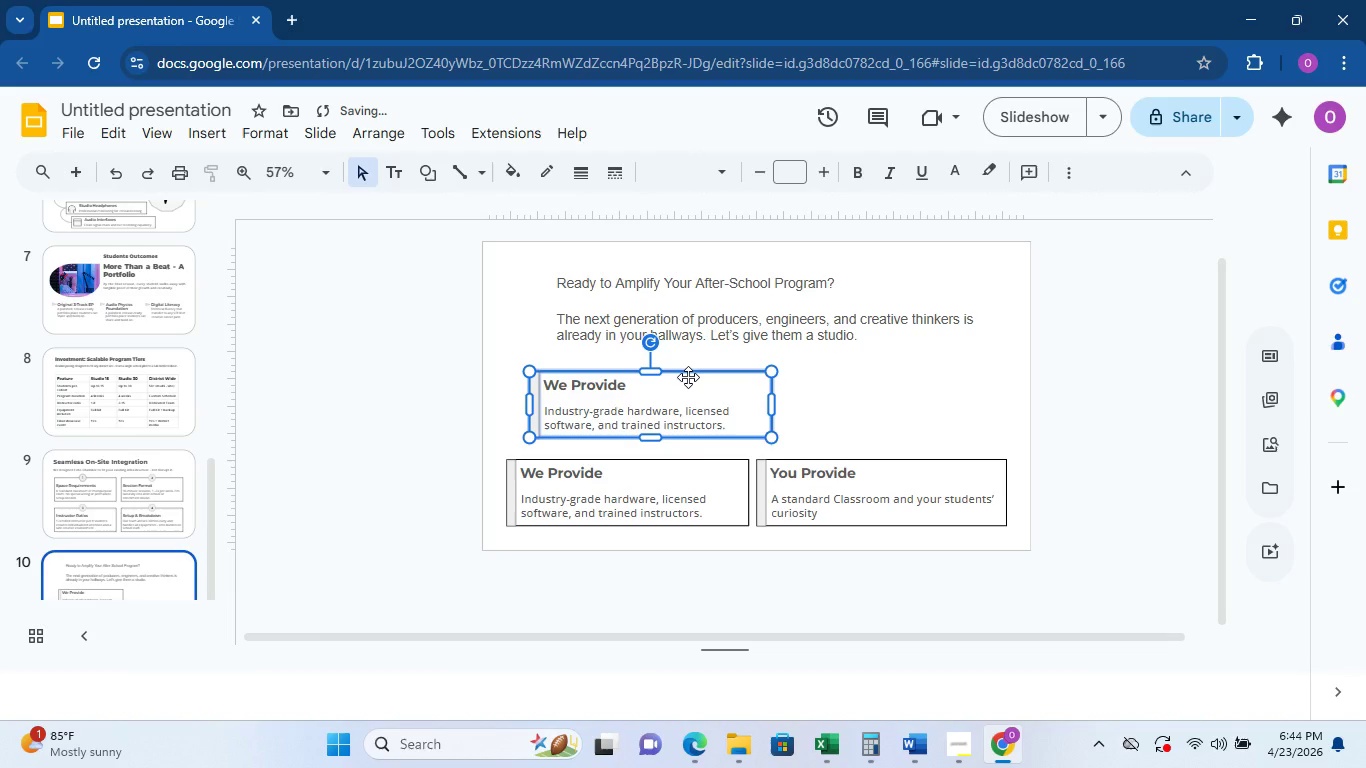 
left_click_drag(start_coordinate=[688, 377], to_coordinate=[774, 369])
 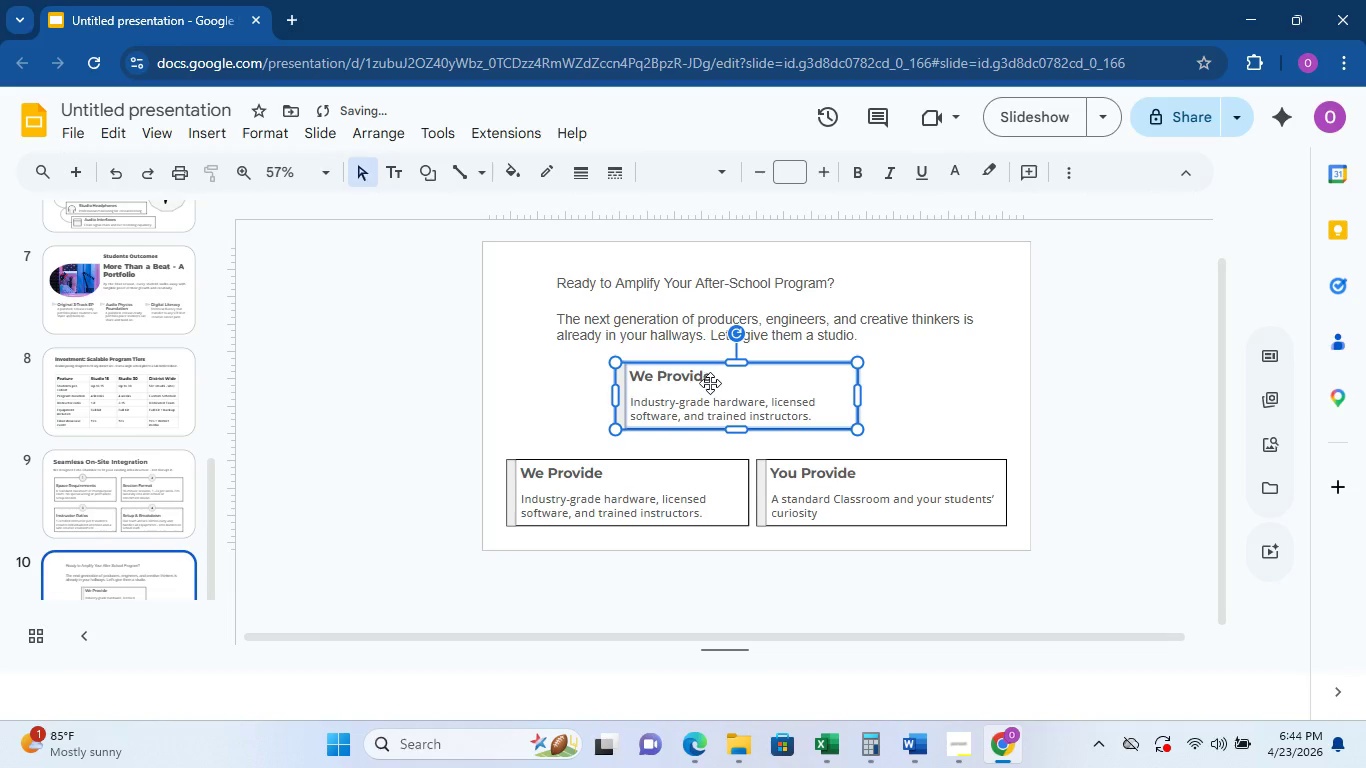 
double_click([701, 375])
 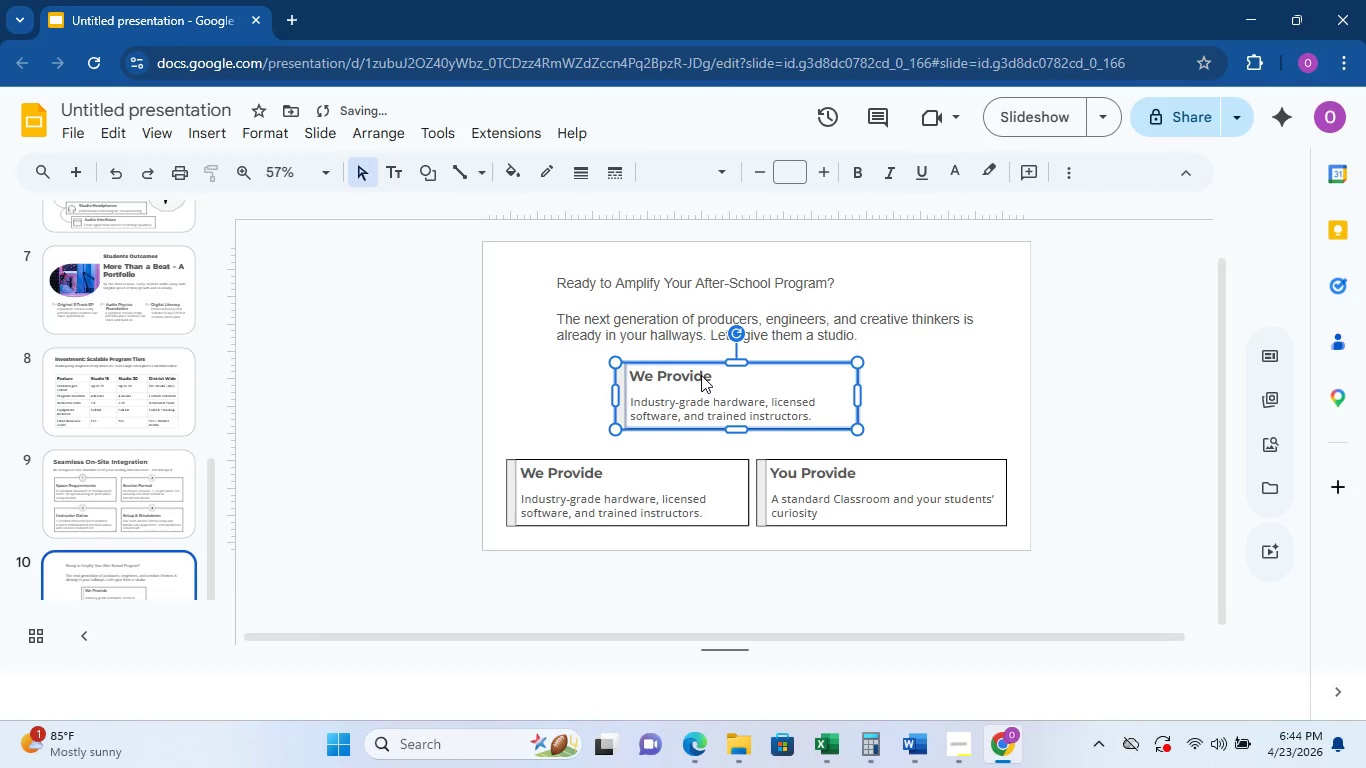 
triple_click([701, 375])
 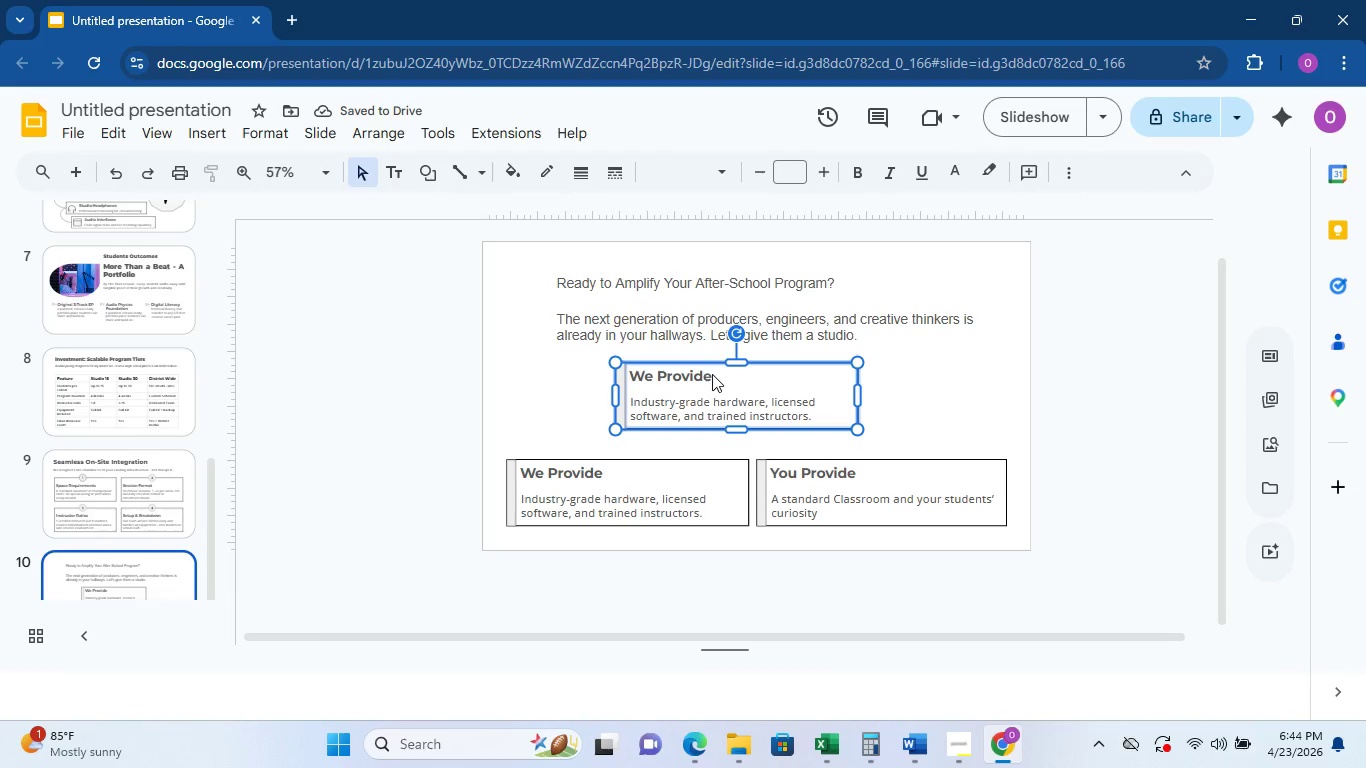 
double_click([710, 374])
 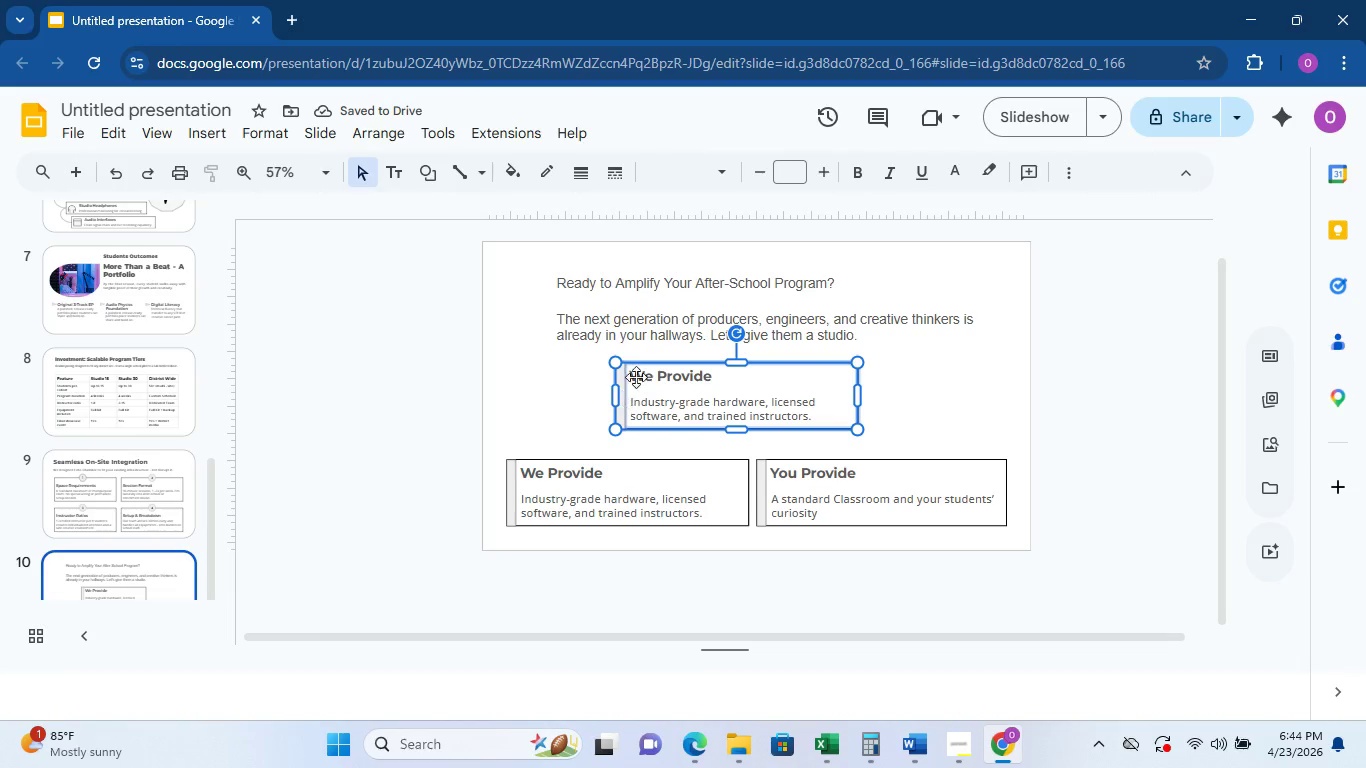 
left_click([642, 373])
 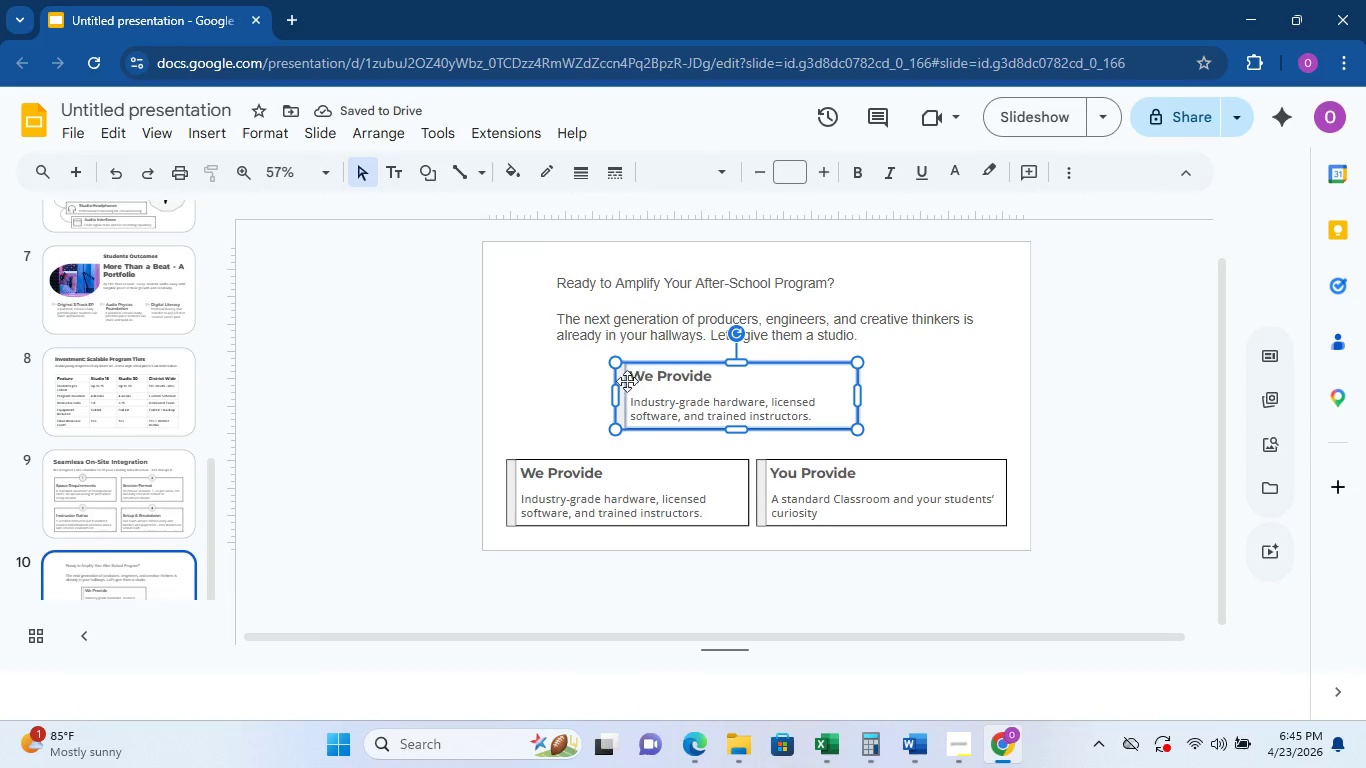 
left_click([566, 389])
 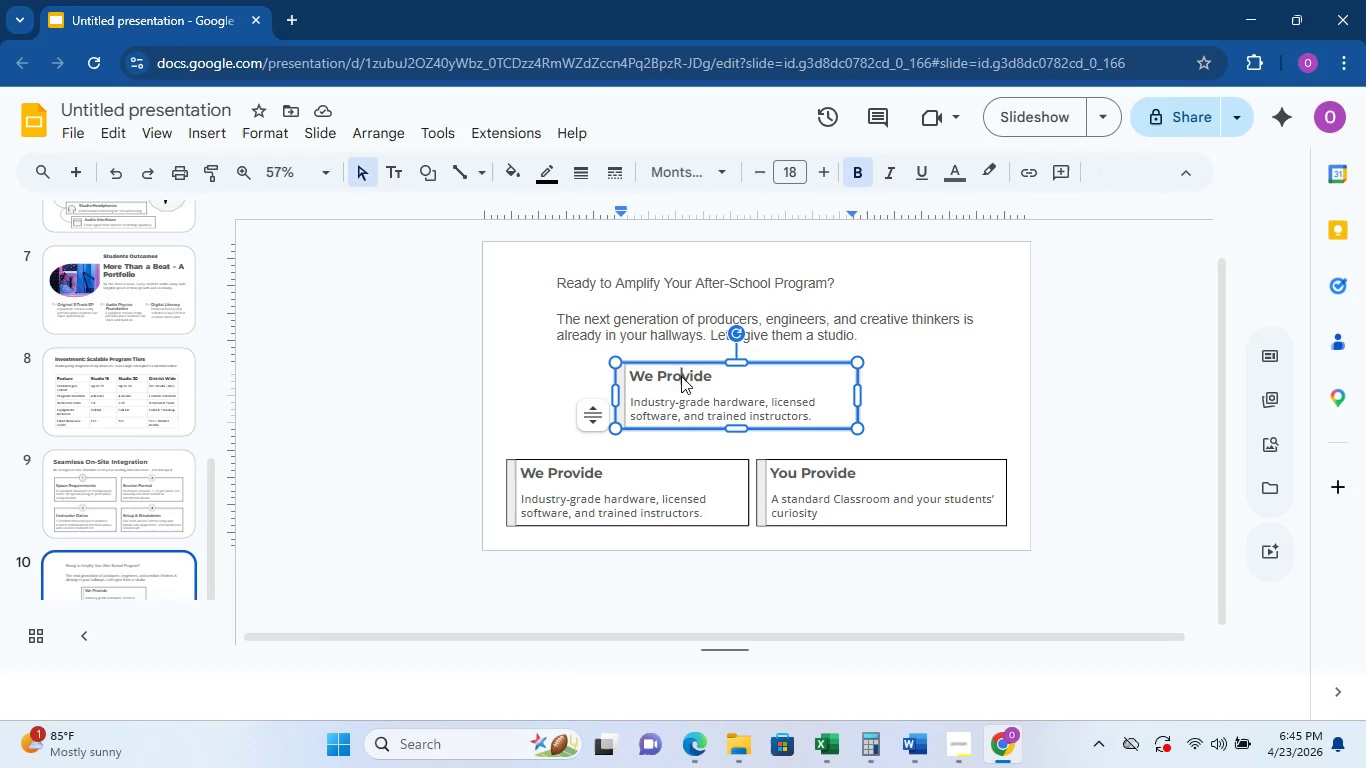 
double_click([741, 376])
 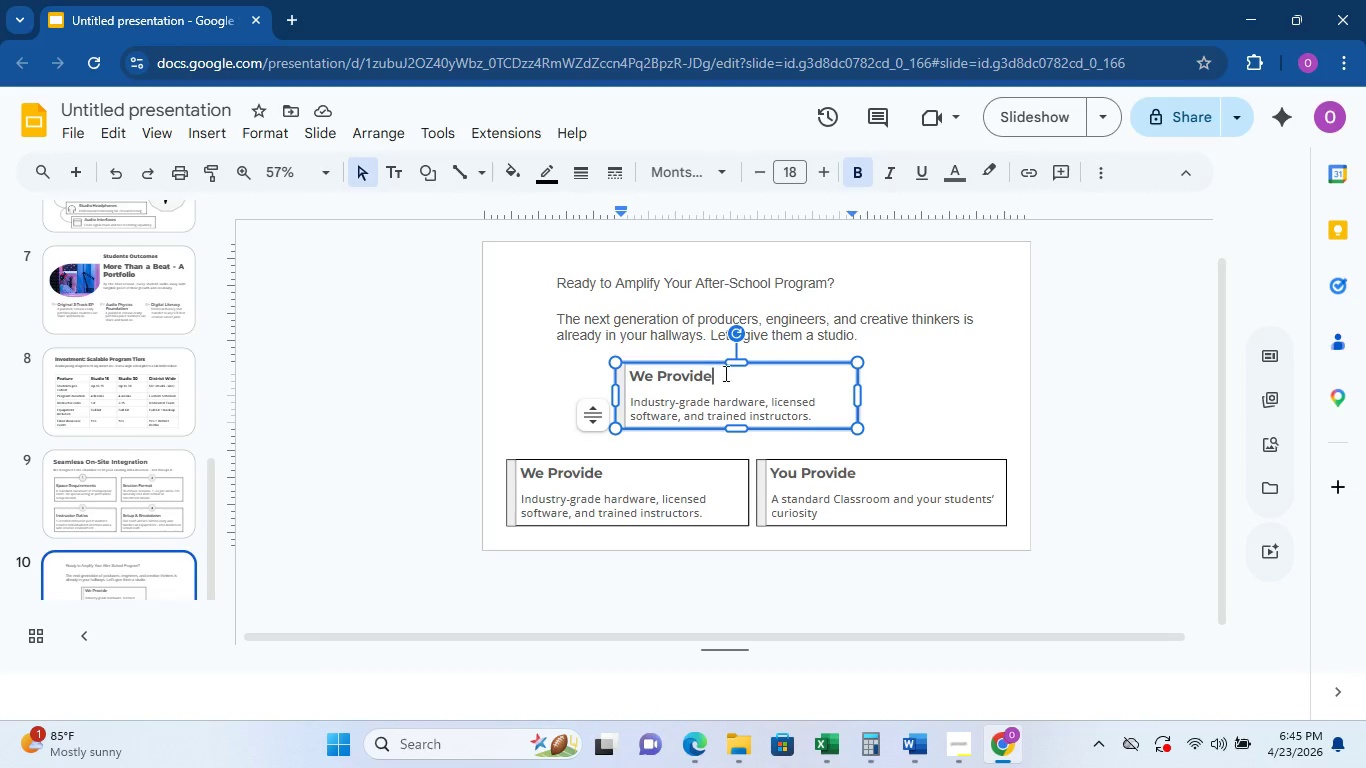 
left_click_drag(start_coordinate=[722, 372], to_coordinate=[633, 380])
 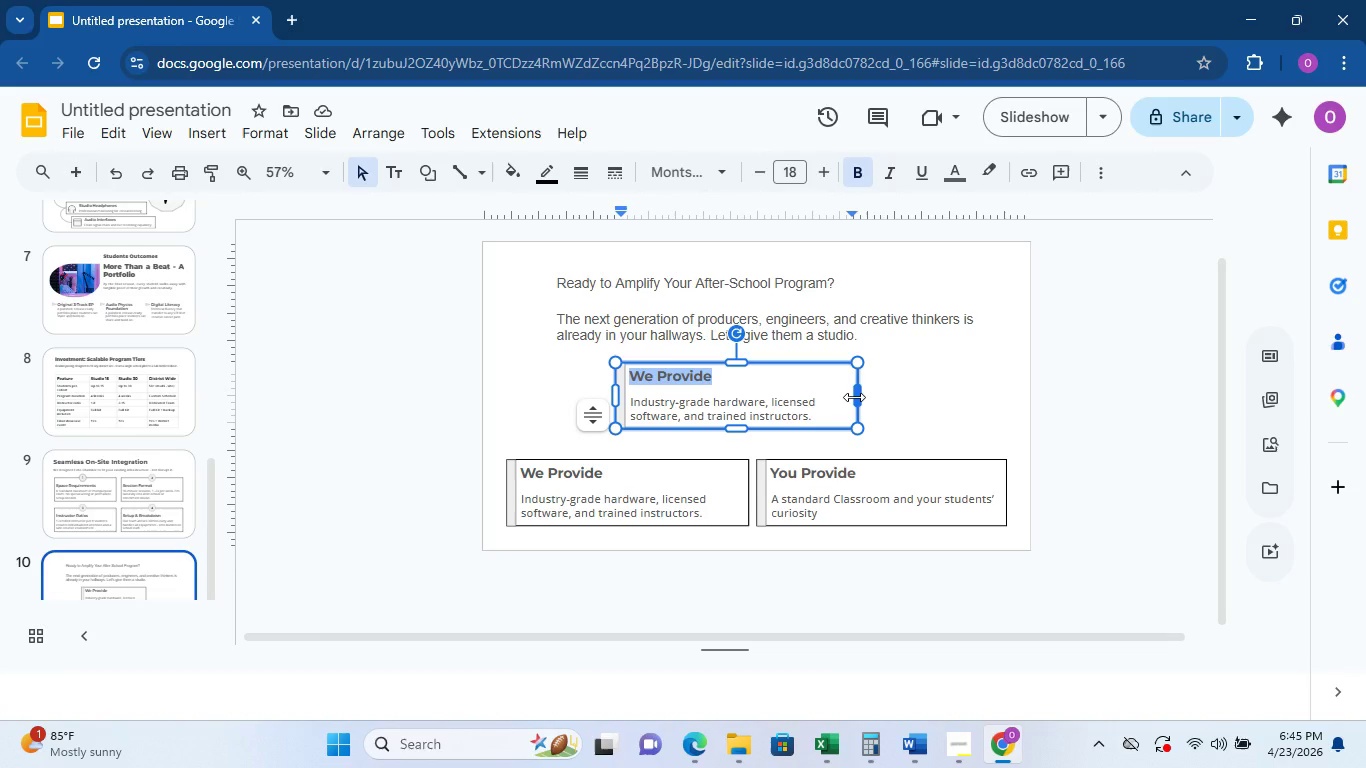 
type(Schedule a Si)
 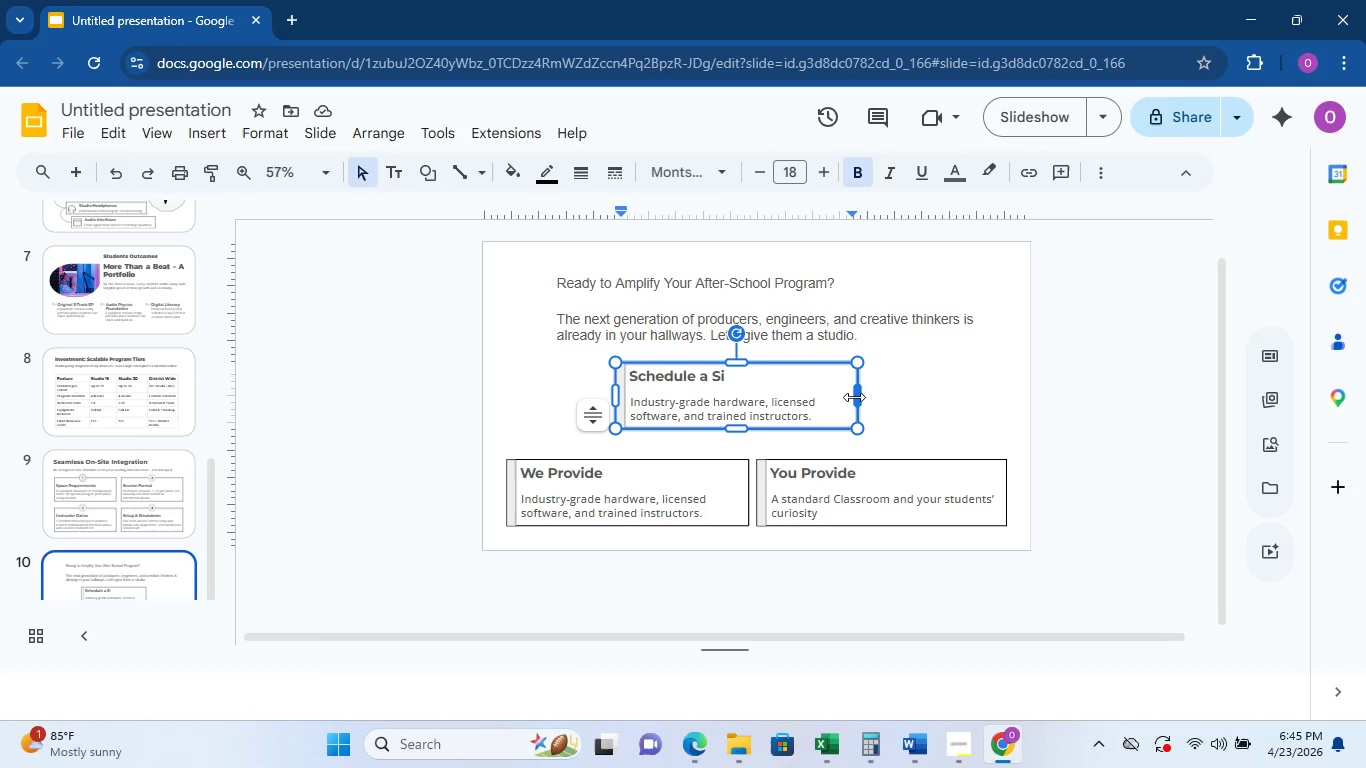 
wait(25.59)
 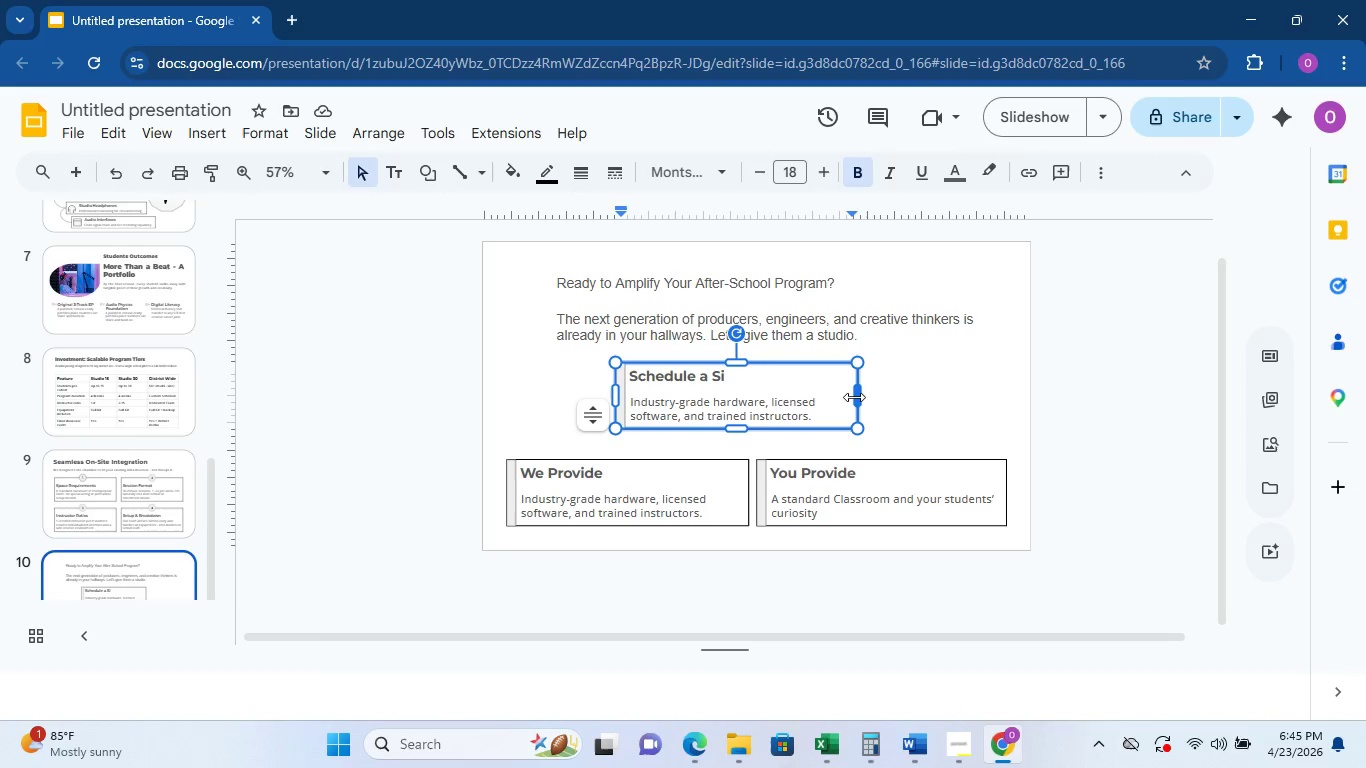 
type(te Visit)
 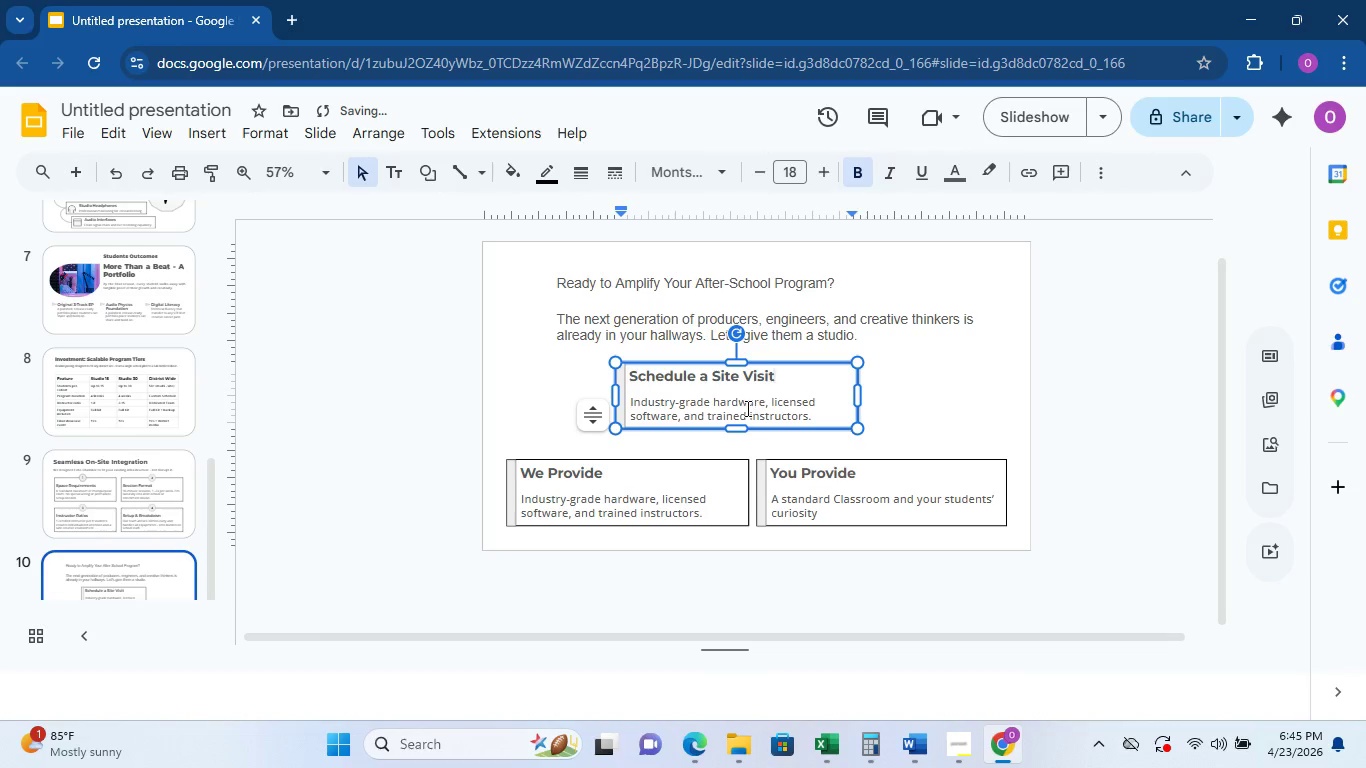 
left_click_drag(start_coordinate=[829, 417], to_coordinate=[630, 403])
 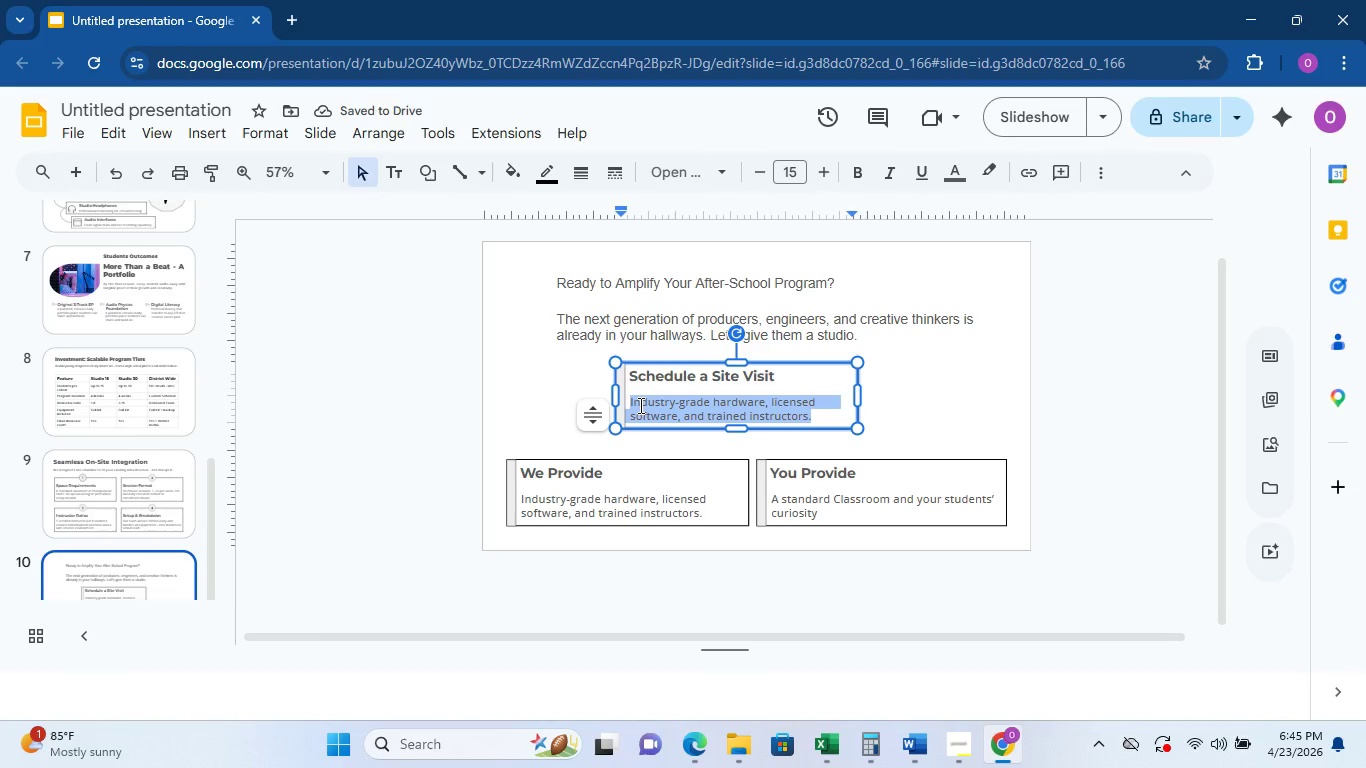 
type(oU)
key(Backspace)
key(Backspace)
type(OPu)
key(Backspace)
key(Backspace)
key(Backspace)
type(Our team will assess your sap)
key(Backspace)
key(Backspace)
type(pace and design a custom rollout plan an)
key(Backspace)
type(t no cost.)
 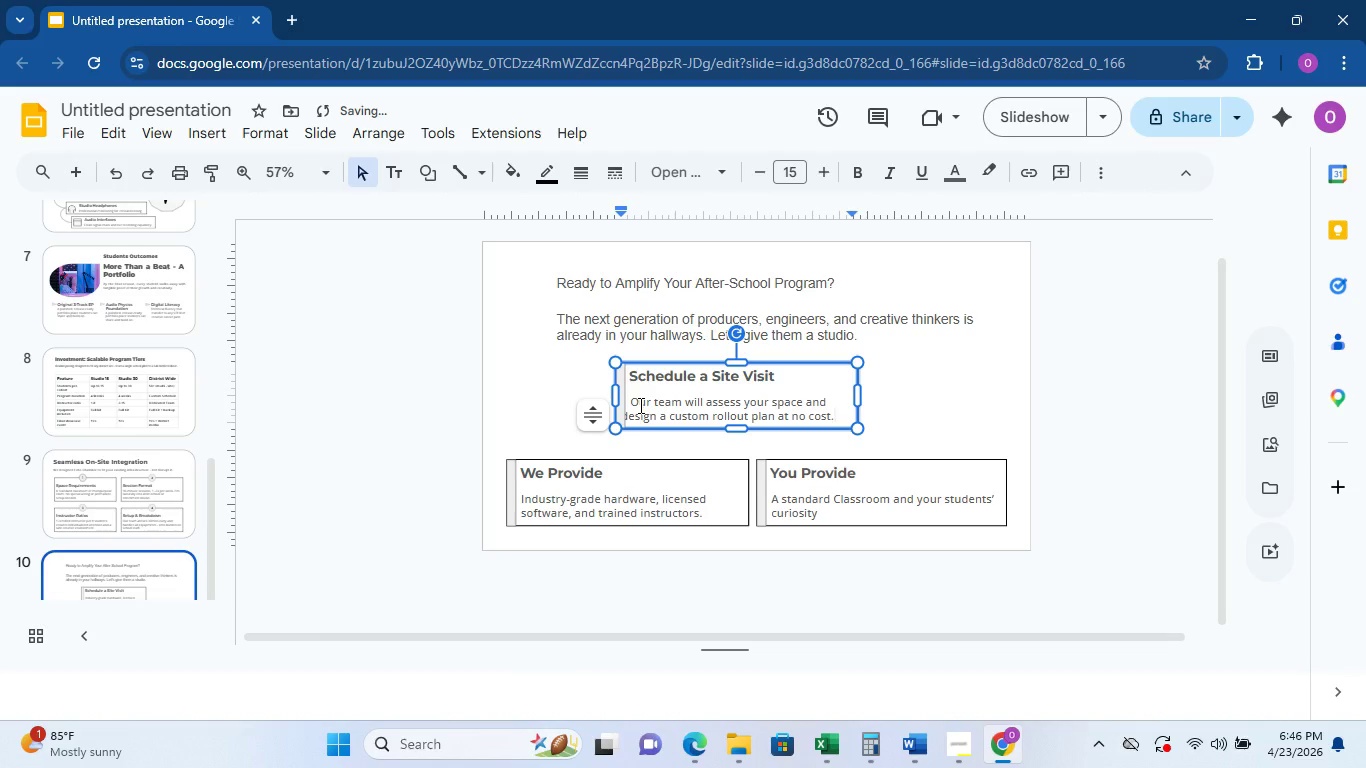 
hold_key(key=ArrowLeft, duration=1.48)
 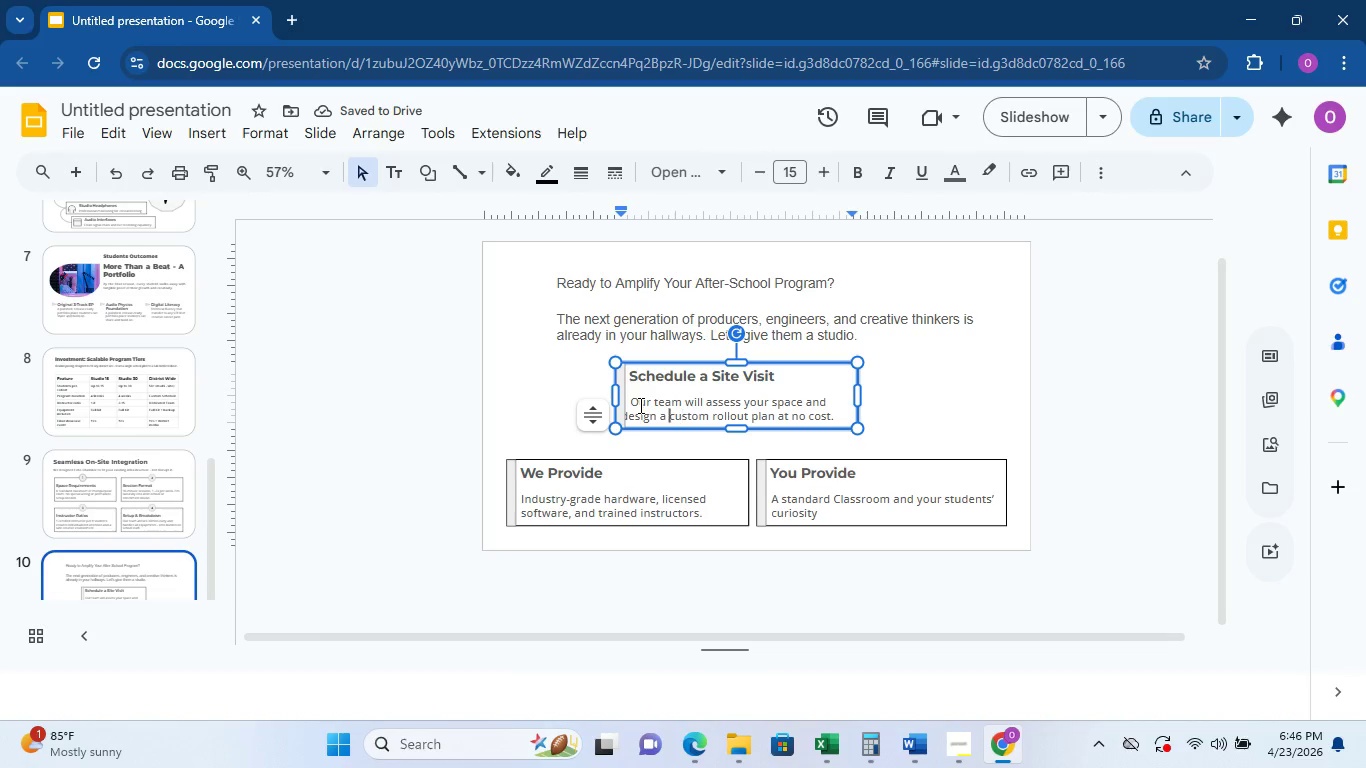 
key(ArrowLeft)
 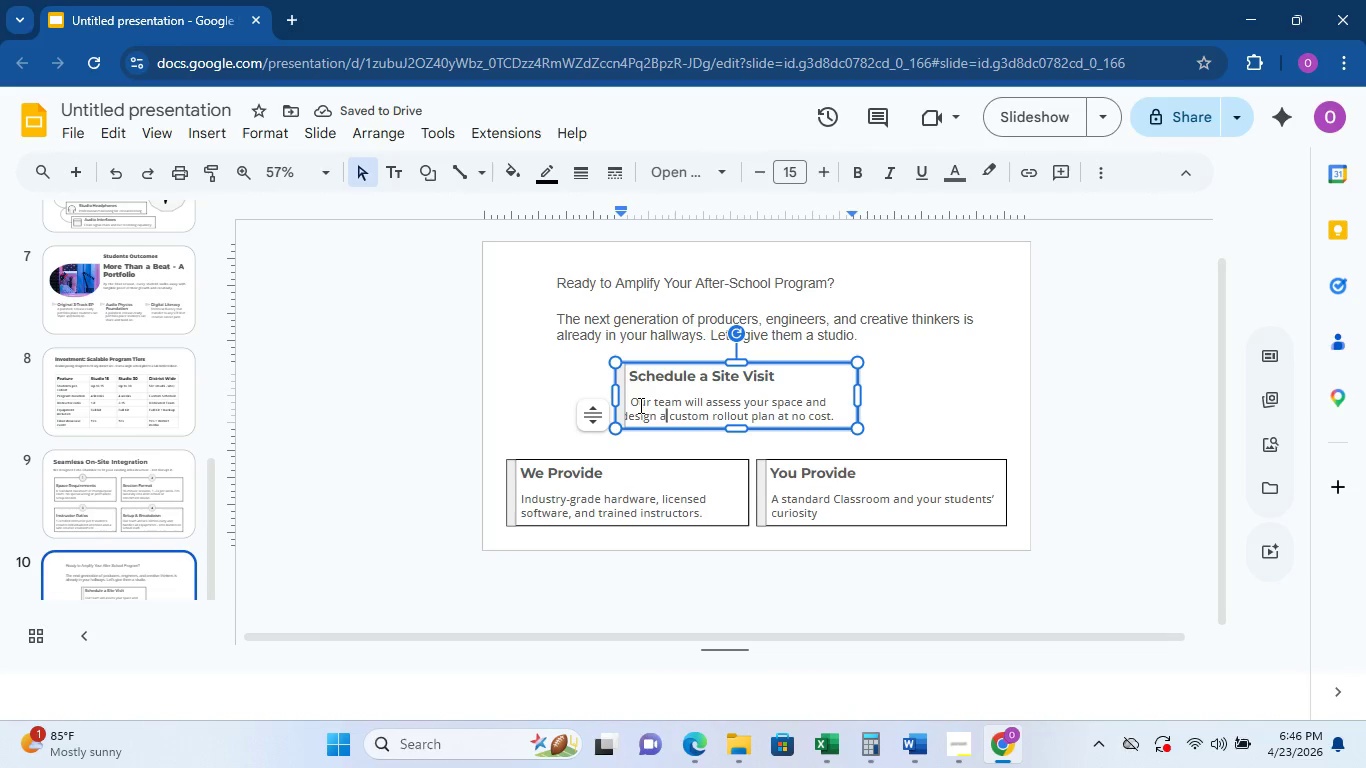 
key(ArrowLeft)
 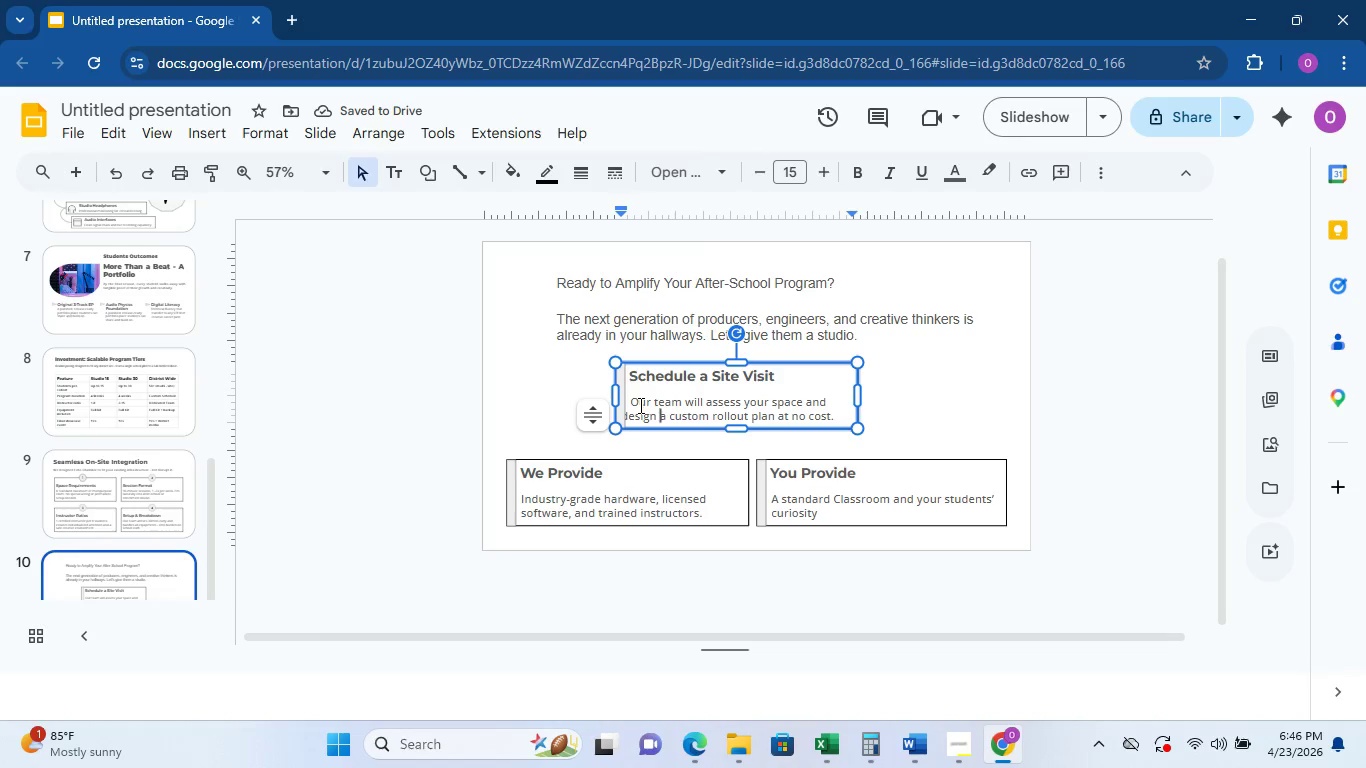 
key(ArrowLeft)
 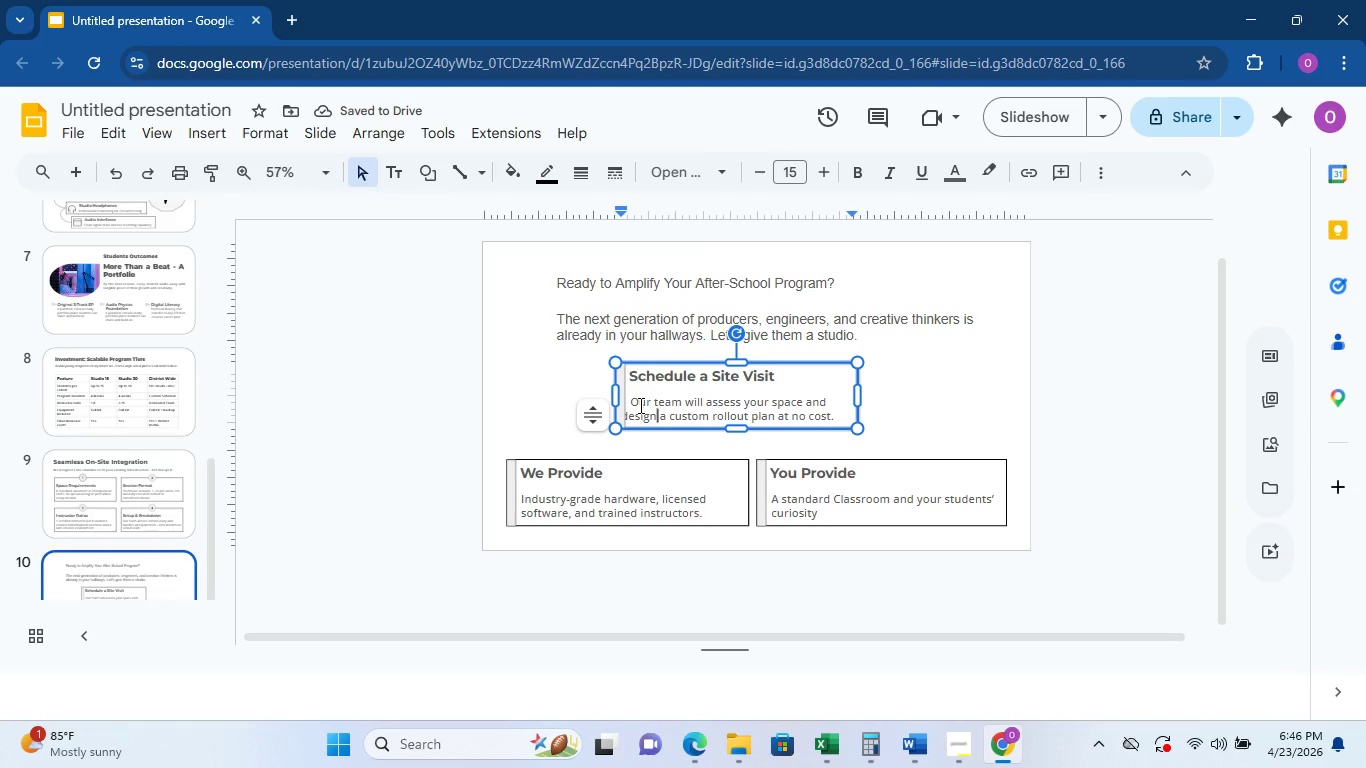 
key(ArrowLeft)
 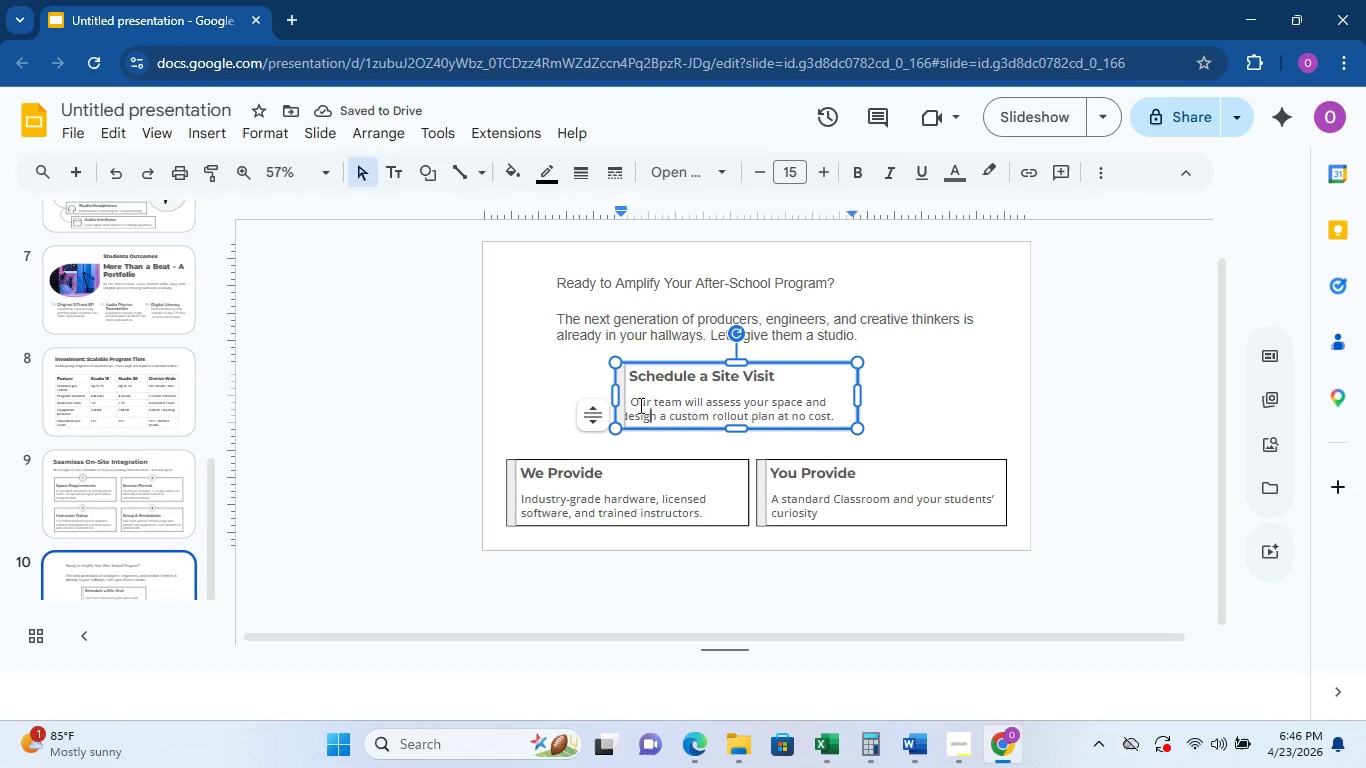 
key(ArrowLeft)
 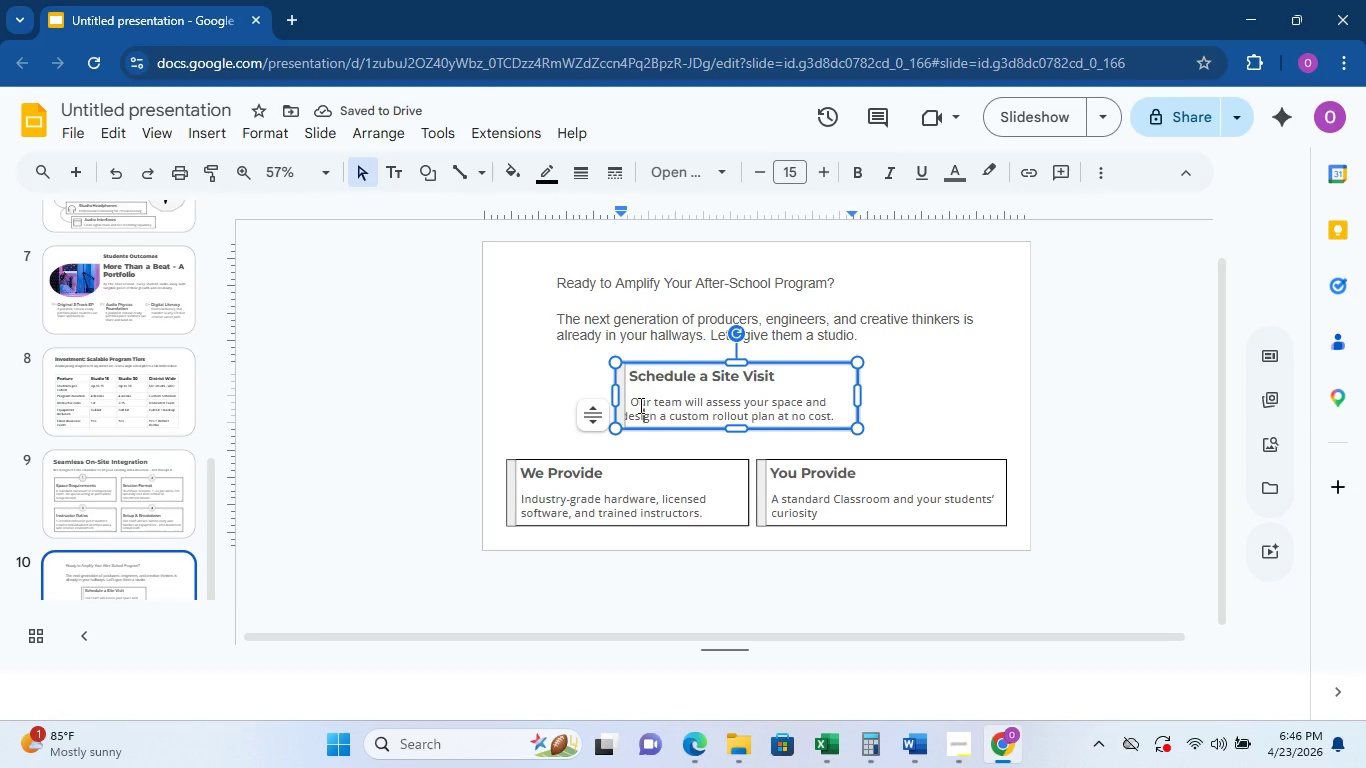 
key(ArrowLeft)
 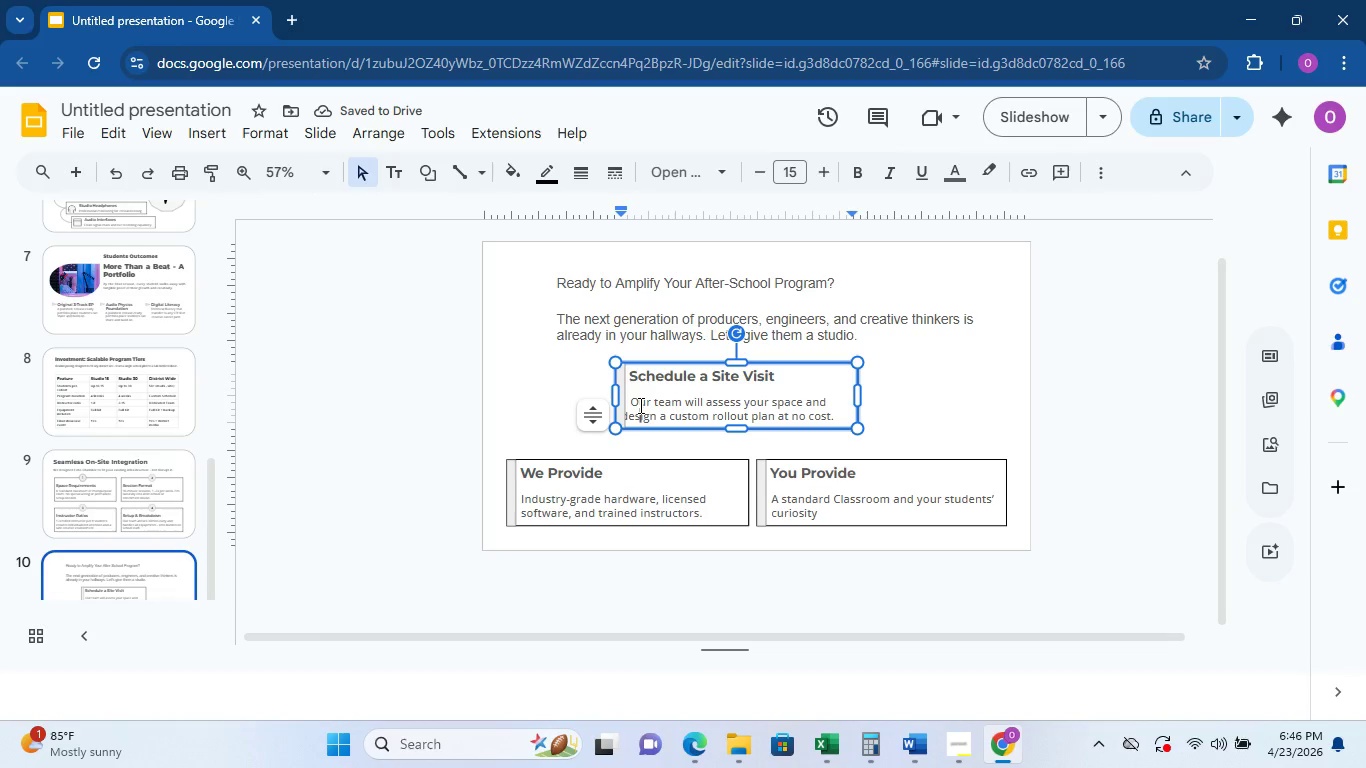 
key(ArrowLeft)
 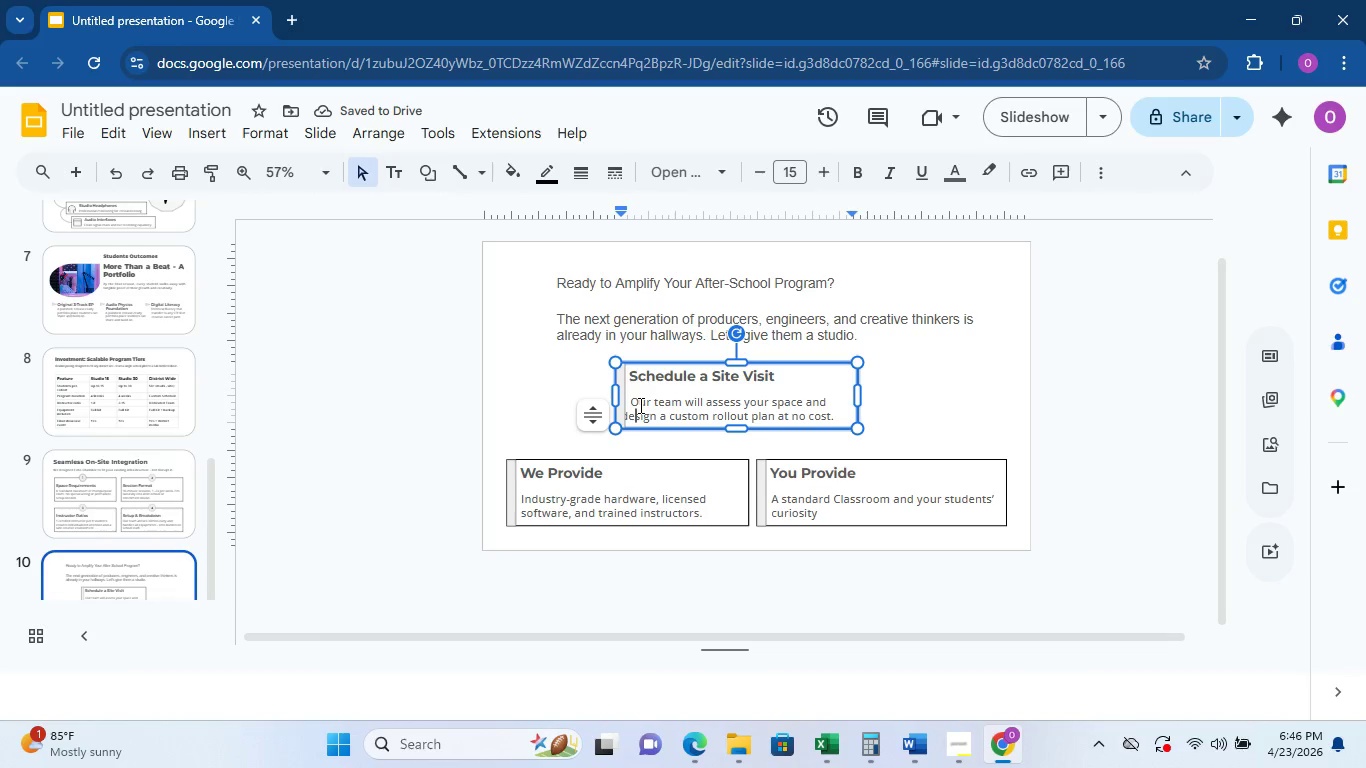 
key(ArrowLeft)
 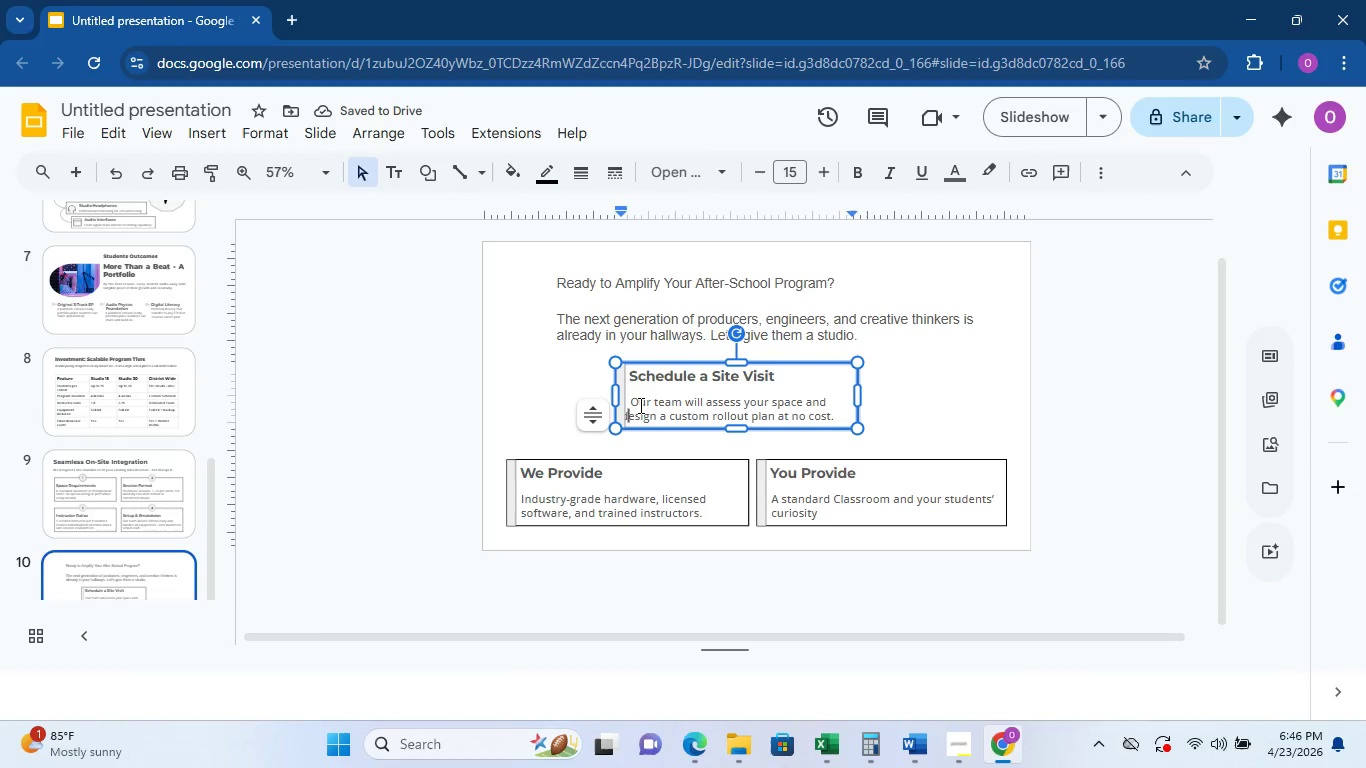 
key(ArrowLeft)
 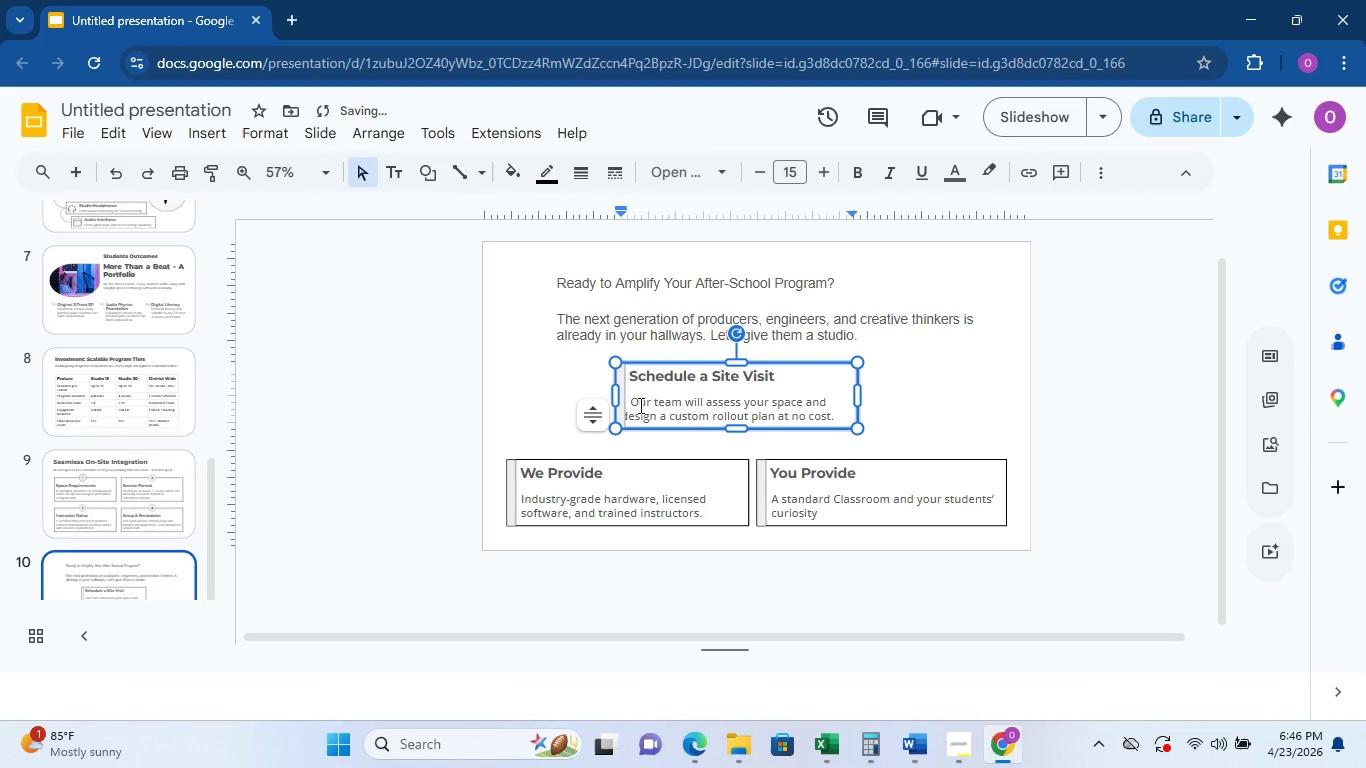 
key(Space)
 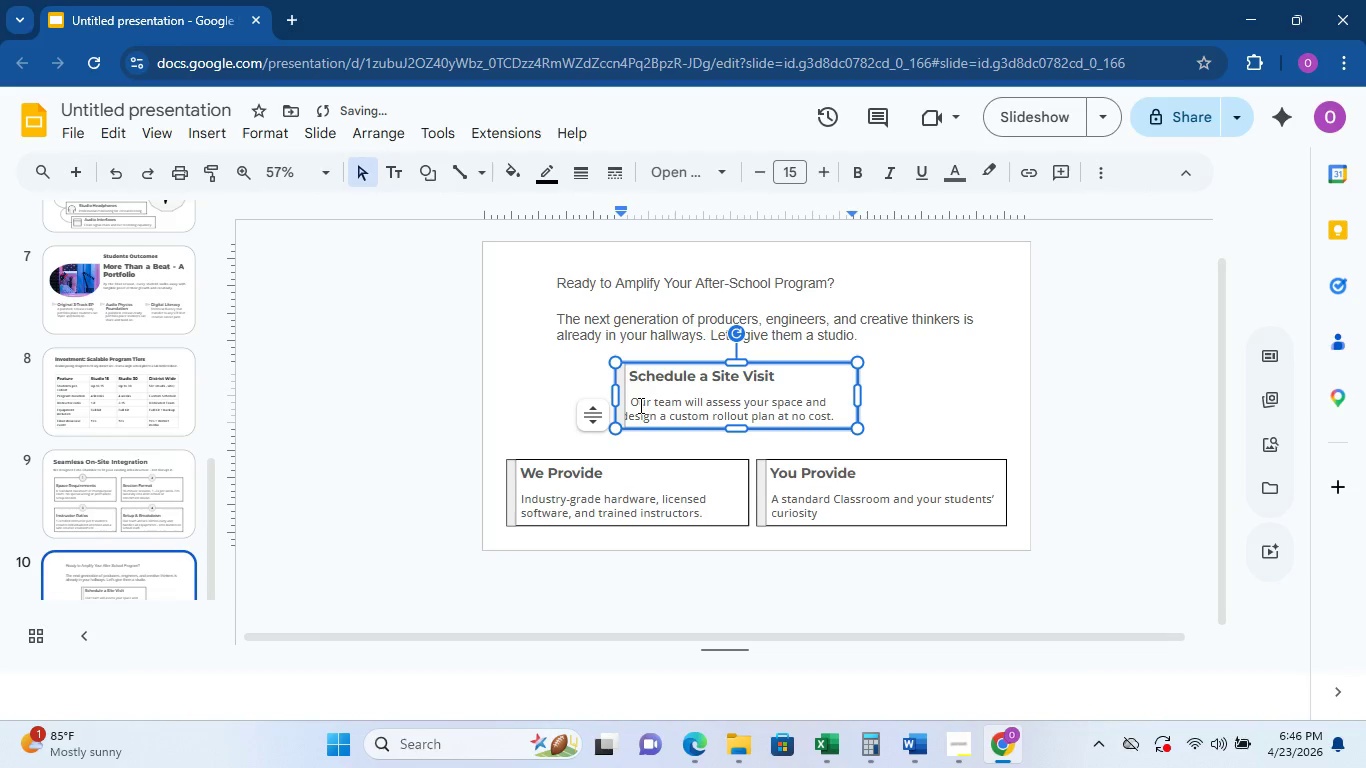 
key(Space)
 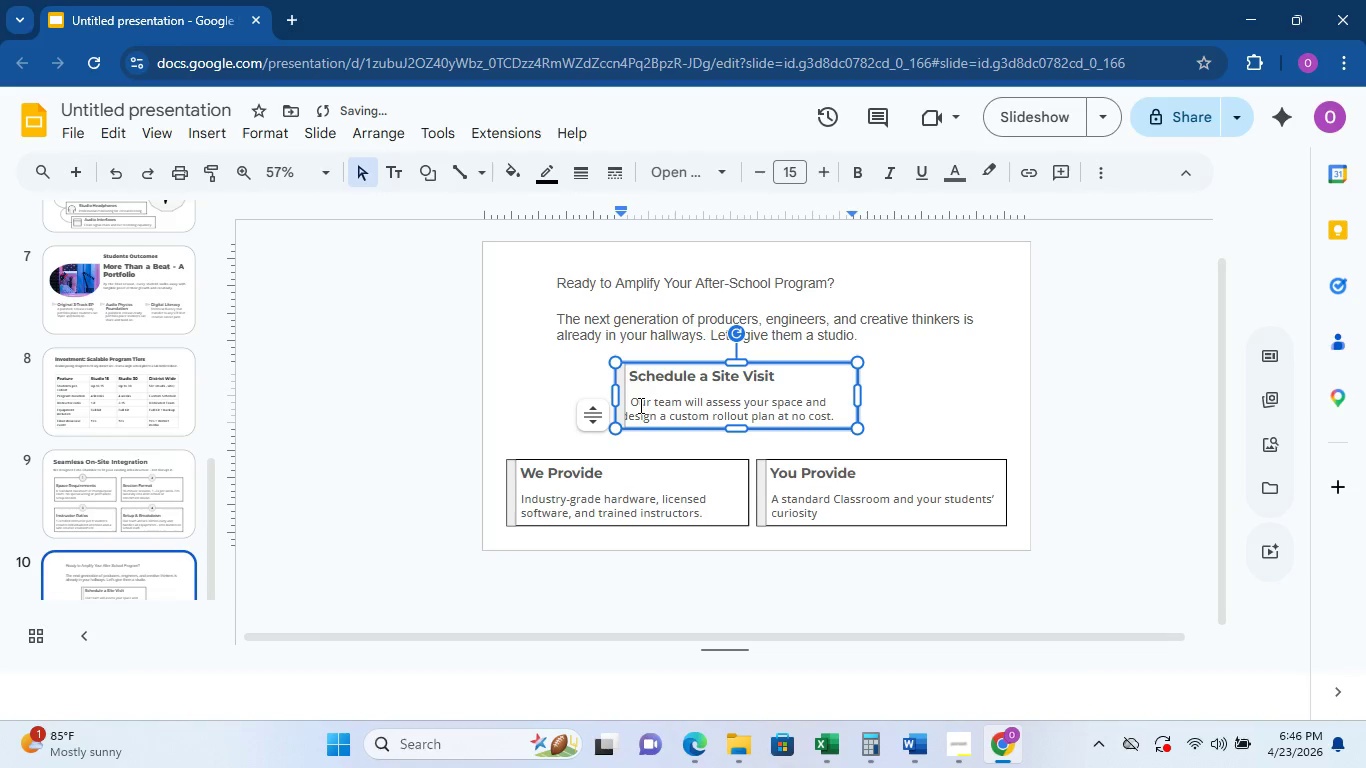 
key(Space)
 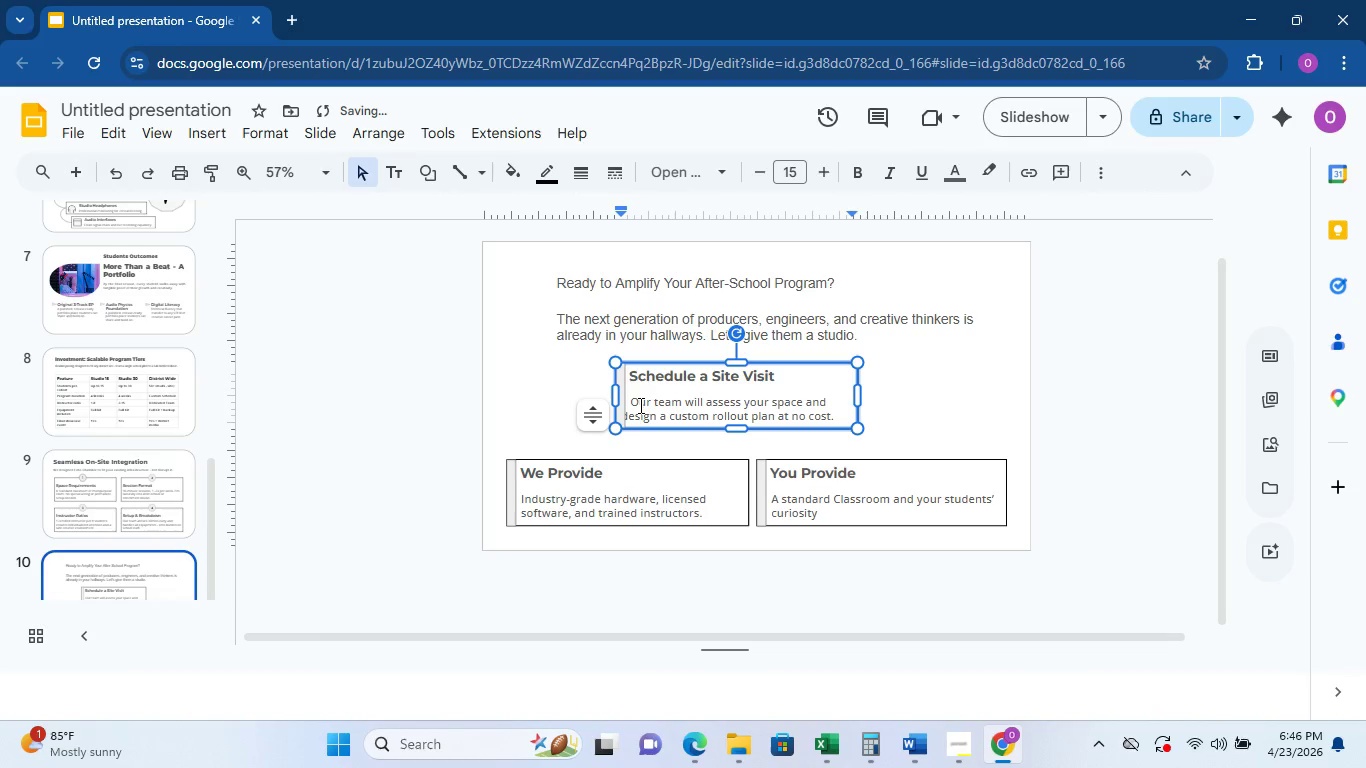 
key(Enter)
 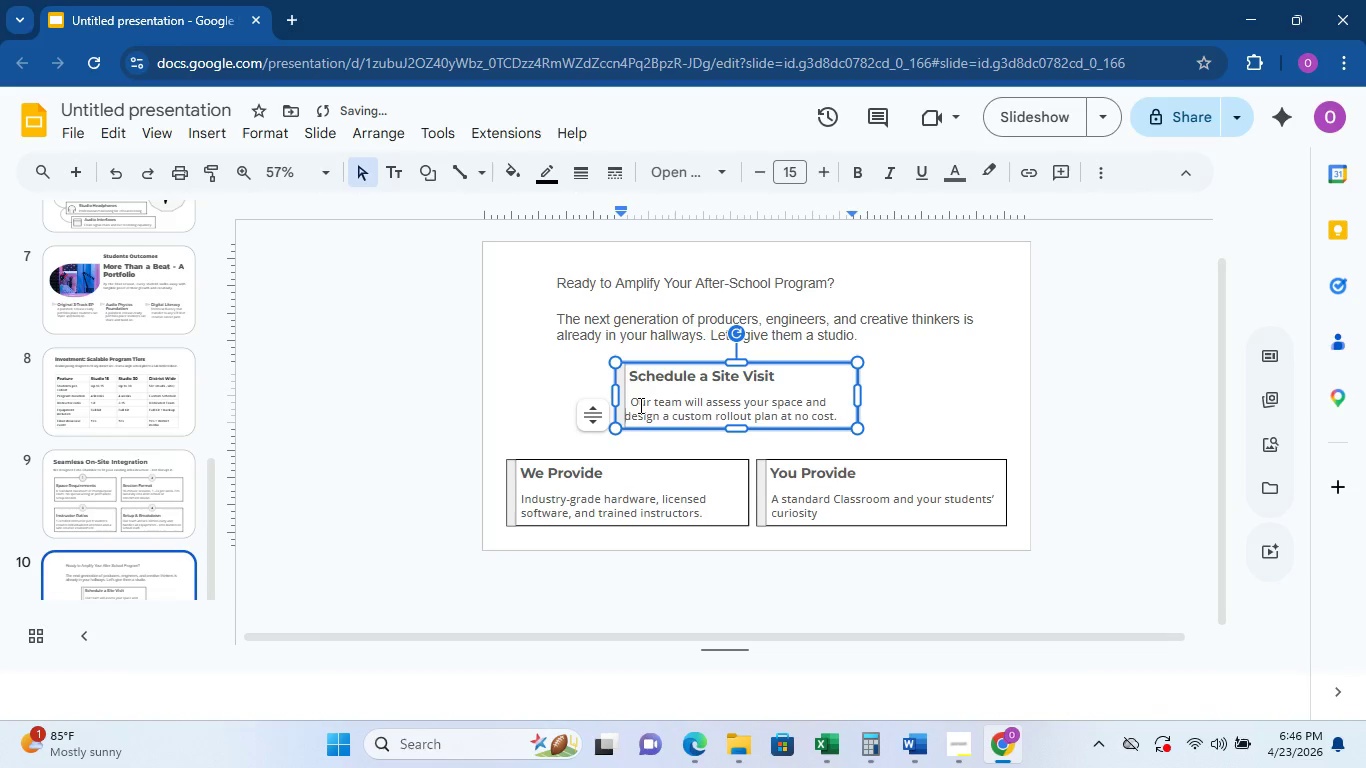 
key(Space)
 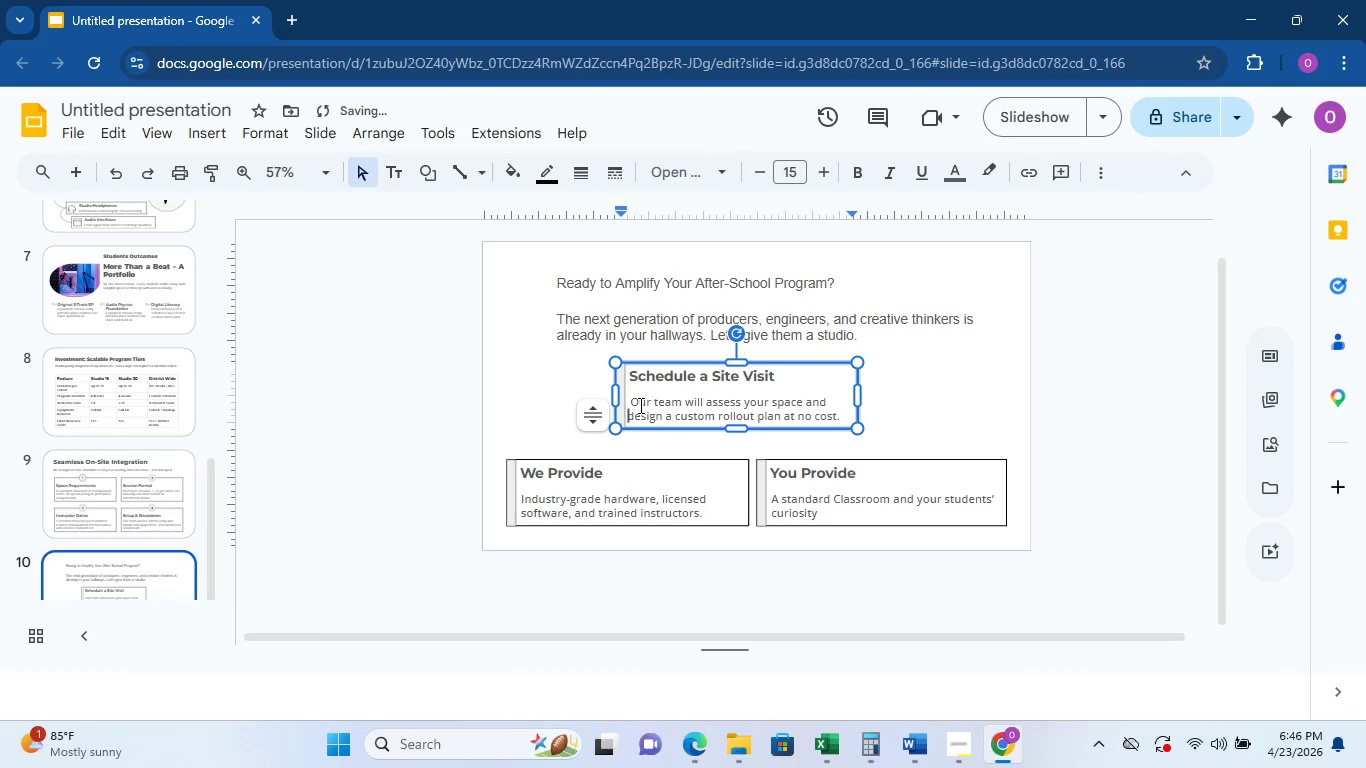 
key(Space)
 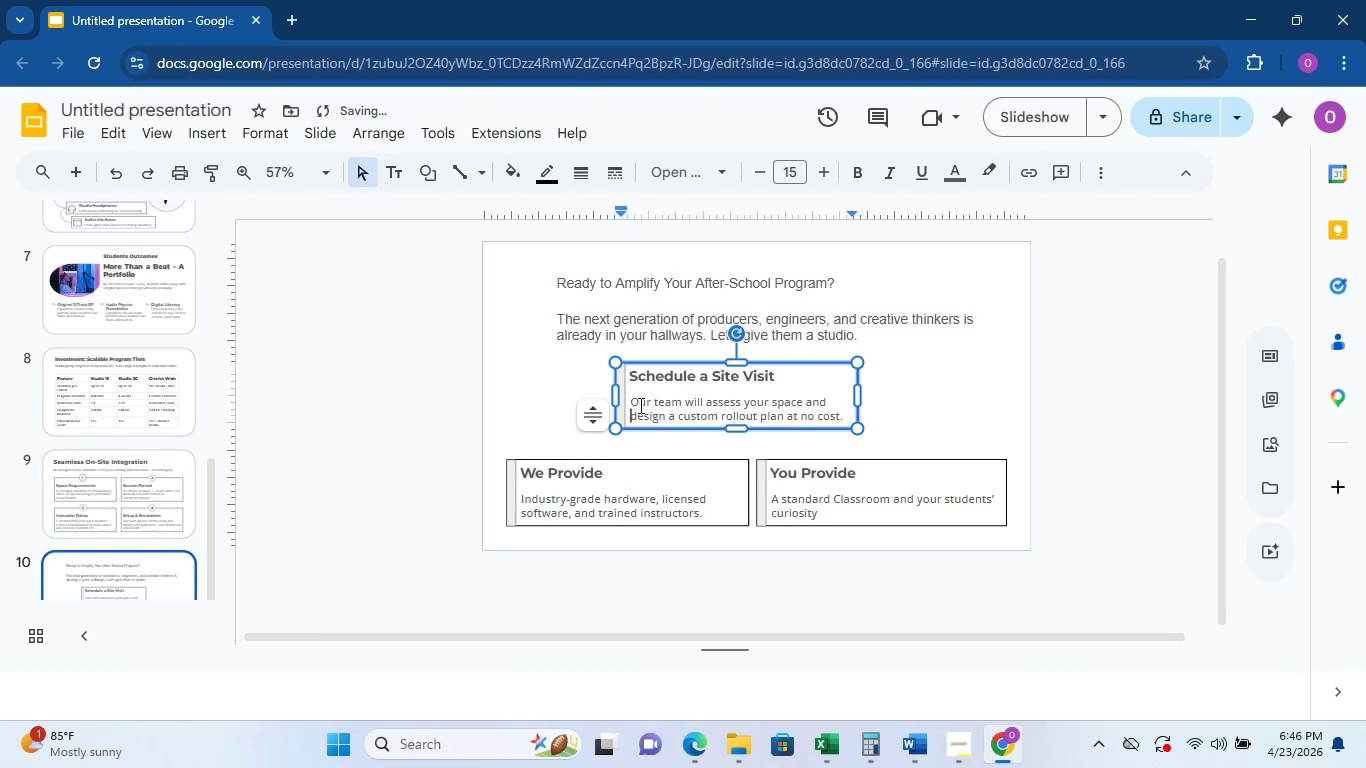 
key(Space)
 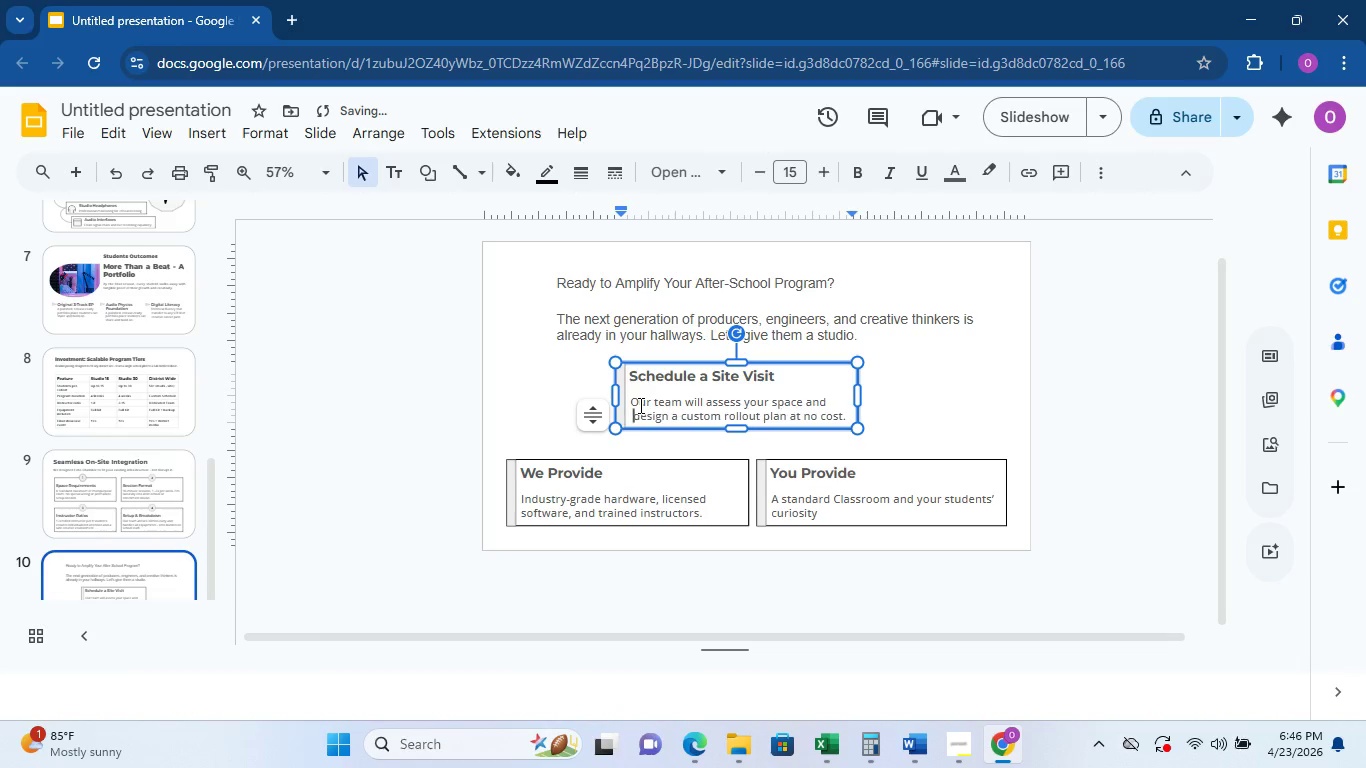 
key(Space)
 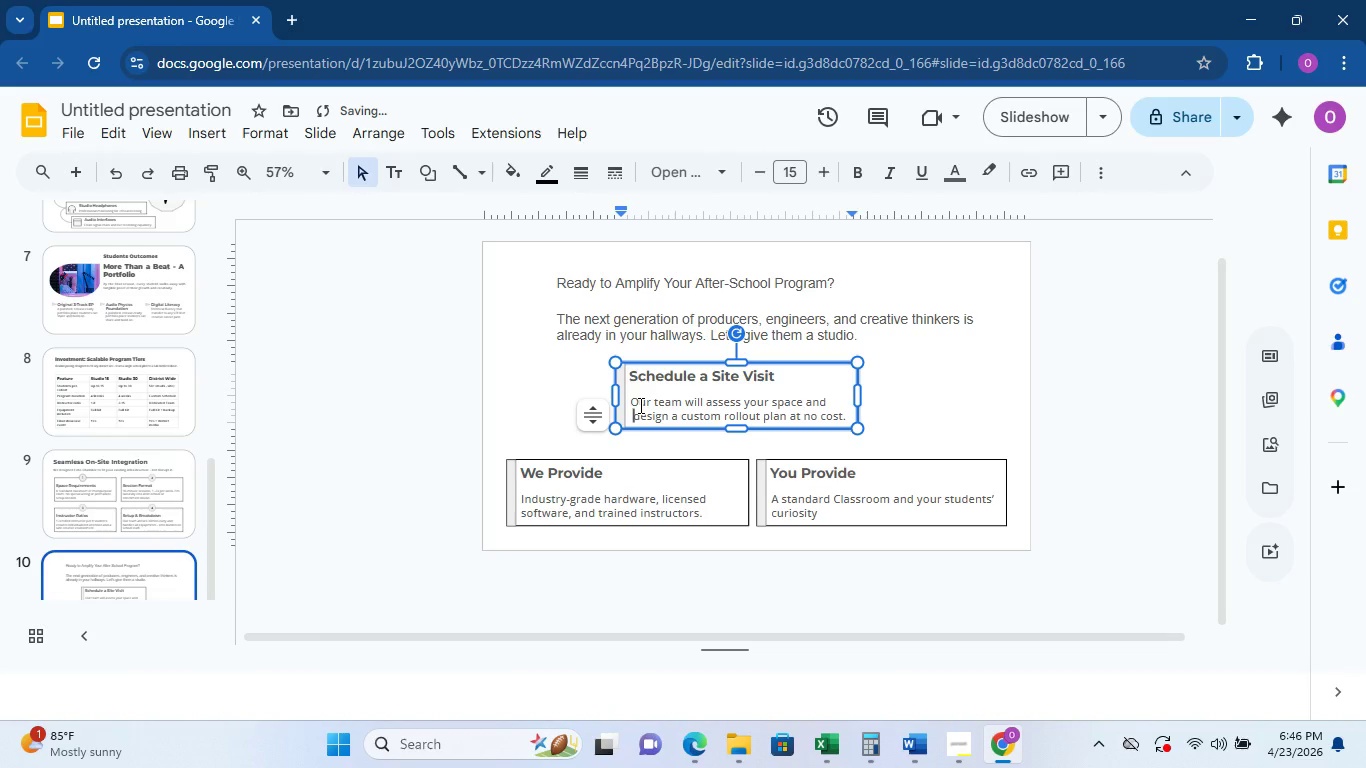 
key(Backspace)
 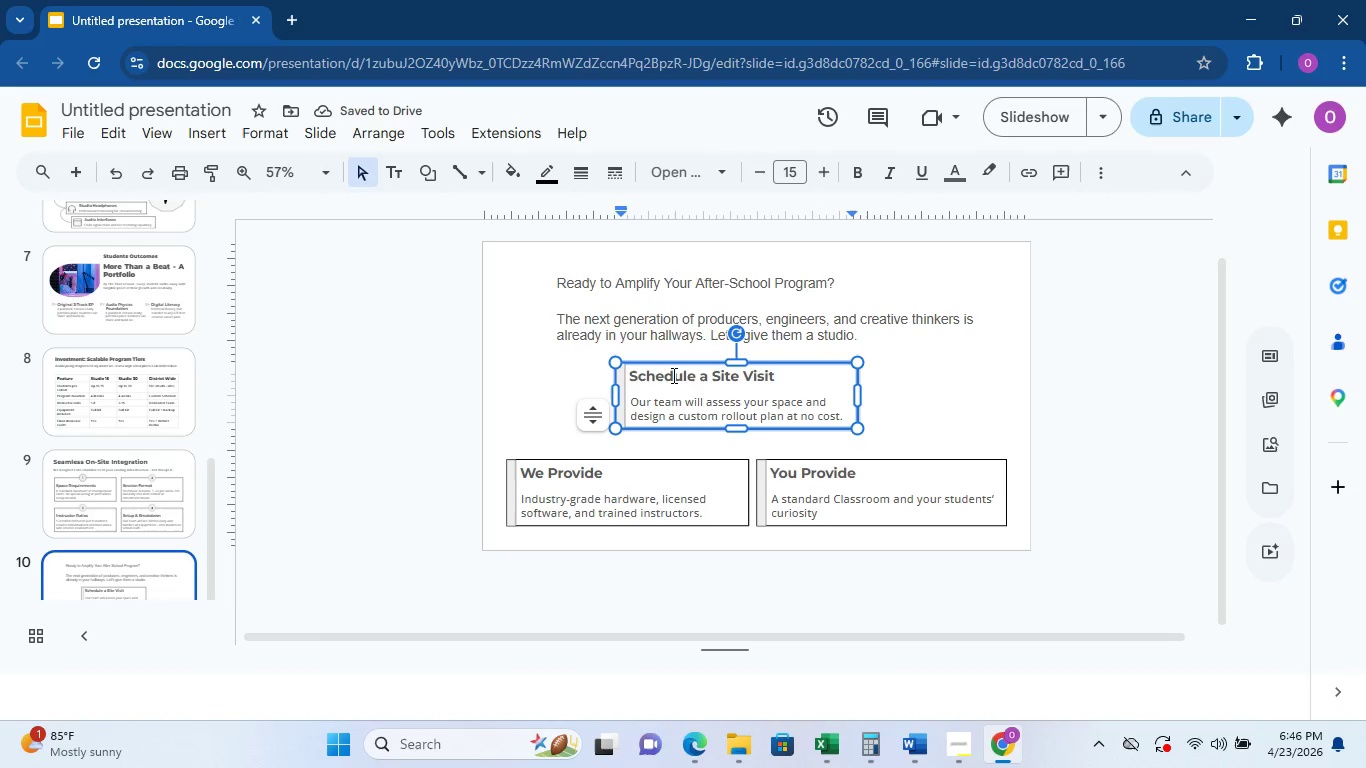 
left_click([631, 377])
 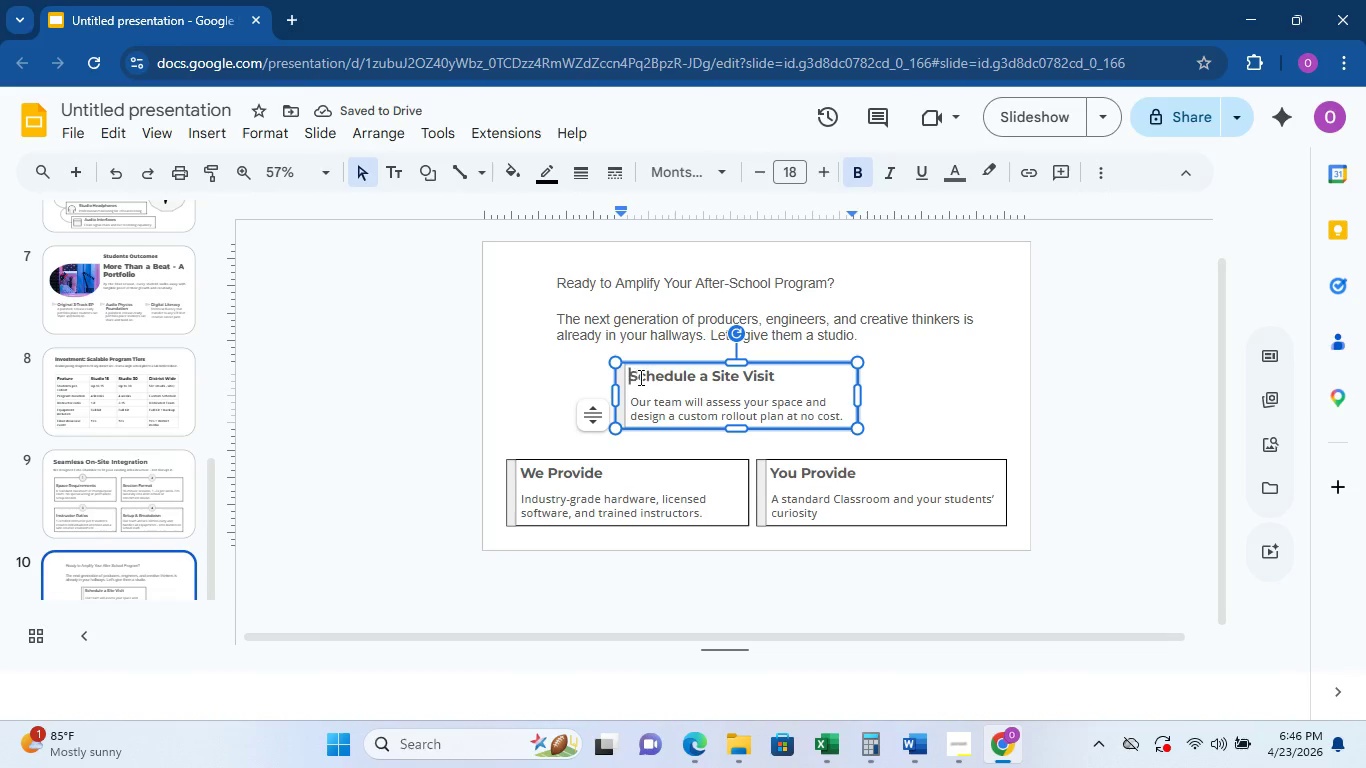 
key(Space)
 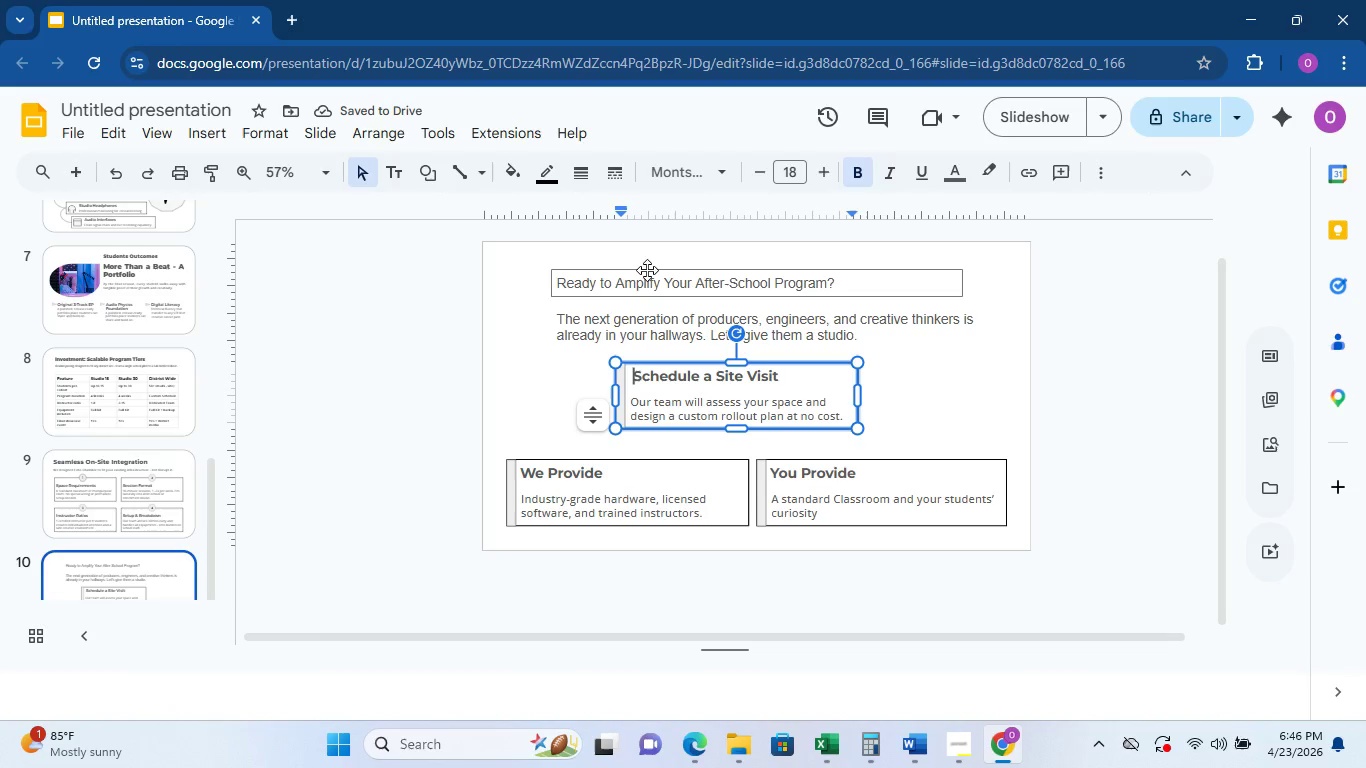 
wait(5.33)
 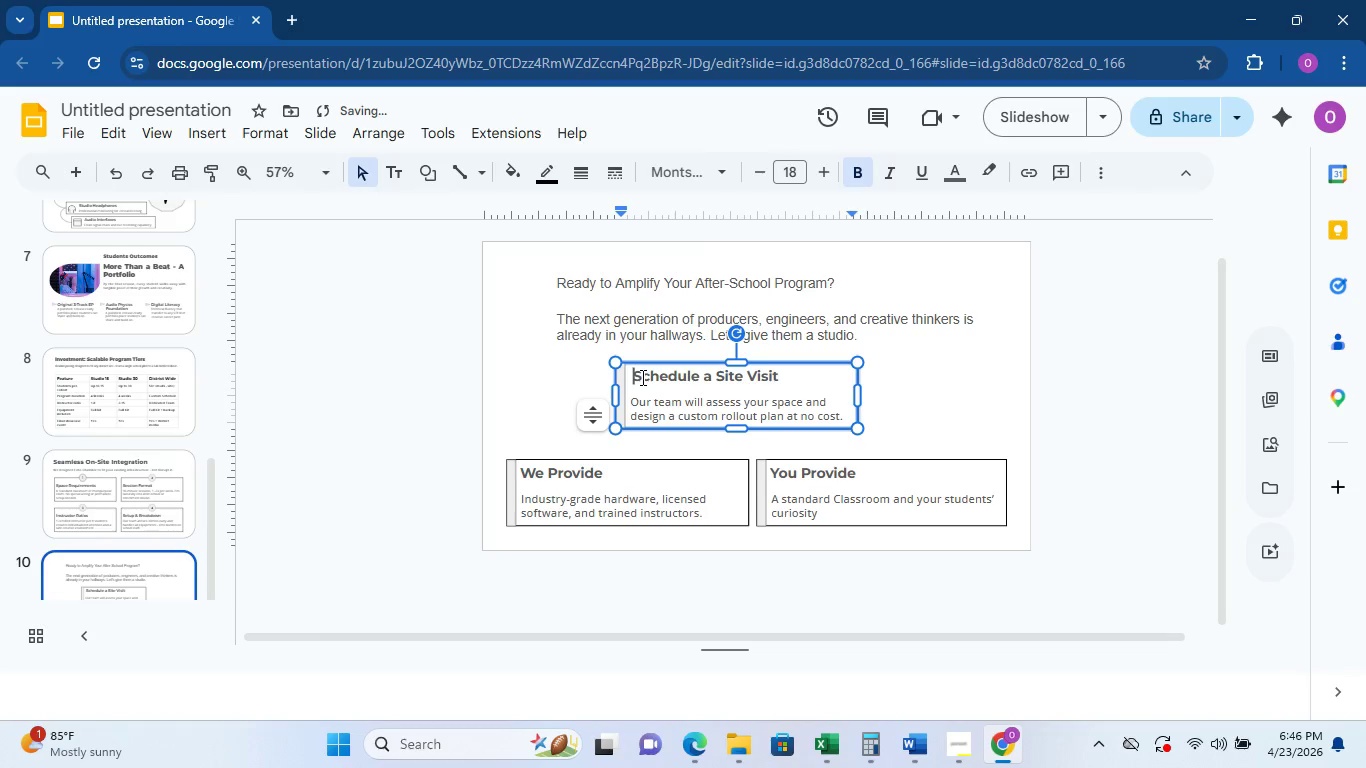 
key(Backspace)
 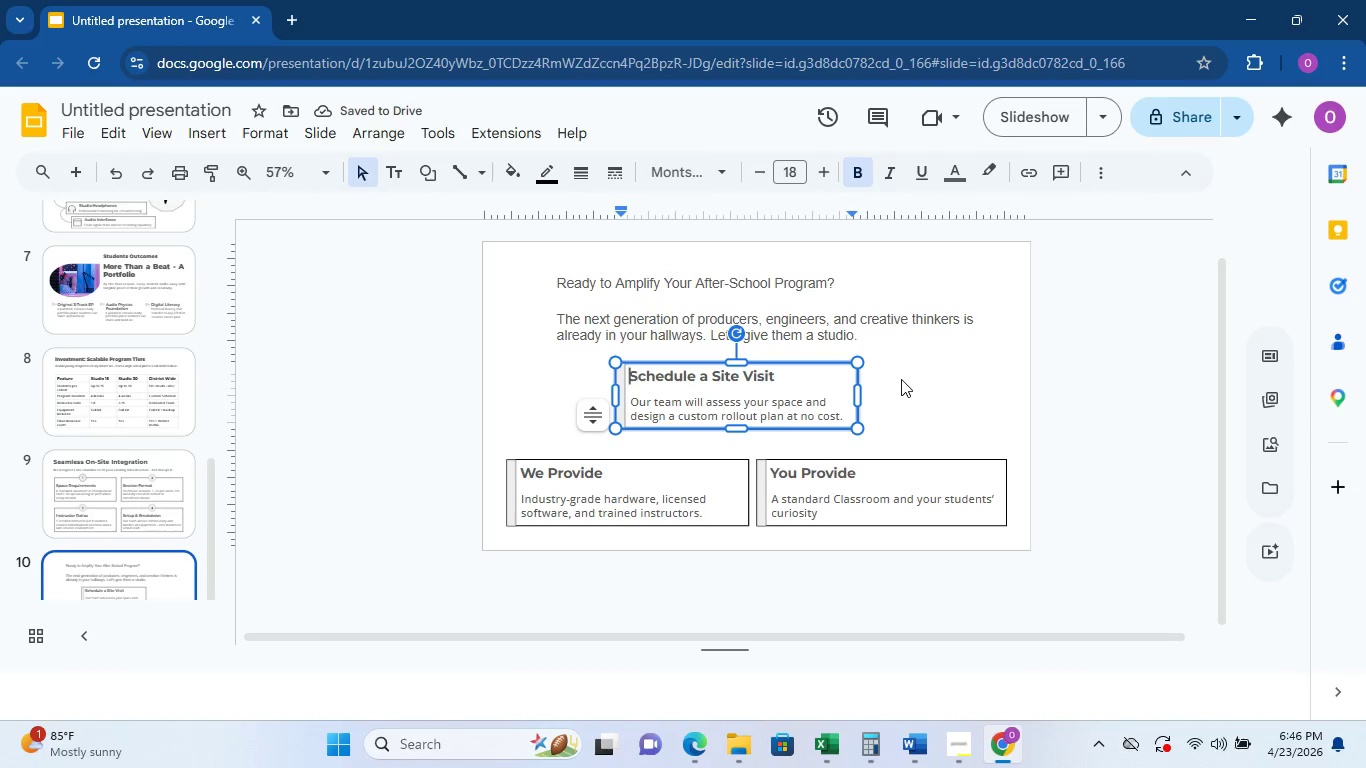 
left_click([899, 379])
 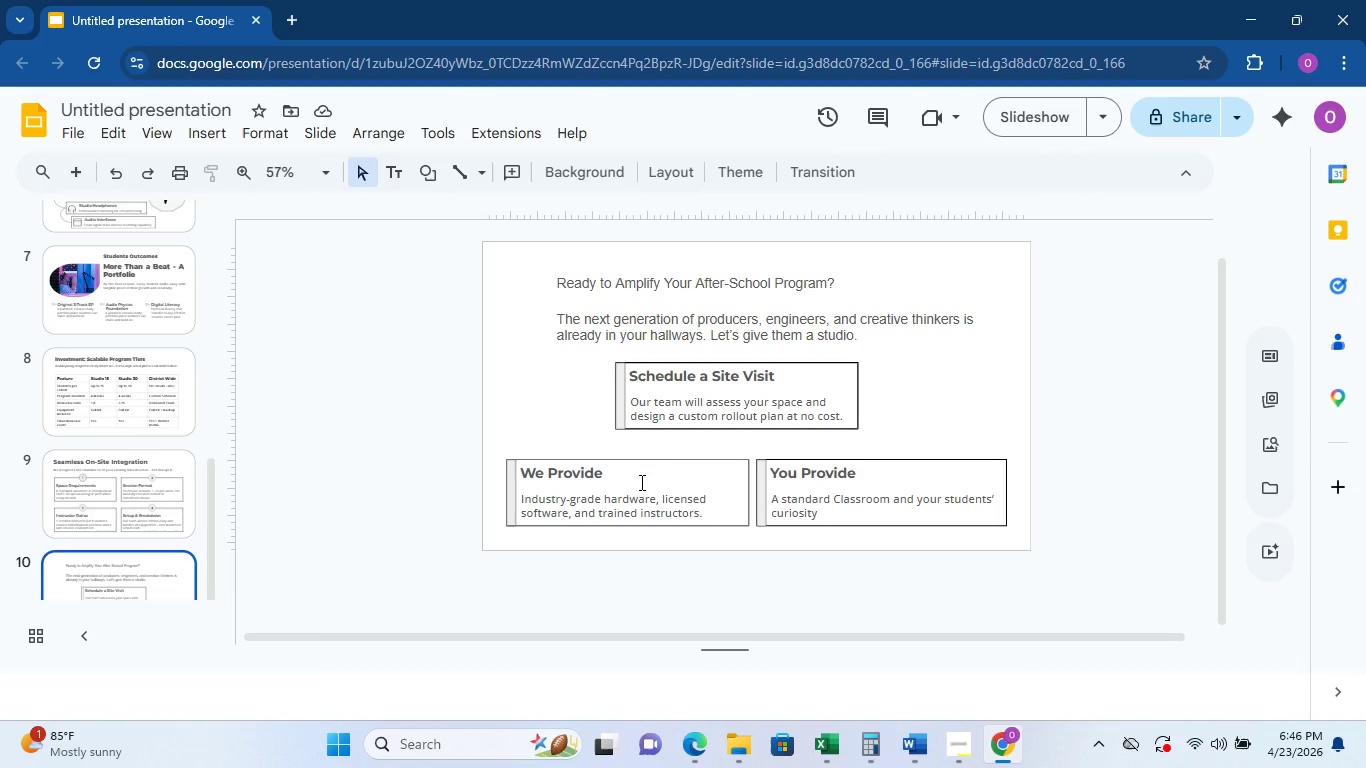 
wait(5.38)
 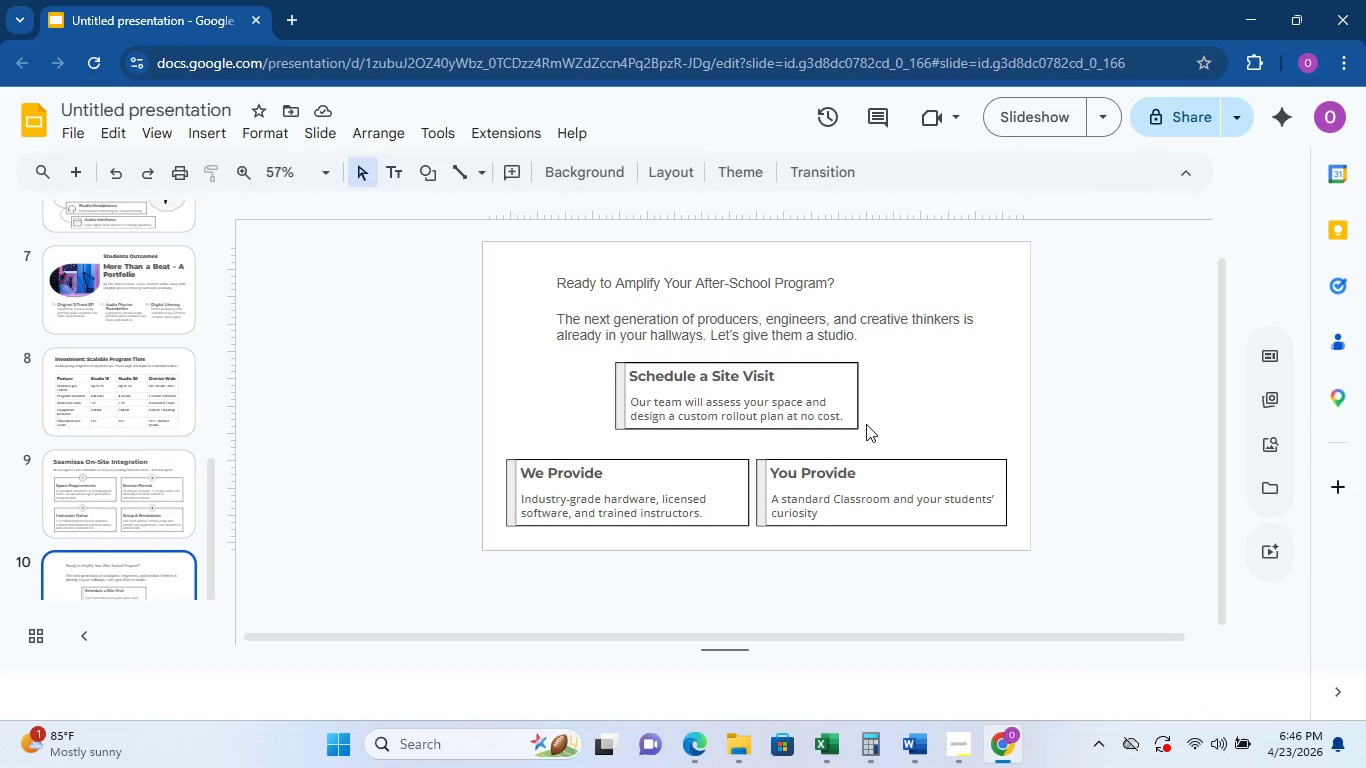 
left_click_drag(start_coordinate=[639, 481], to_coordinate=[526, 472])
 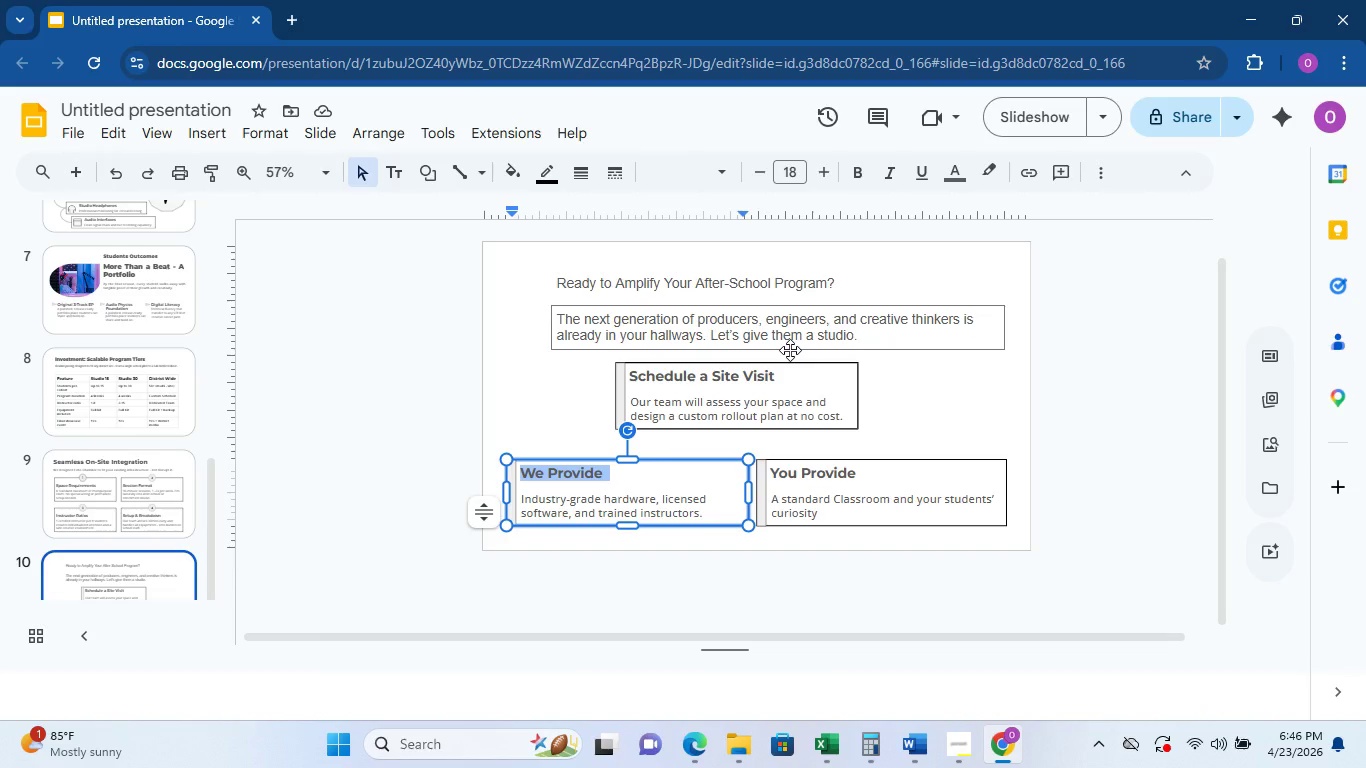 
type(Contact u)
key(Backspace)
type(Us Directly.)
 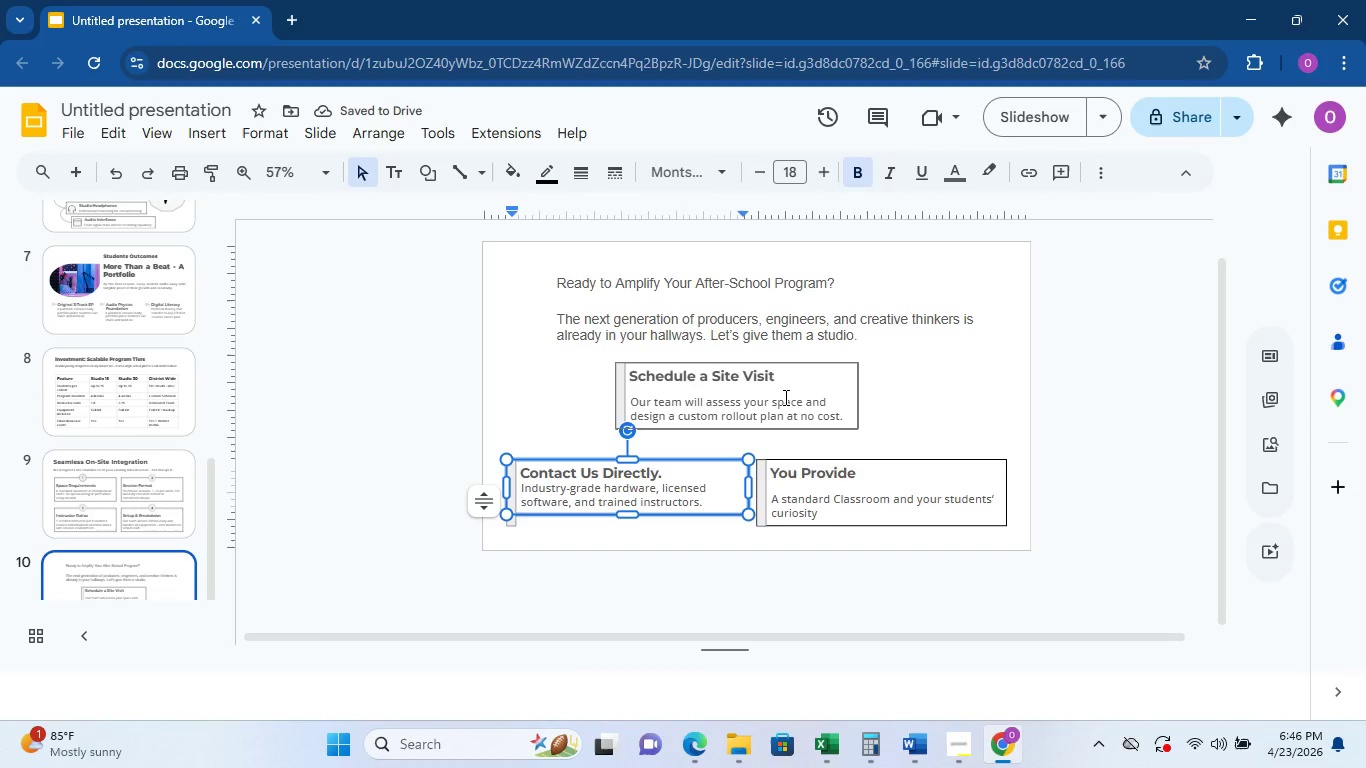 
key(Enter)
 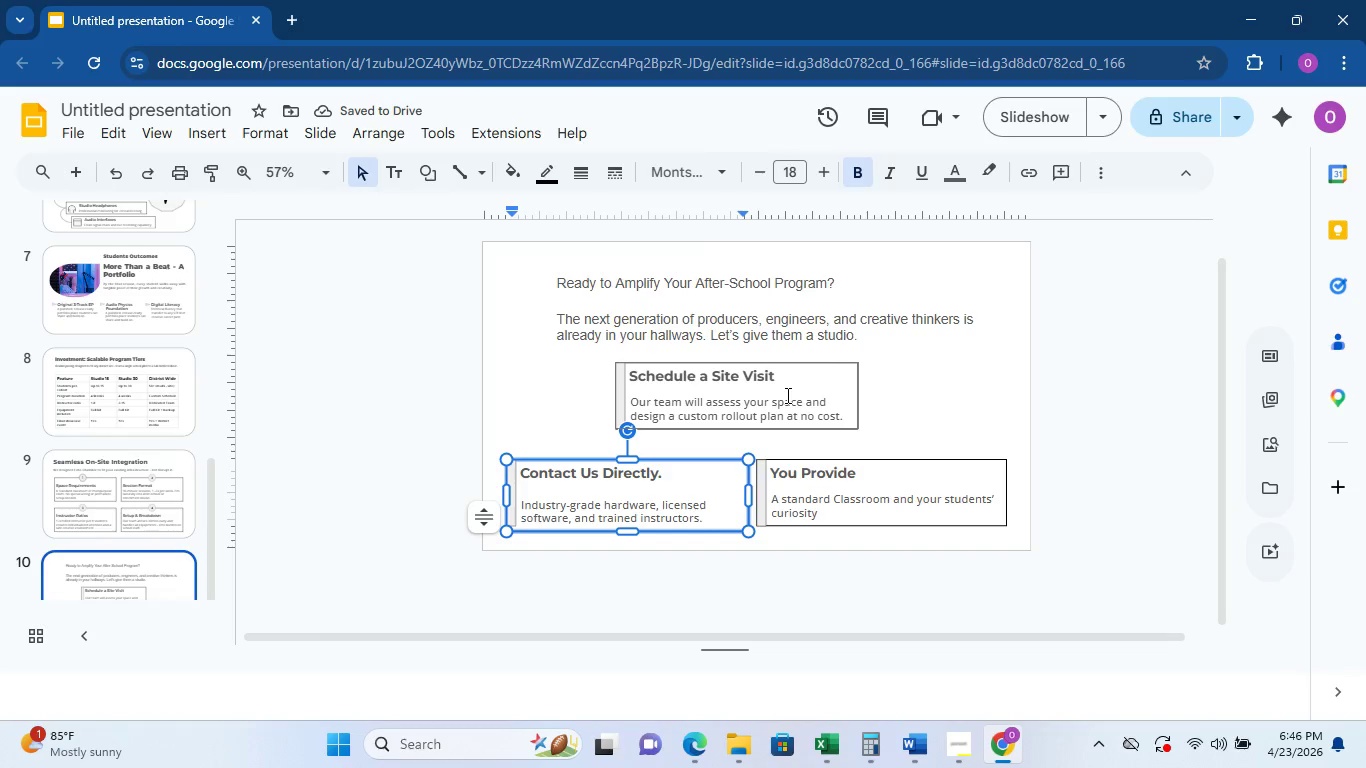 
left_click([583, 492])
 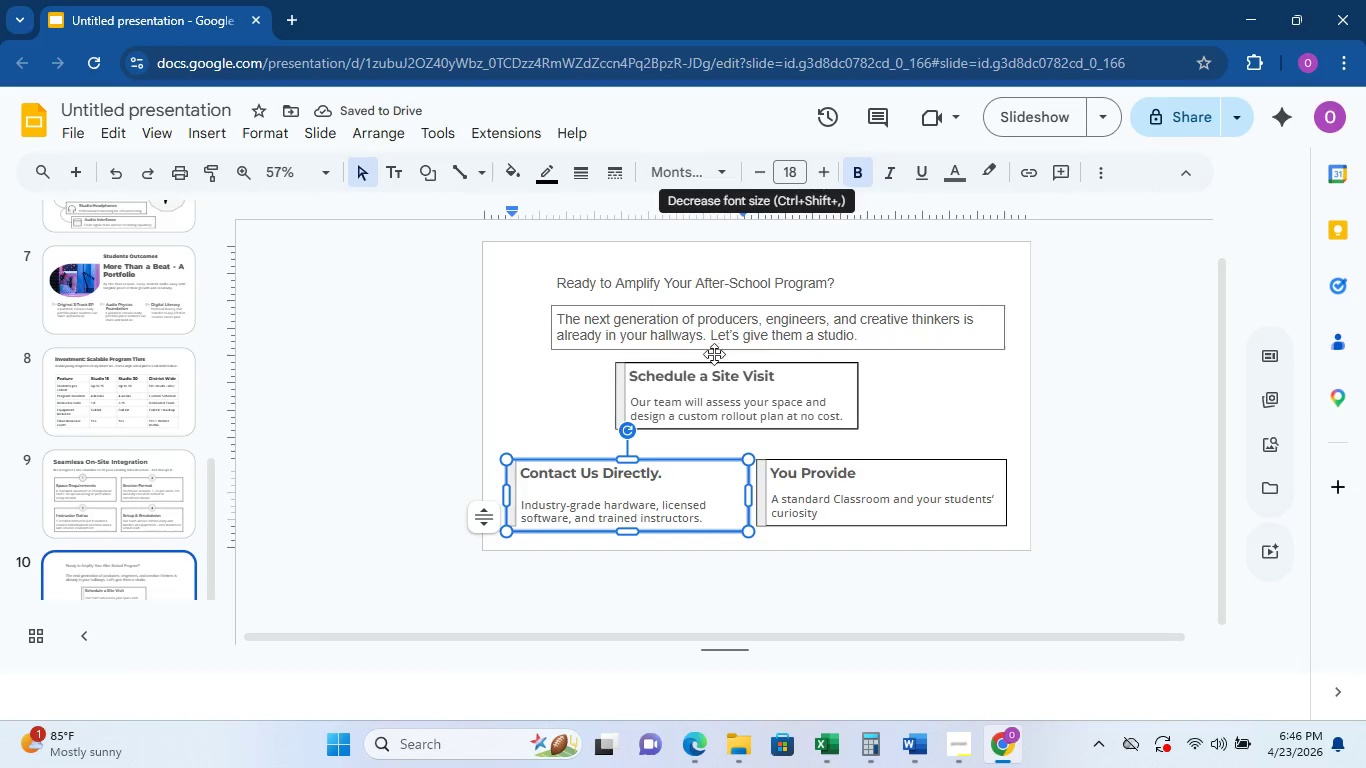 
left_click([705, 388])
 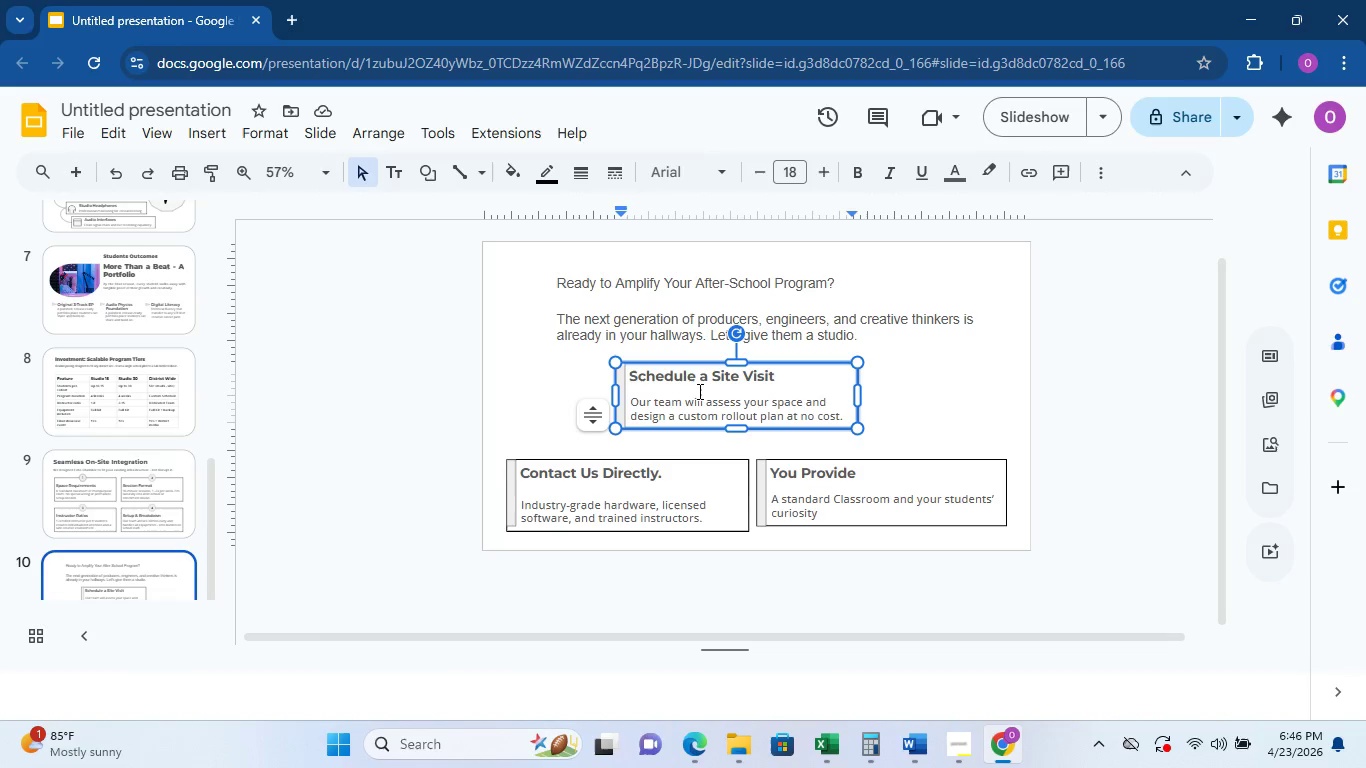 
left_click([696, 392])
 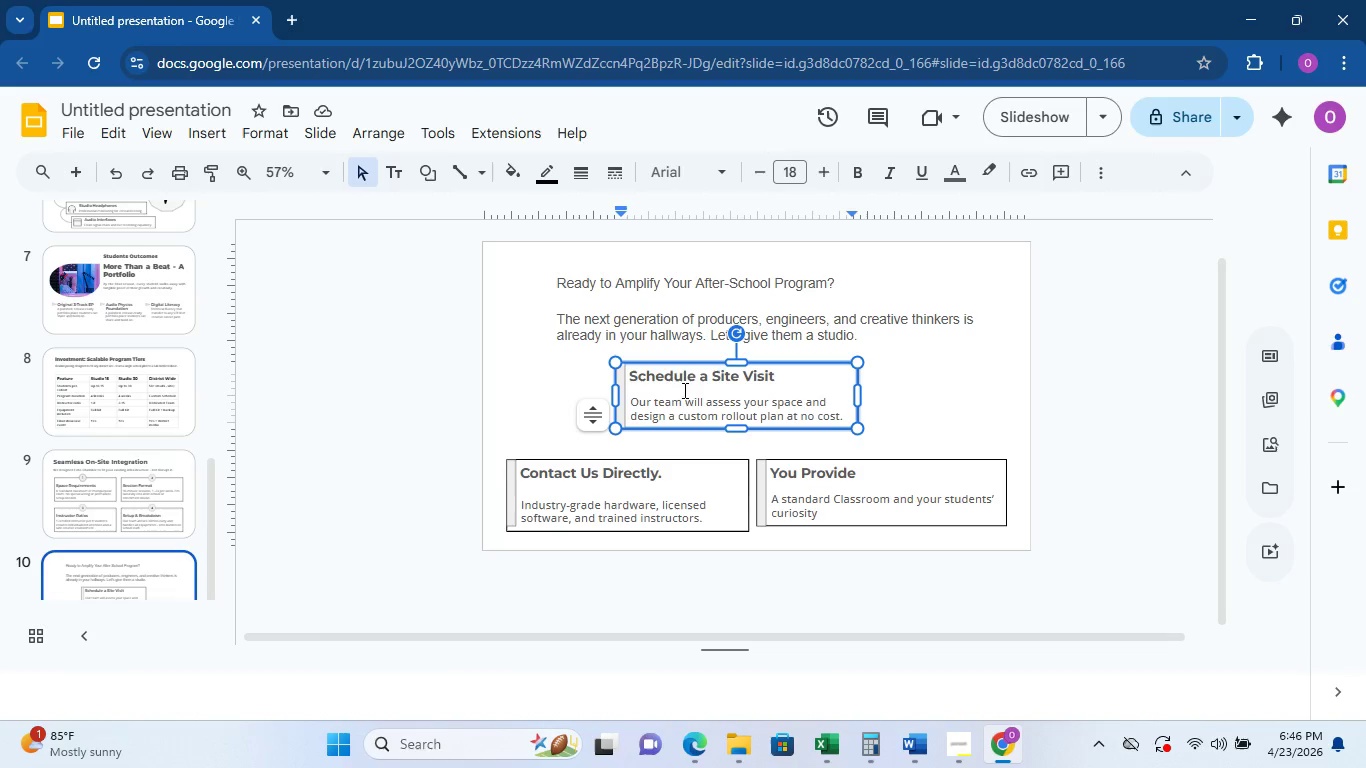 
double_click([678, 389])
 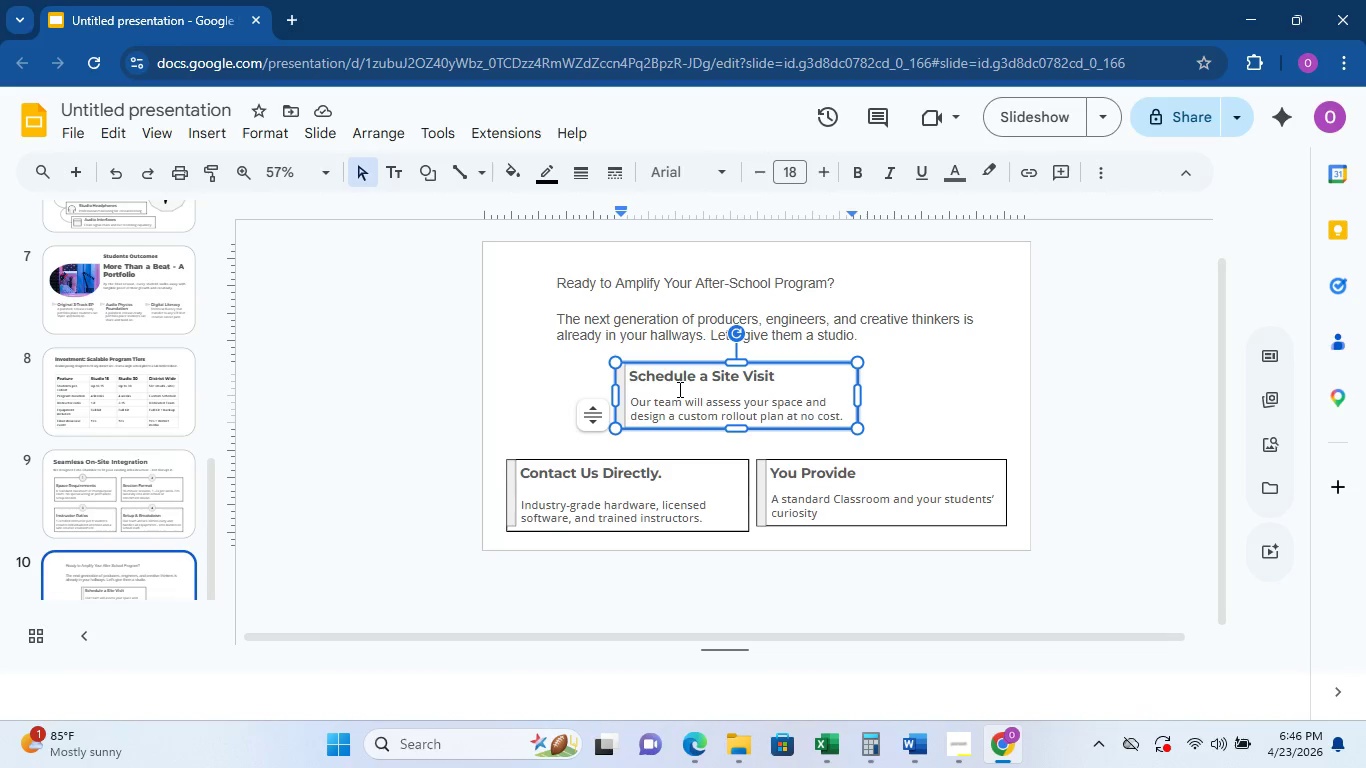 
triple_click([678, 389])
 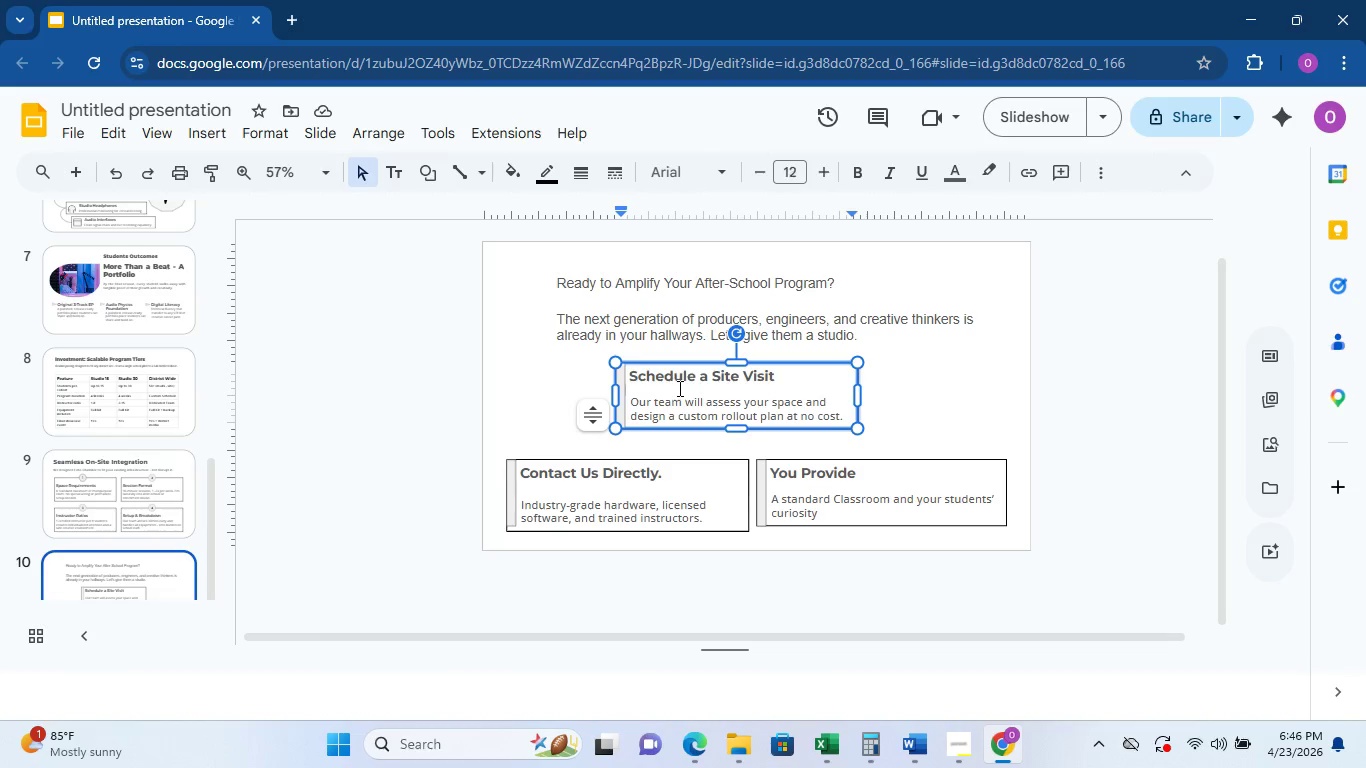 
triple_click([678, 388])
 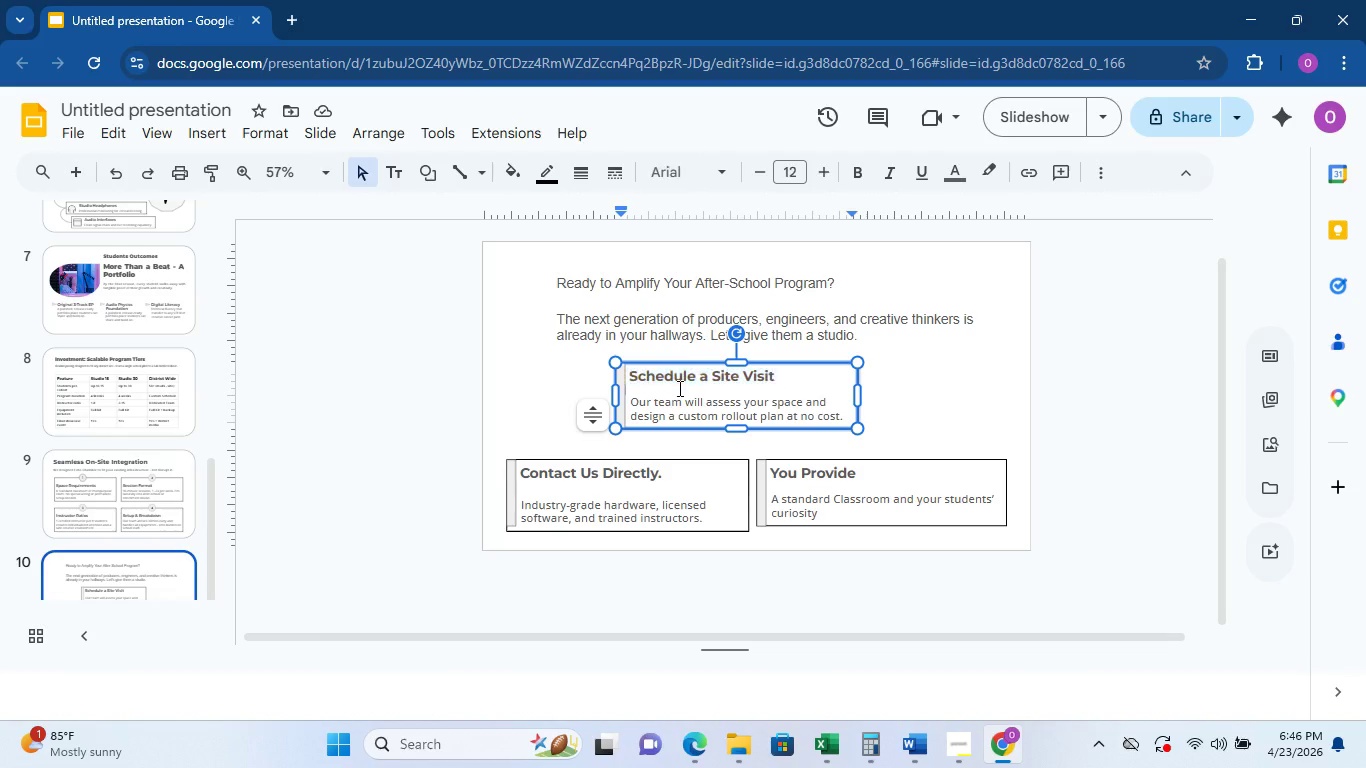 
triple_click([678, 388])
 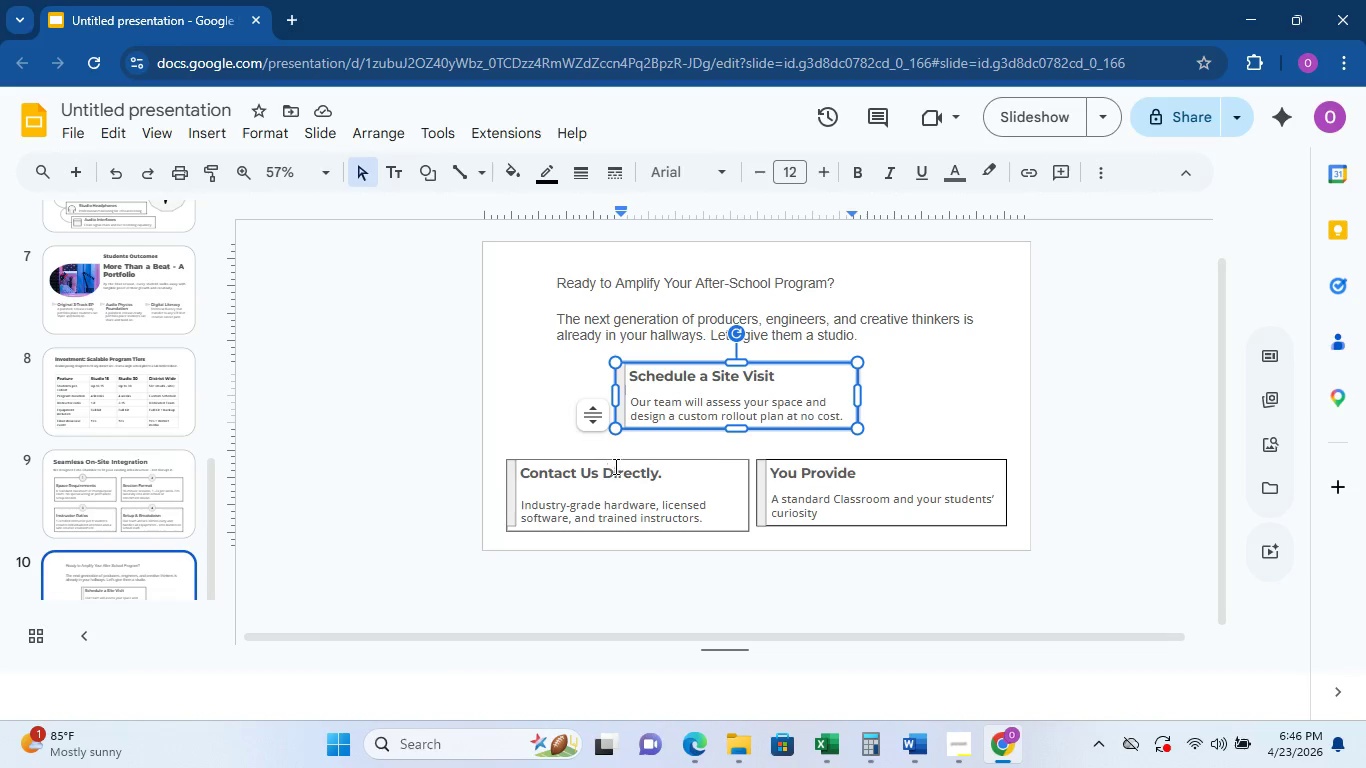 
left_click([576, 487])
 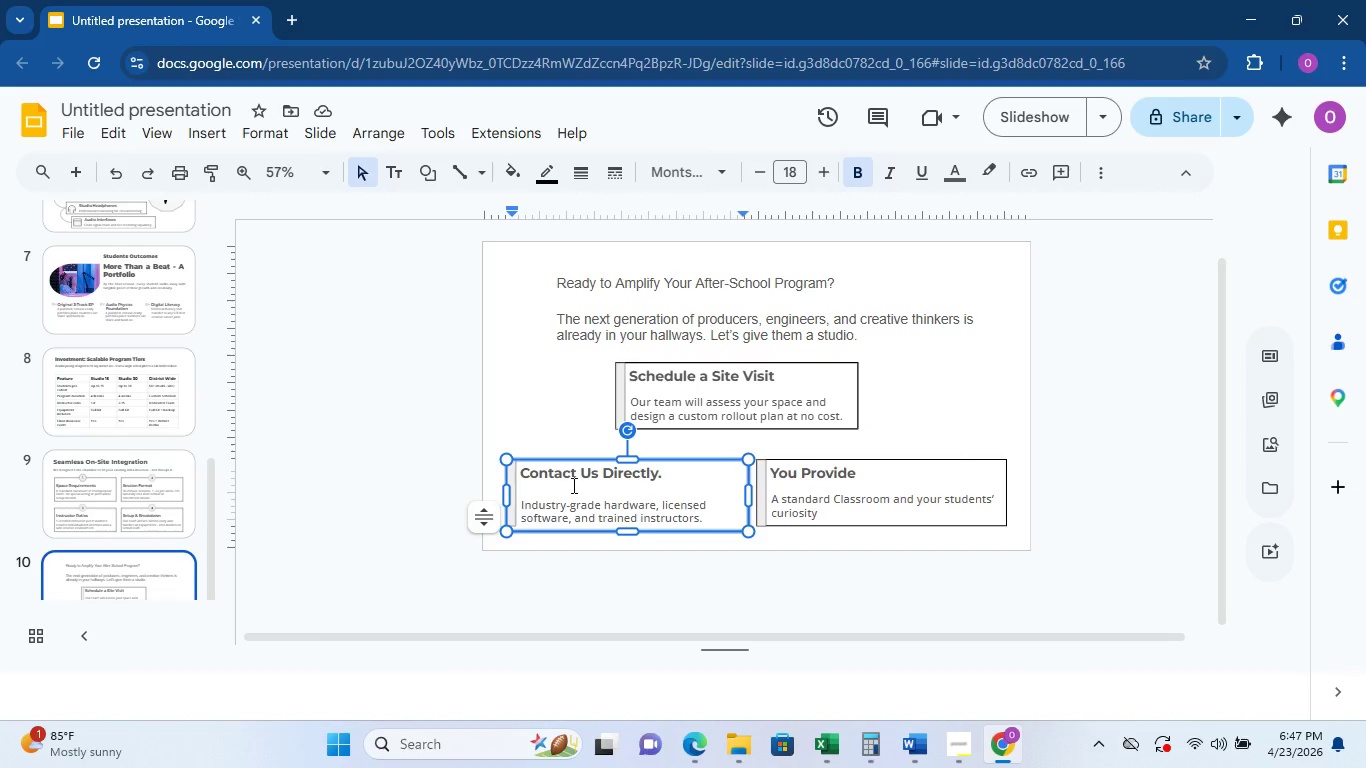 
double_click([571, 484])
 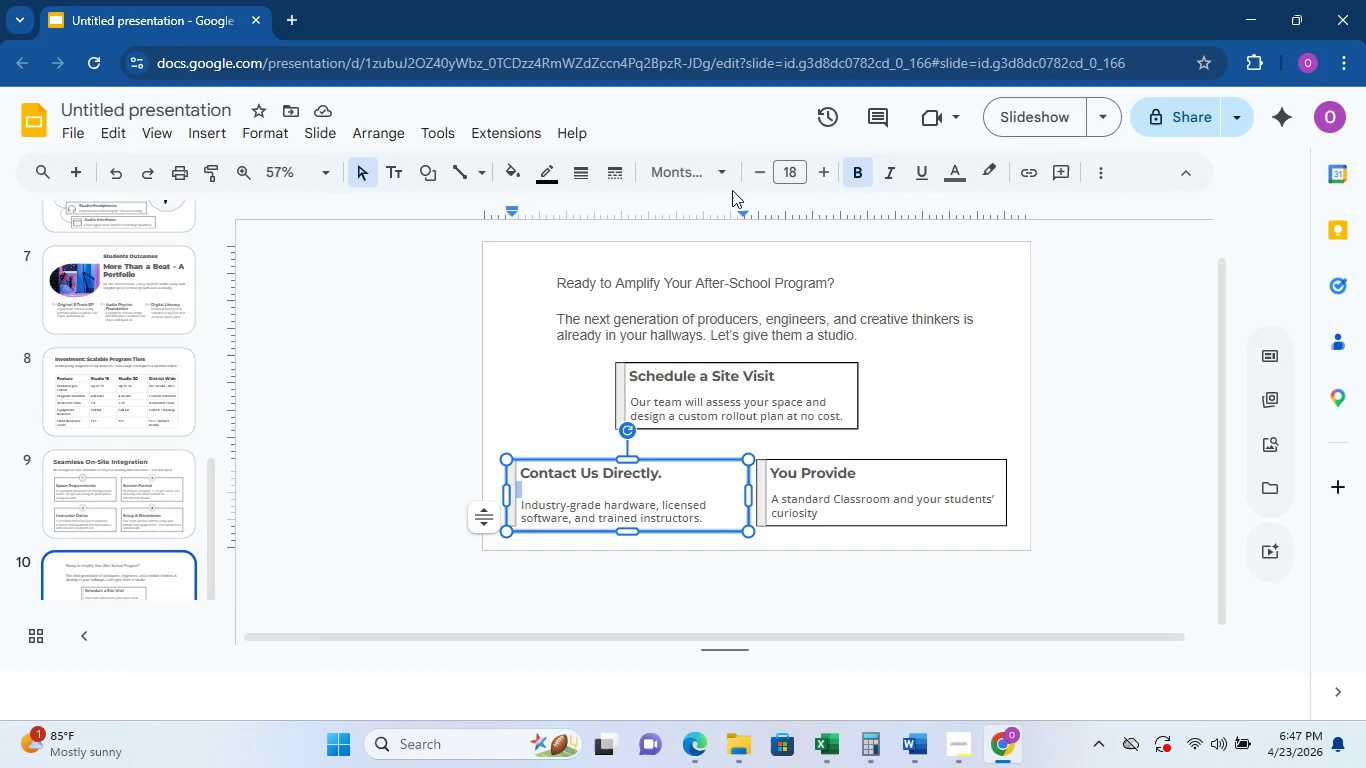 
double_click([748, 166])
 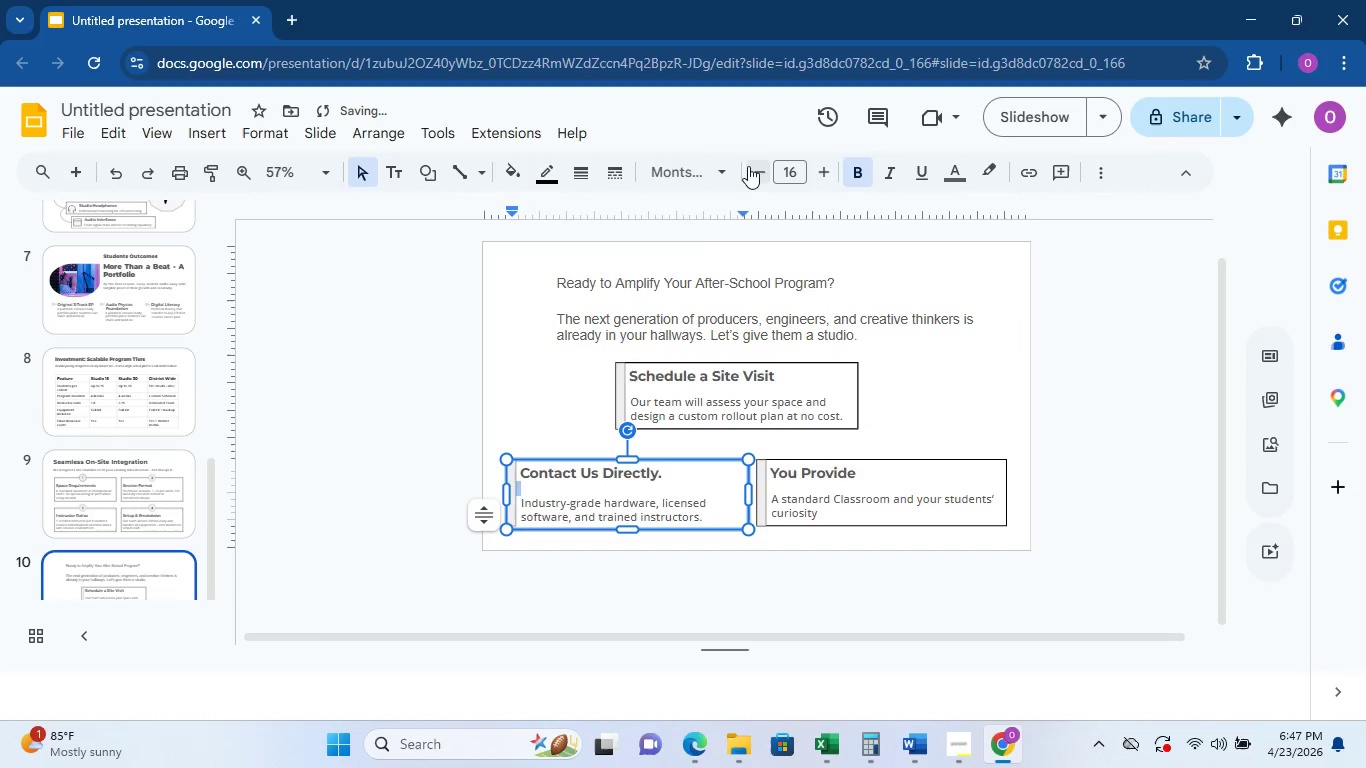 
triple_click([748, 166])
 